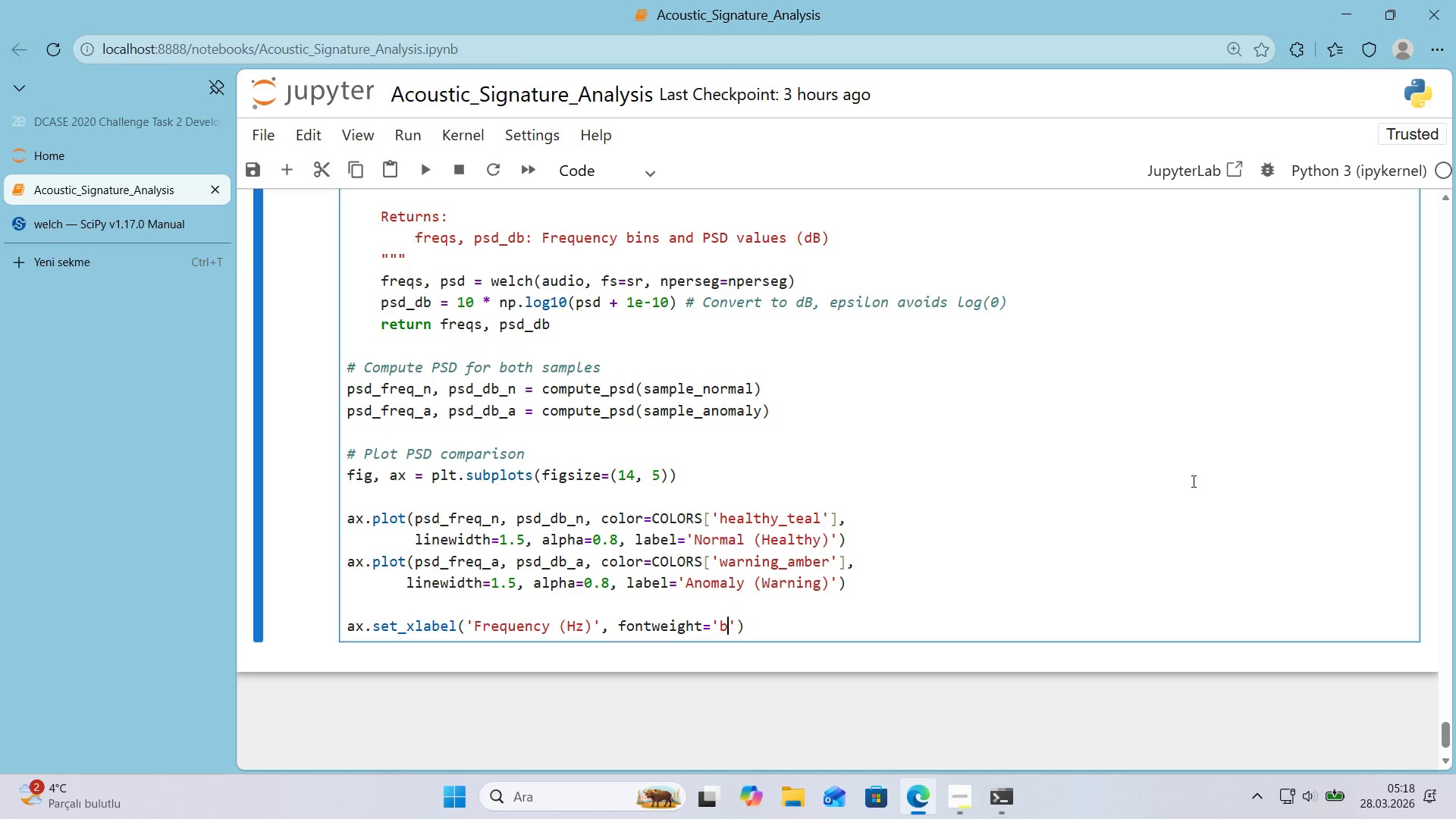 
type(bold)
 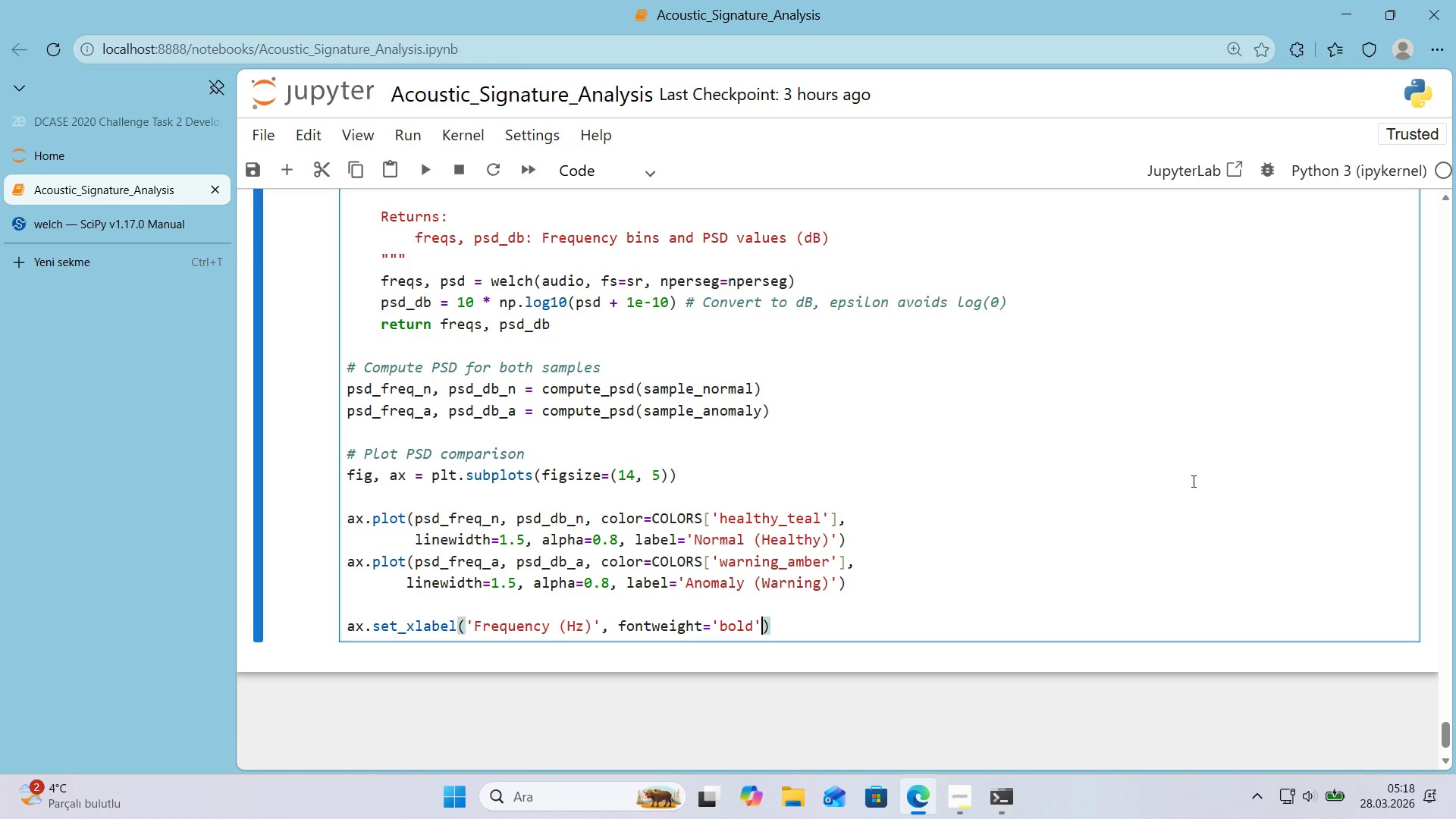 
key(ArrowRight)
 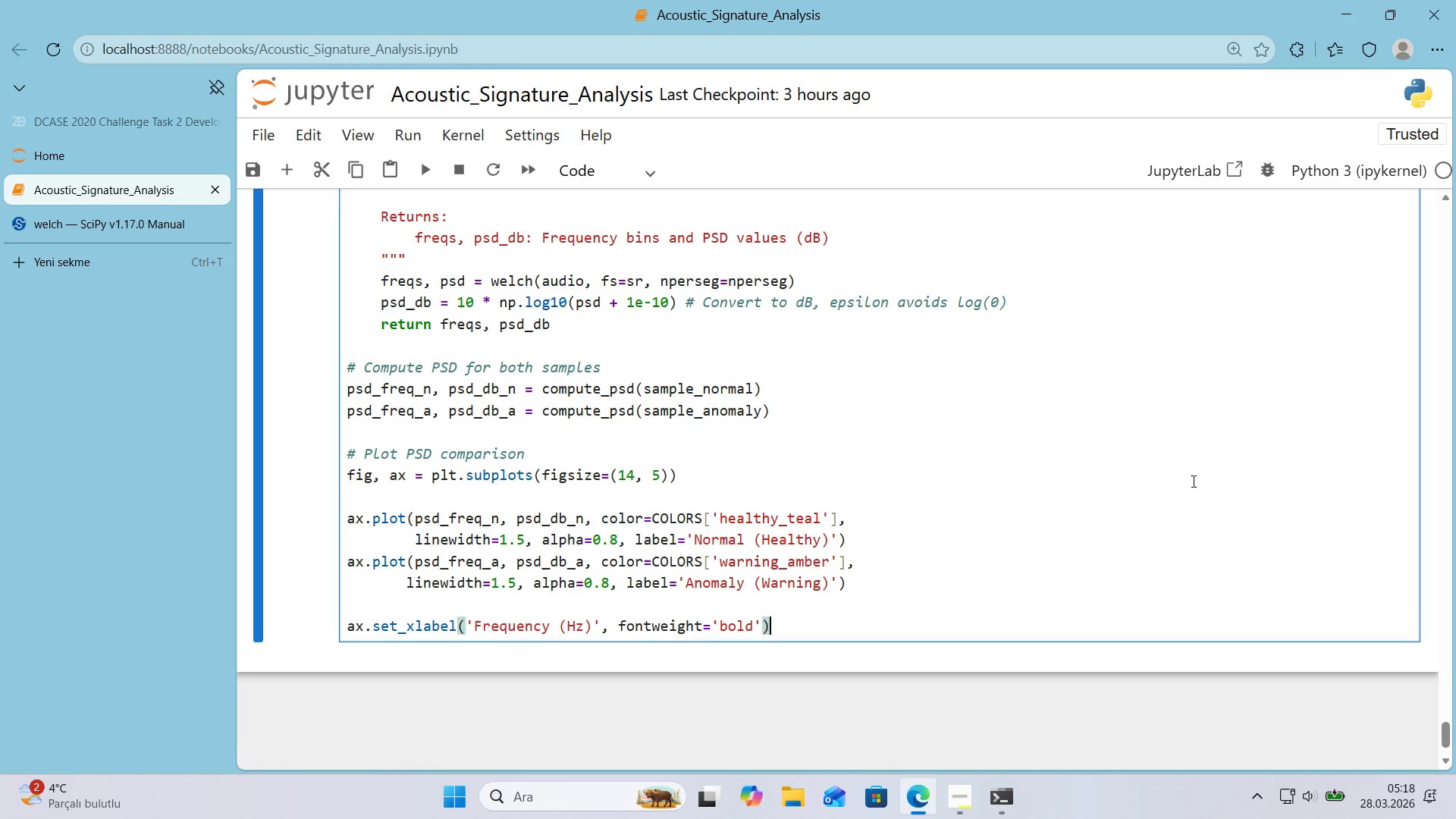 
key(ArrowRight)
 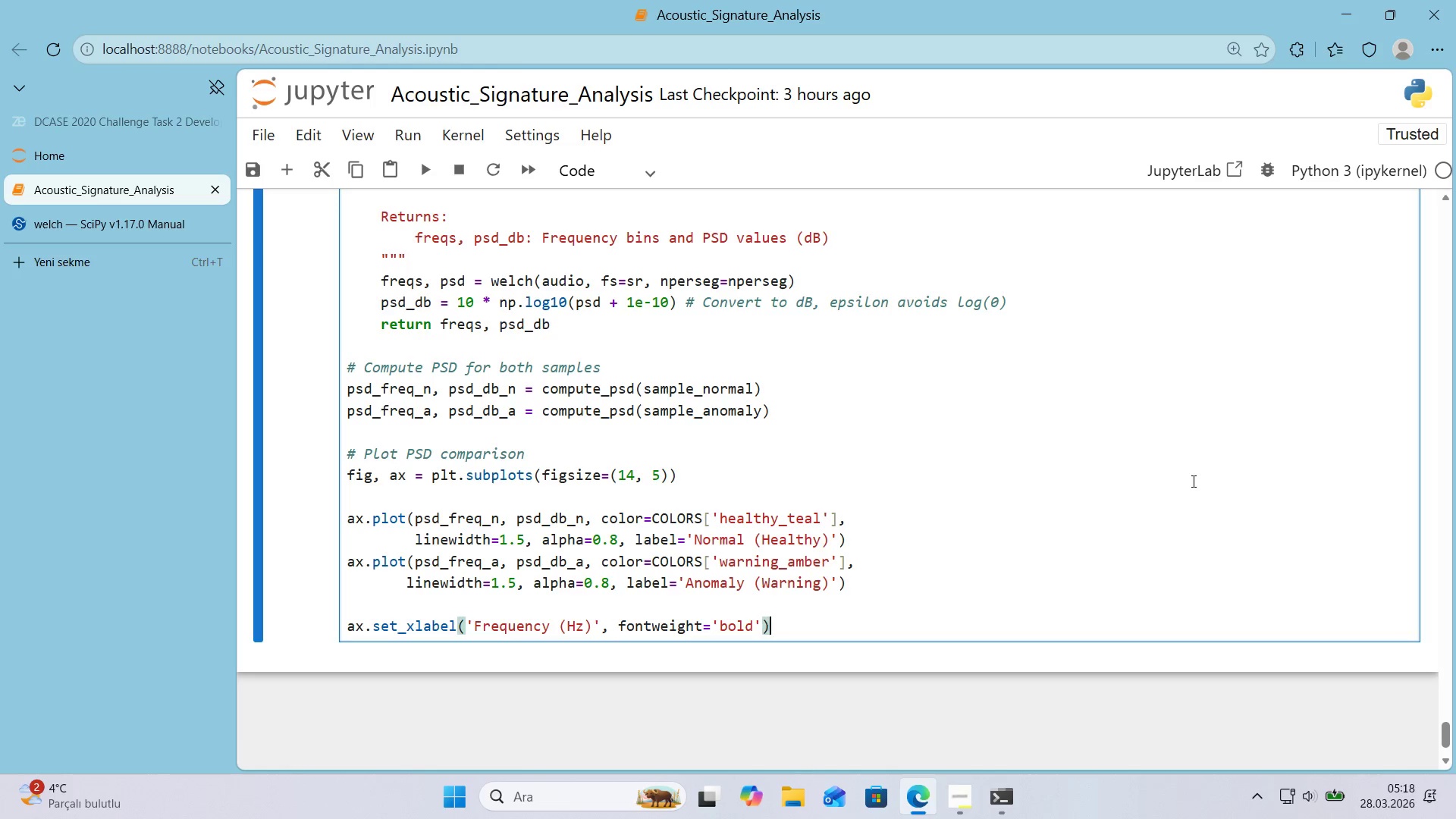 
key(Enter)
 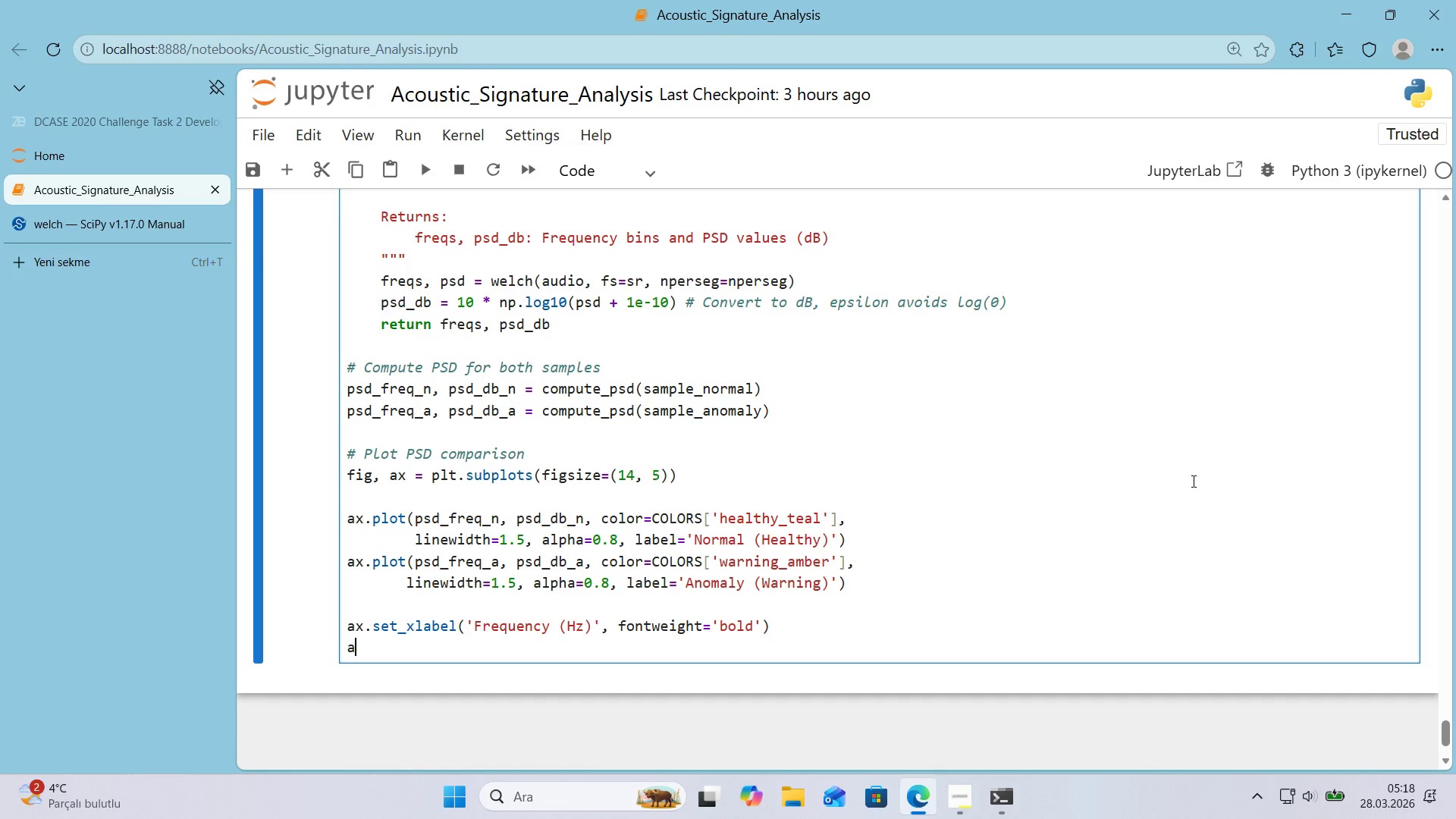 
type(ax._)
key(Backspace)
type(set_ylabel*()
 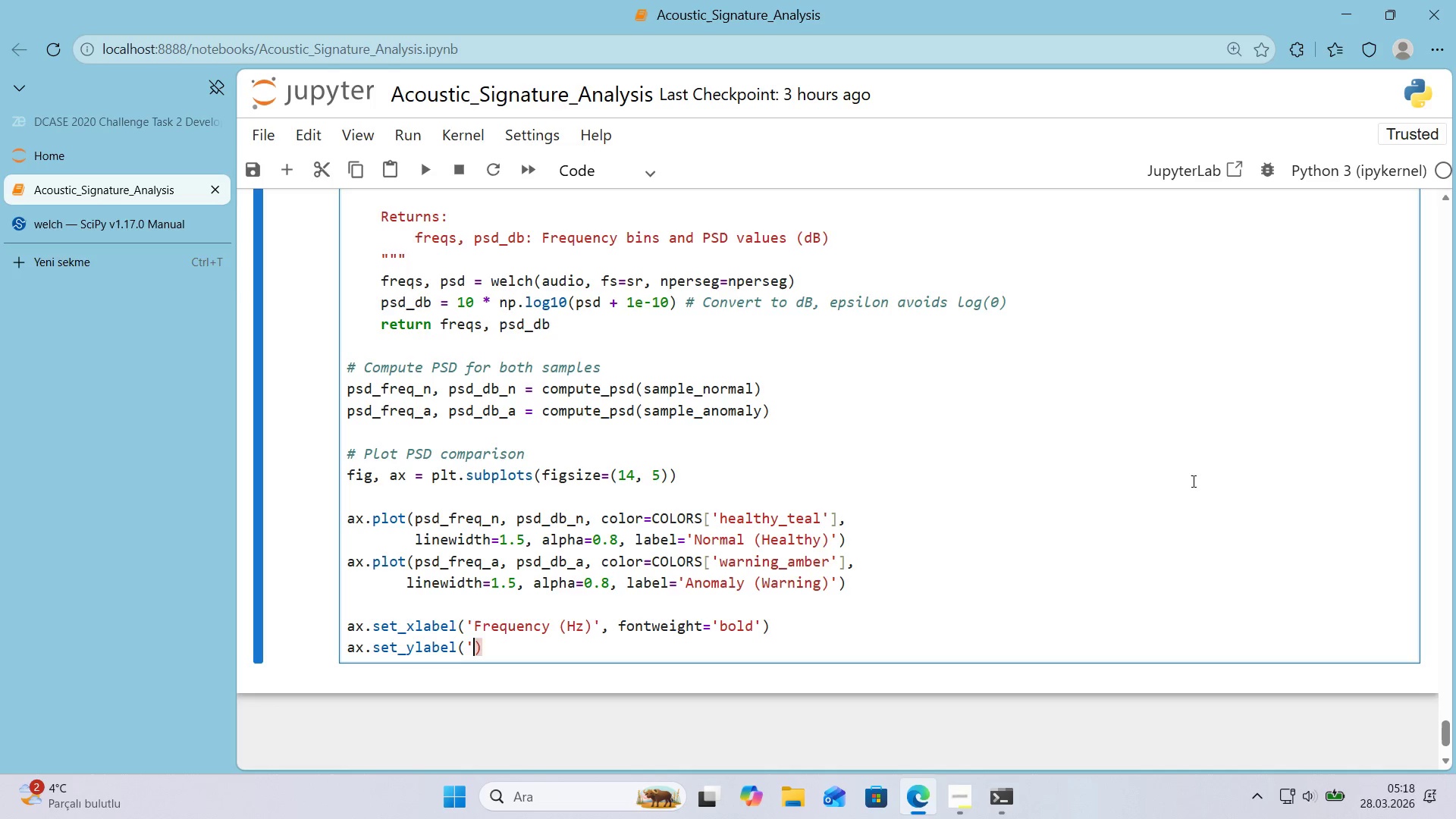 
 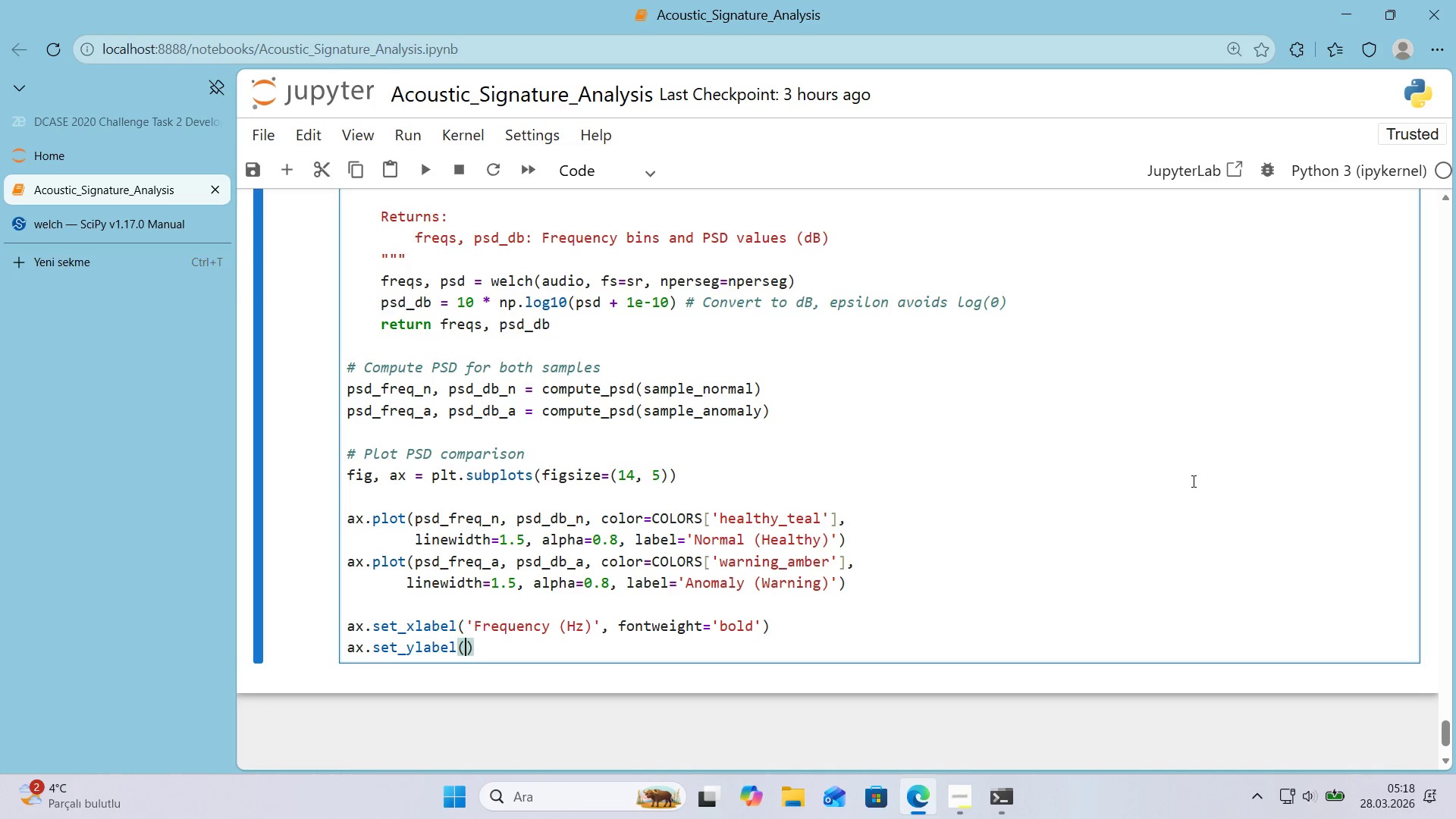 
key(ArrowLeft)
 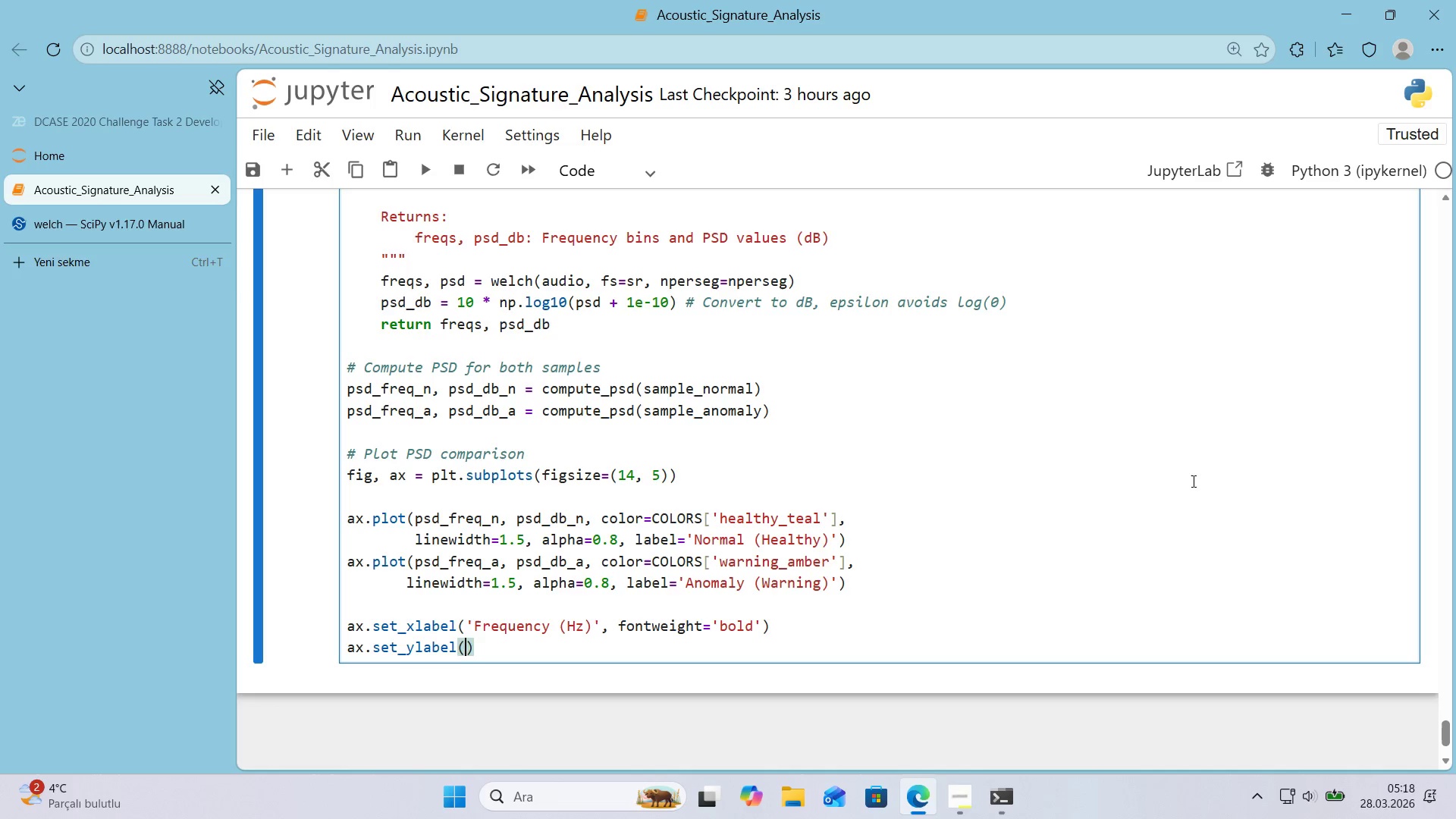 
type(@@)
 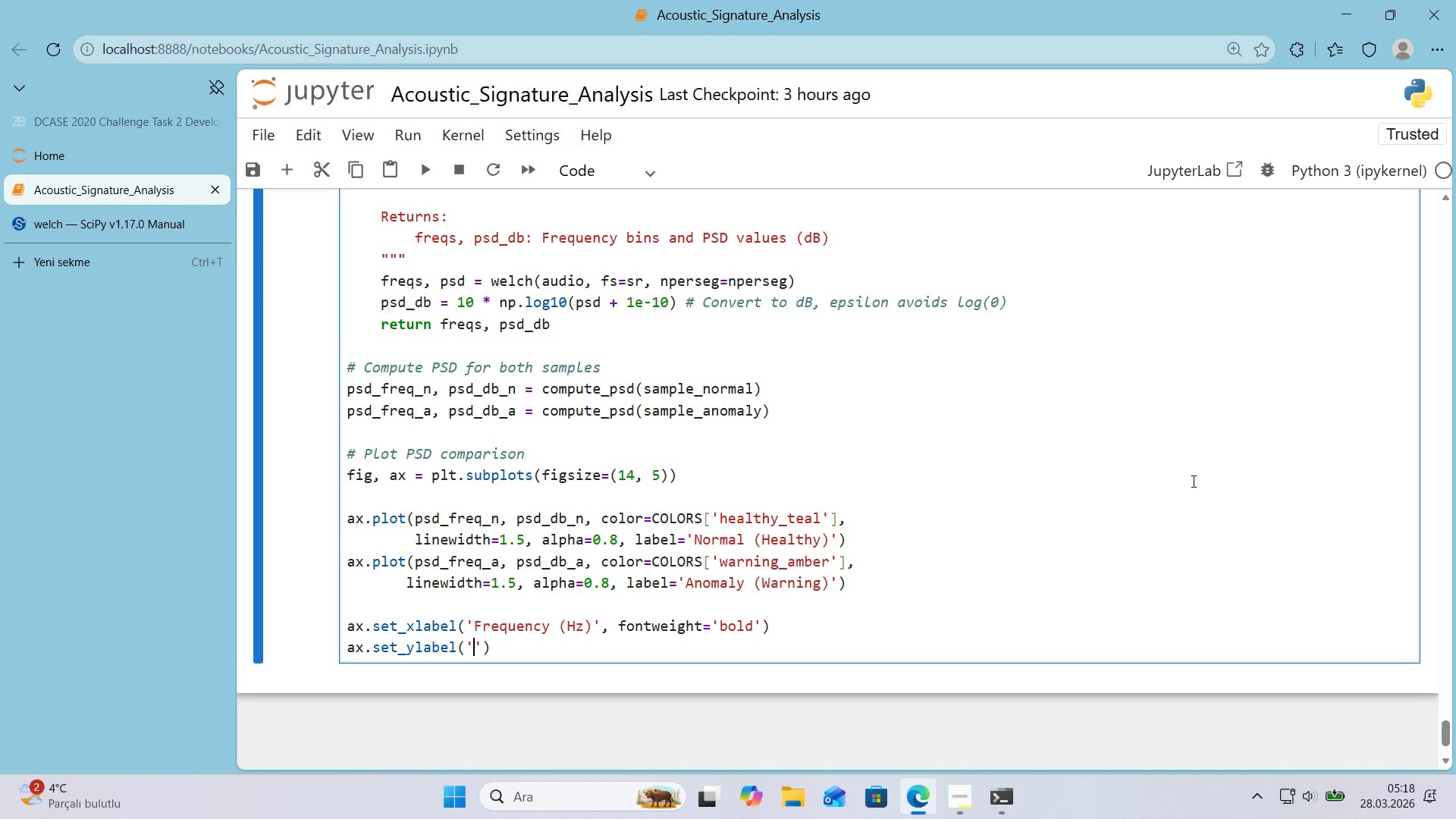 
key(ArrowLeft)
 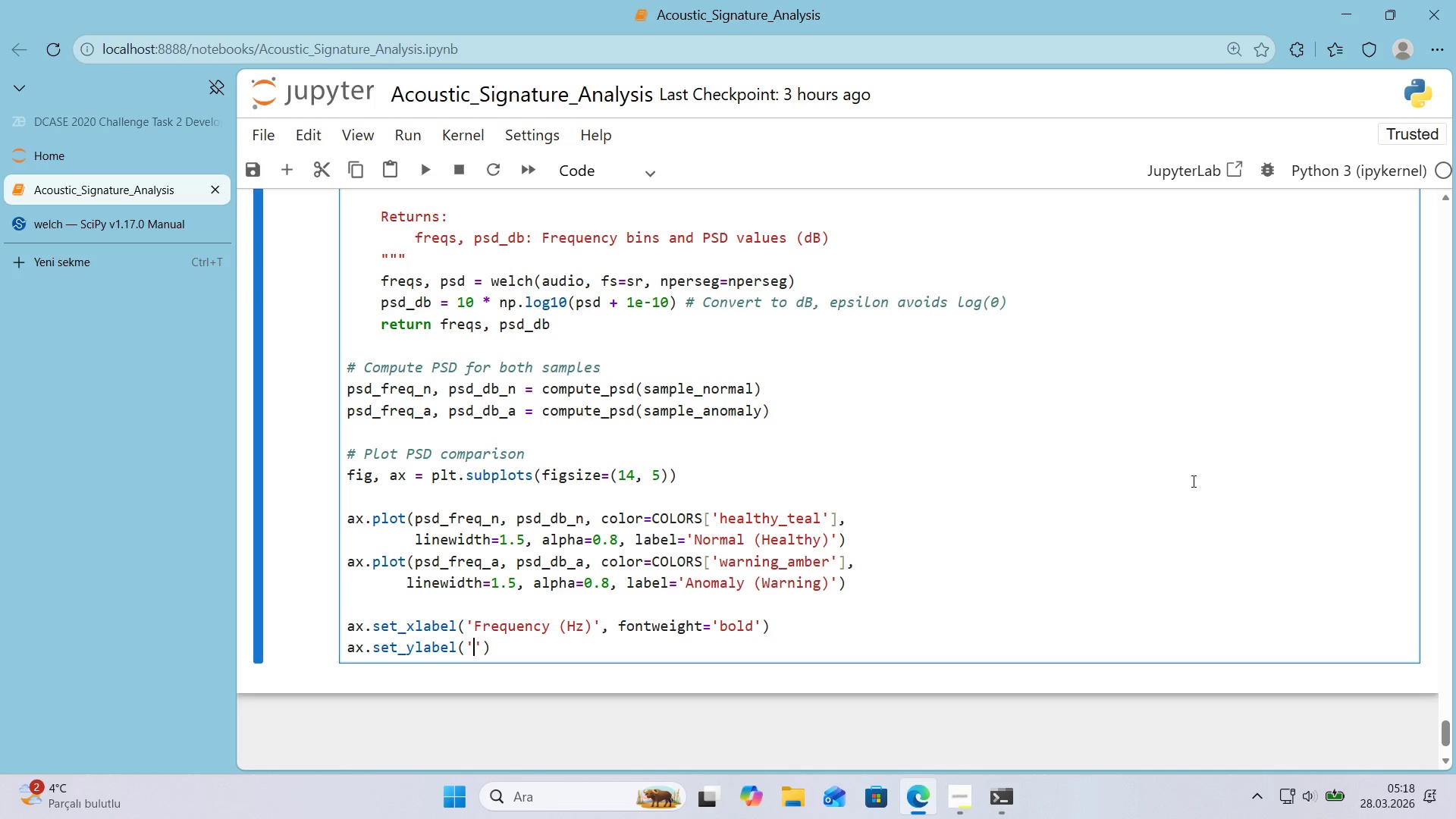 
type(Powewr )
key(Backspace)
key(Backspace)
key(Backspace)
type(r Spectral Dens'ty *()
 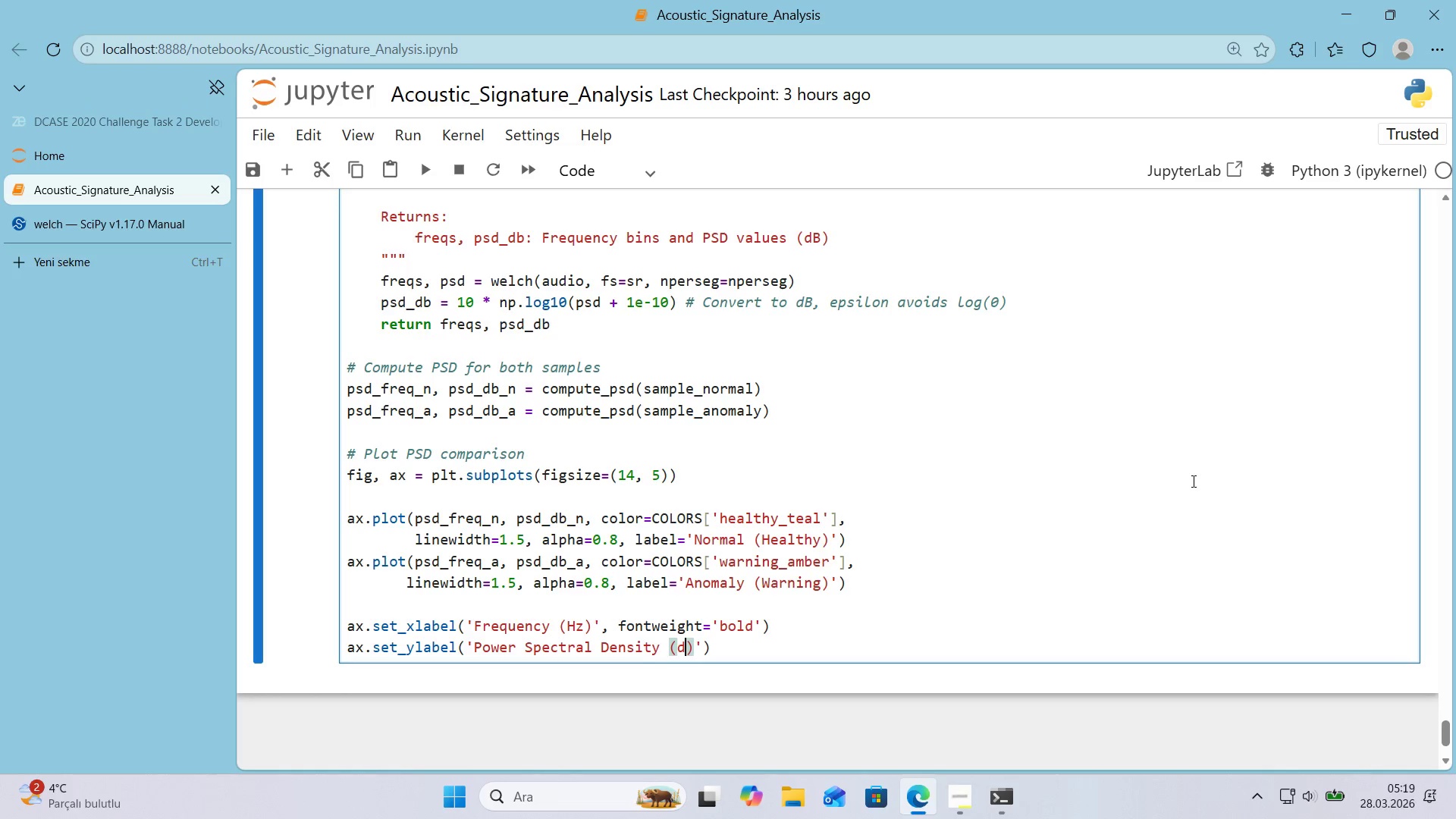 
 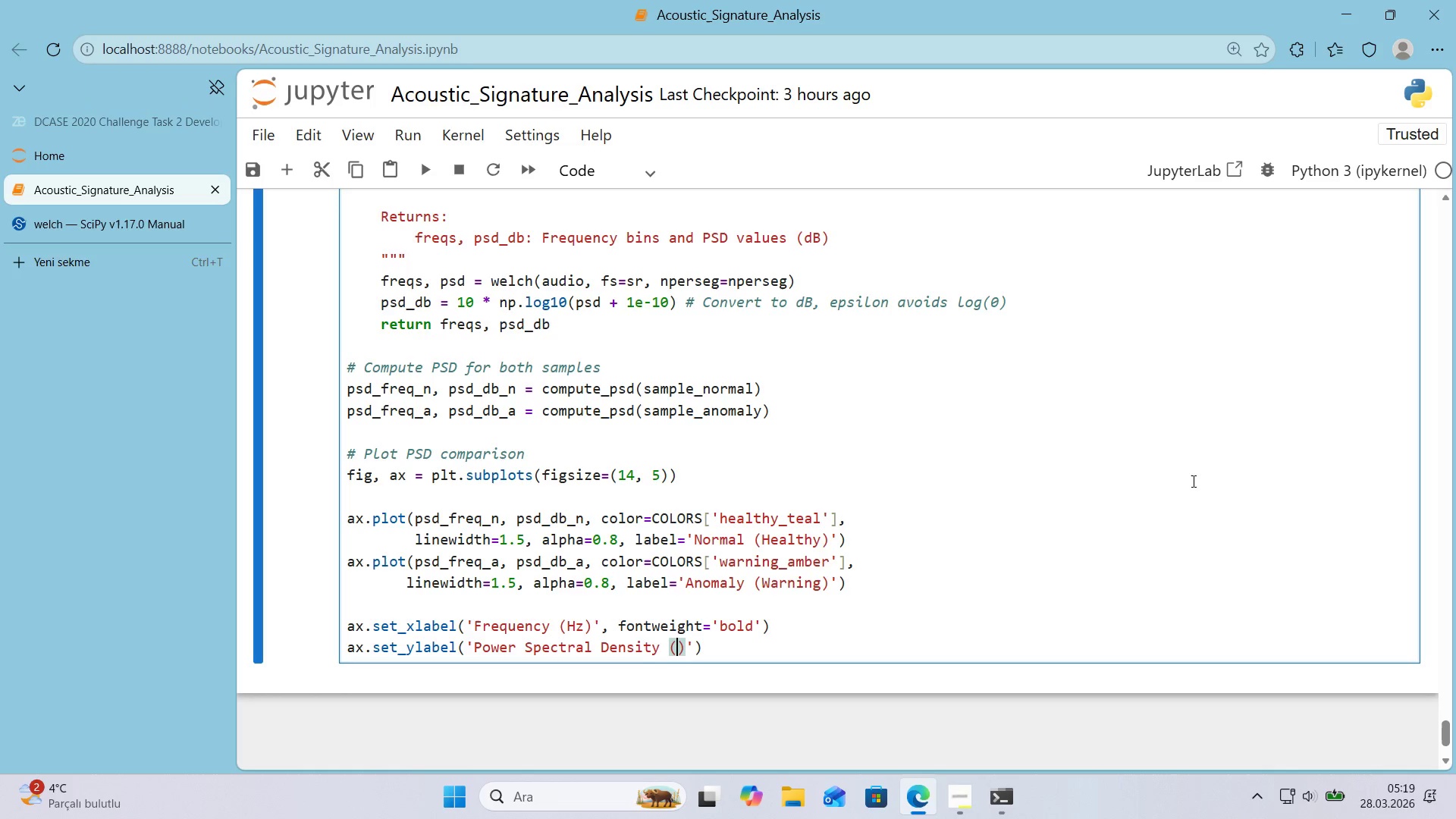 
key(ArrowLeft)
 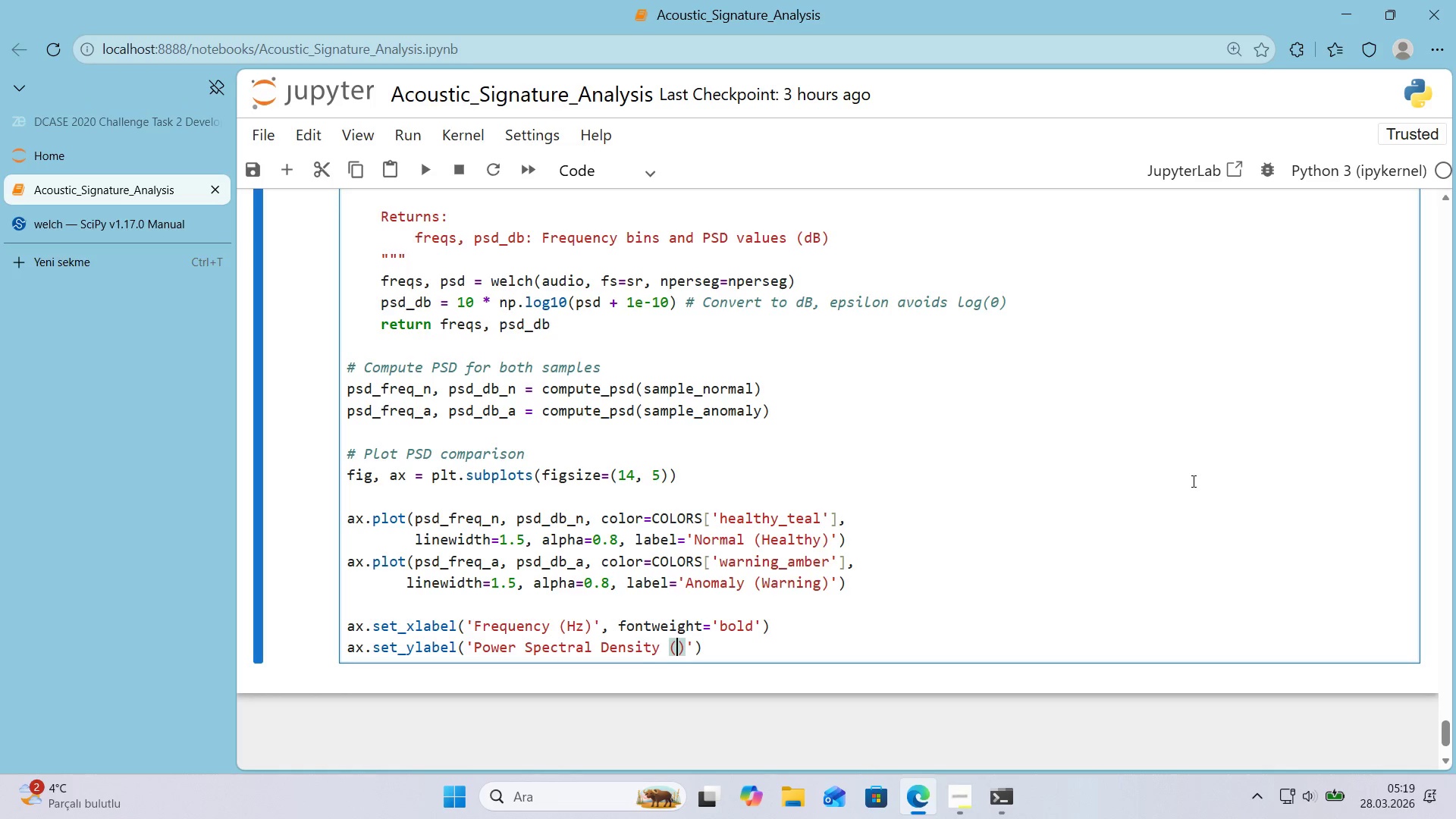 
key(D)
 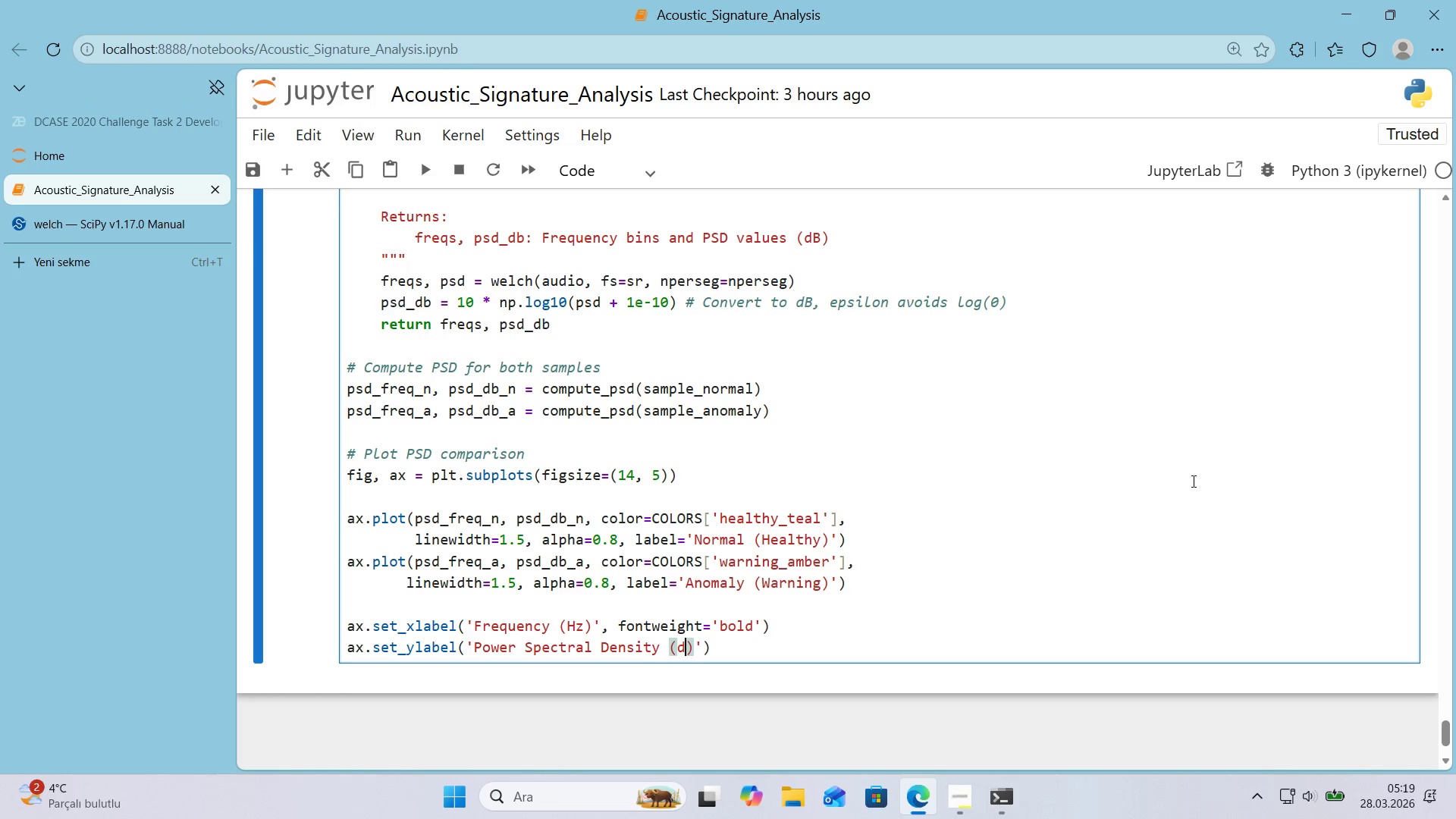 
key(CapsLock)
 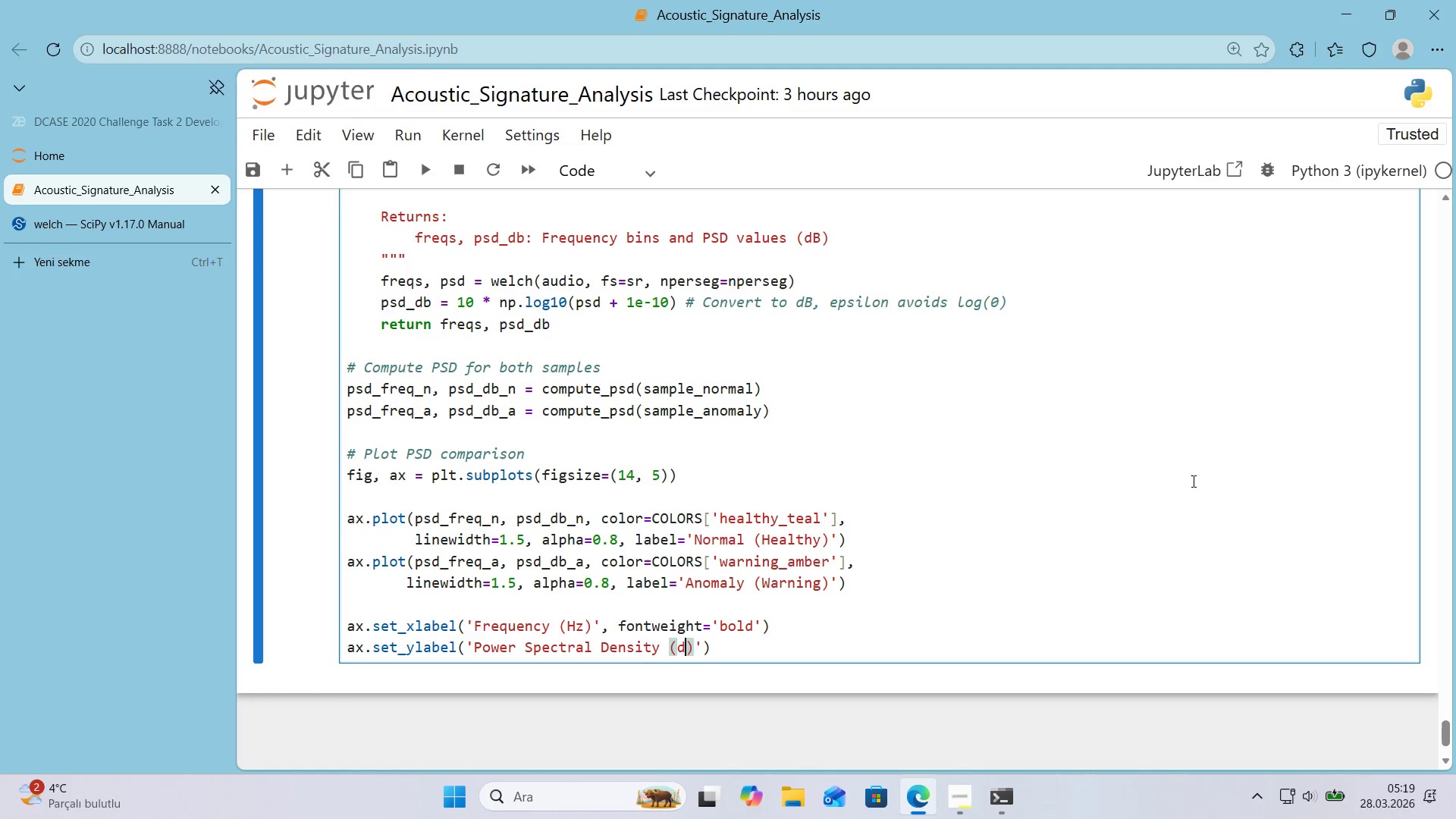 
key(B)
 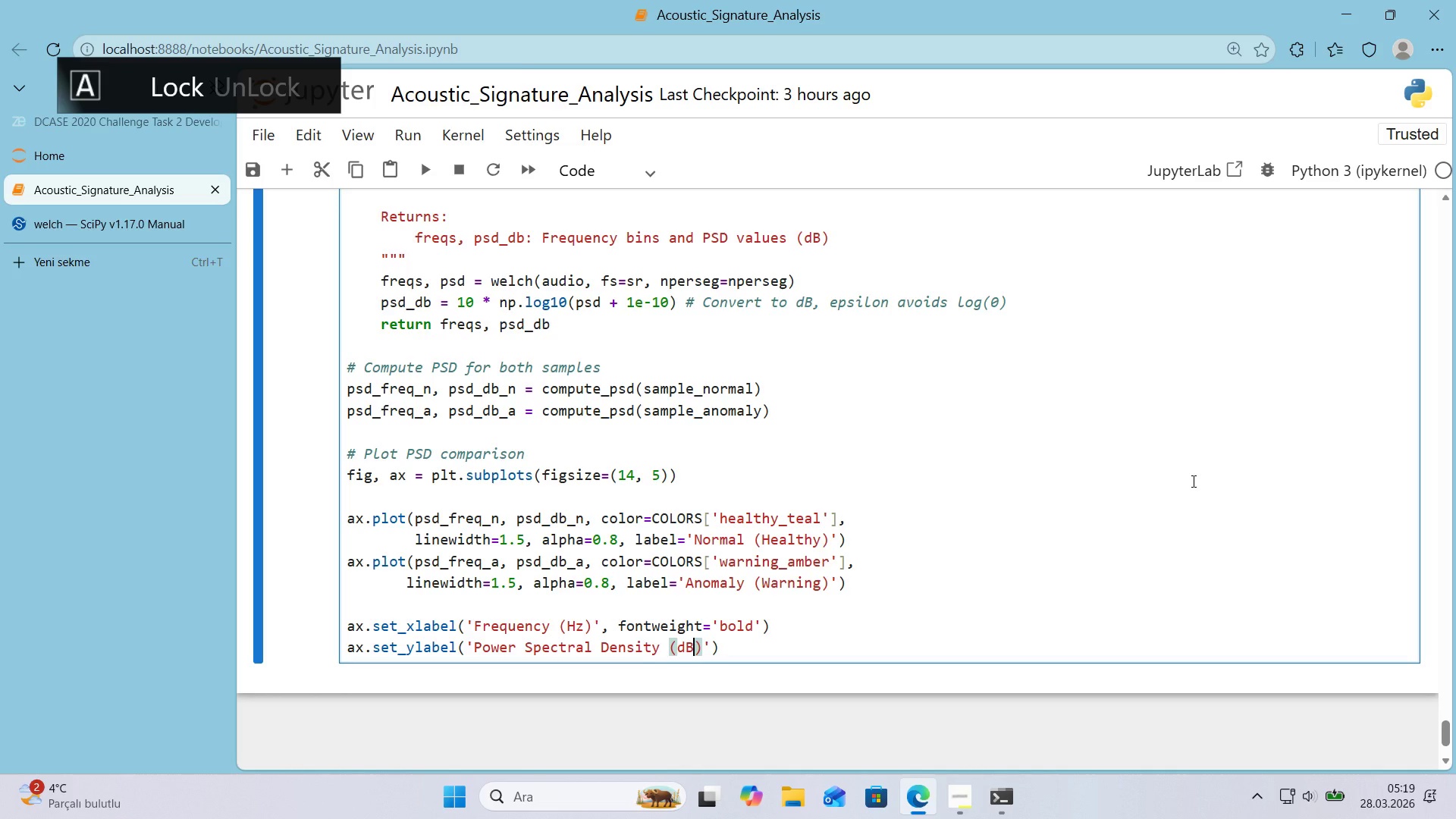 
key(CapsLock)
 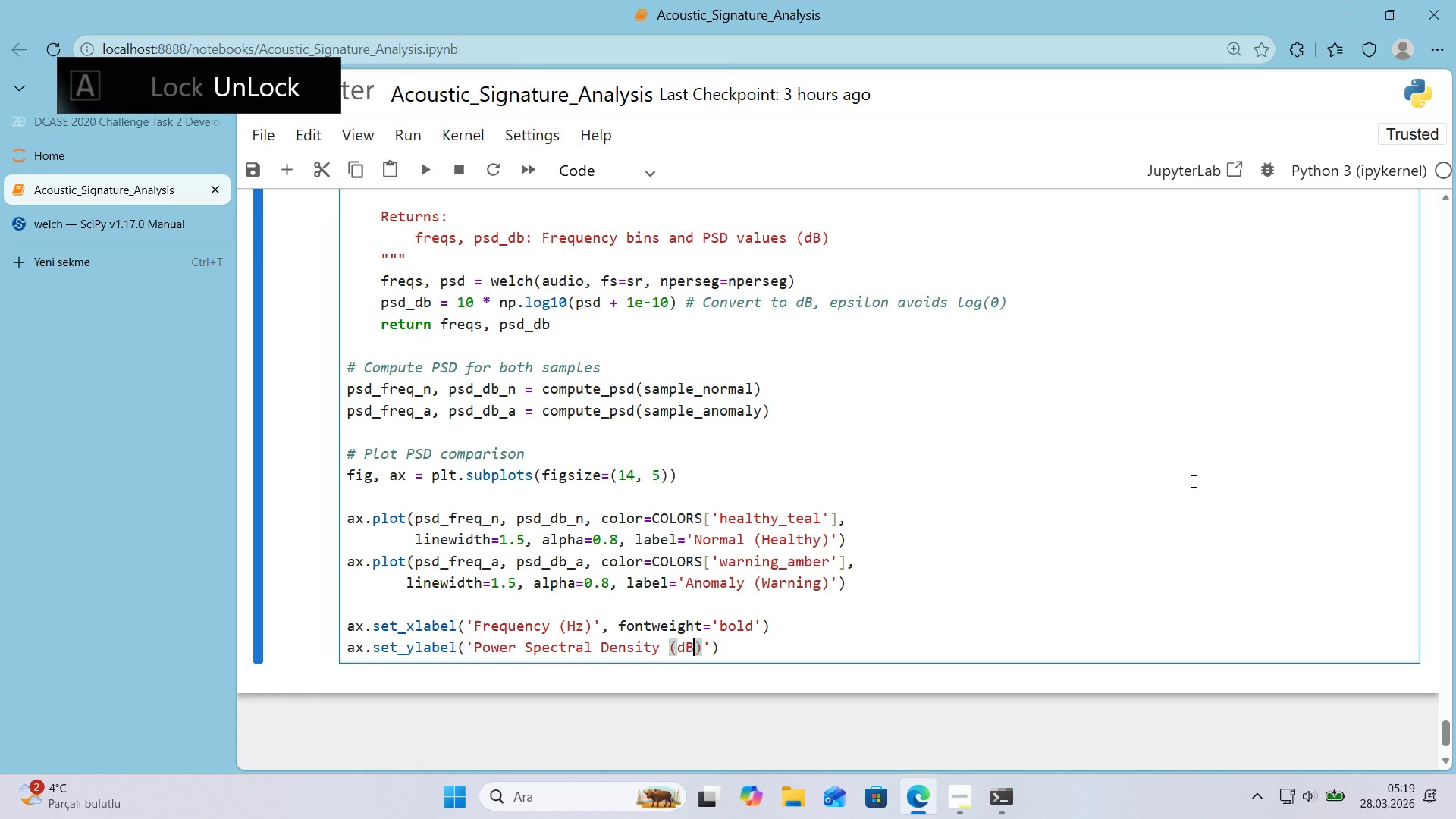 
key(ArrowRight)
 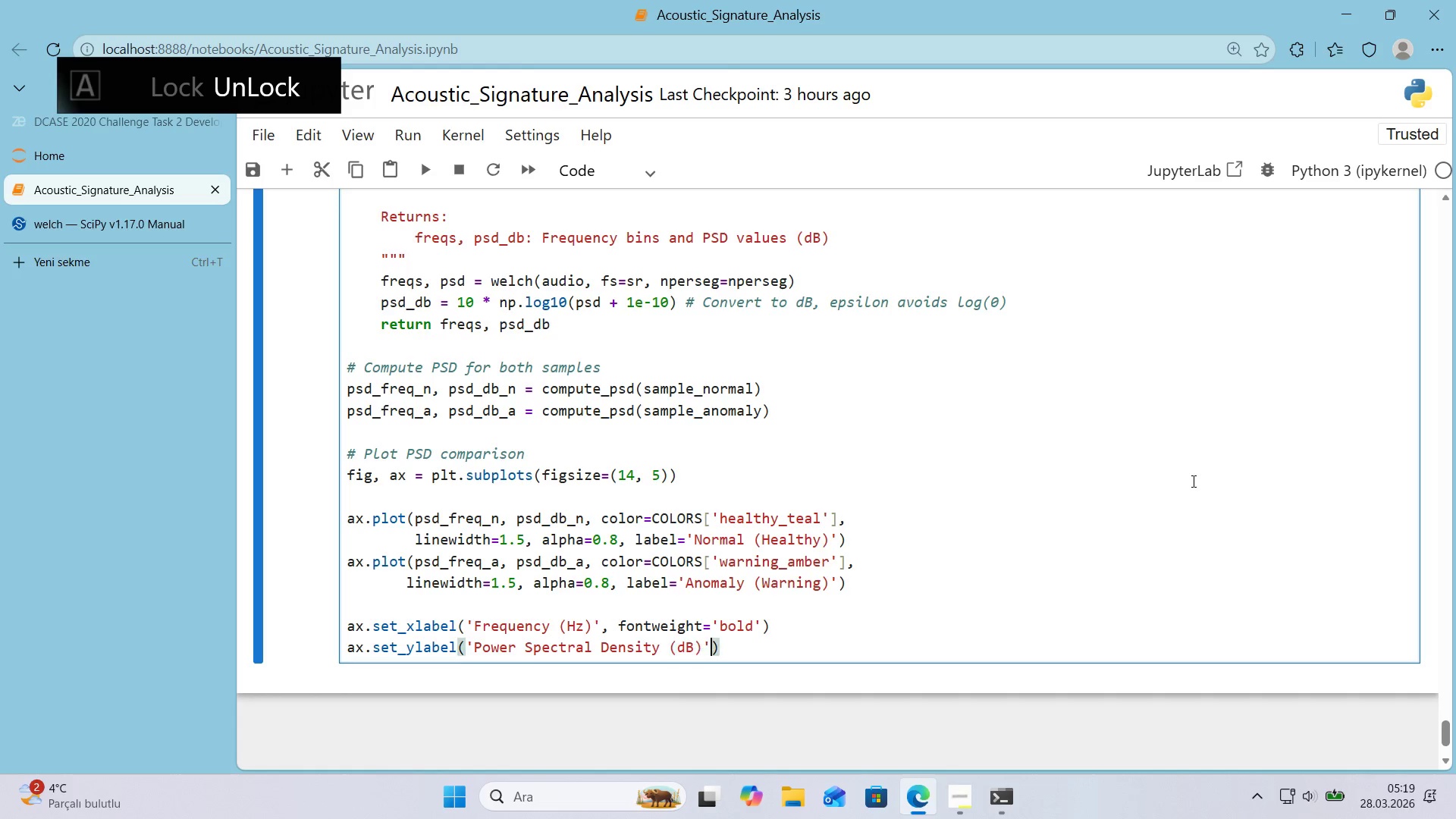 
key(ArrowRight)
 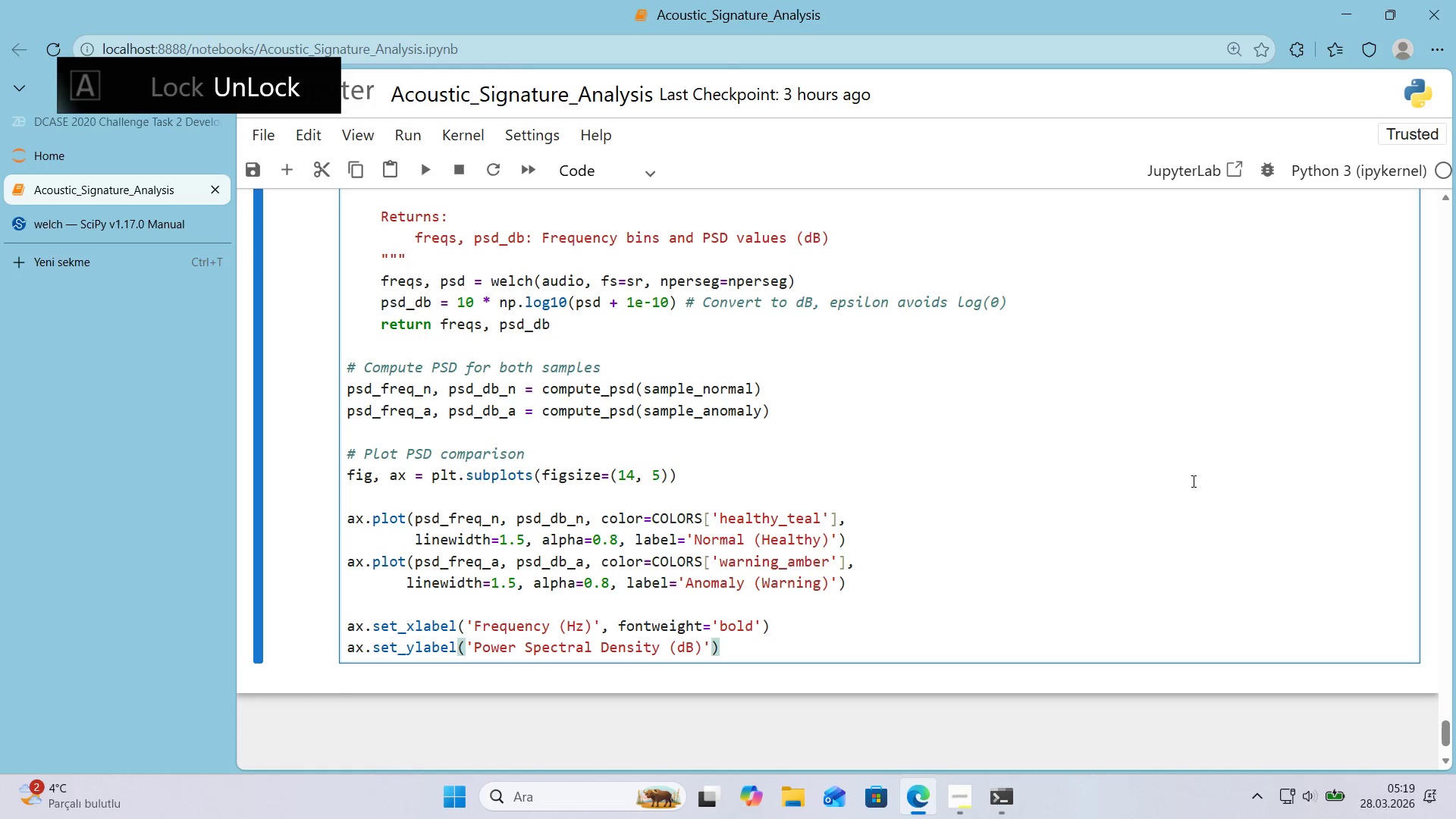 
type(, fontwe'ght)@@)
 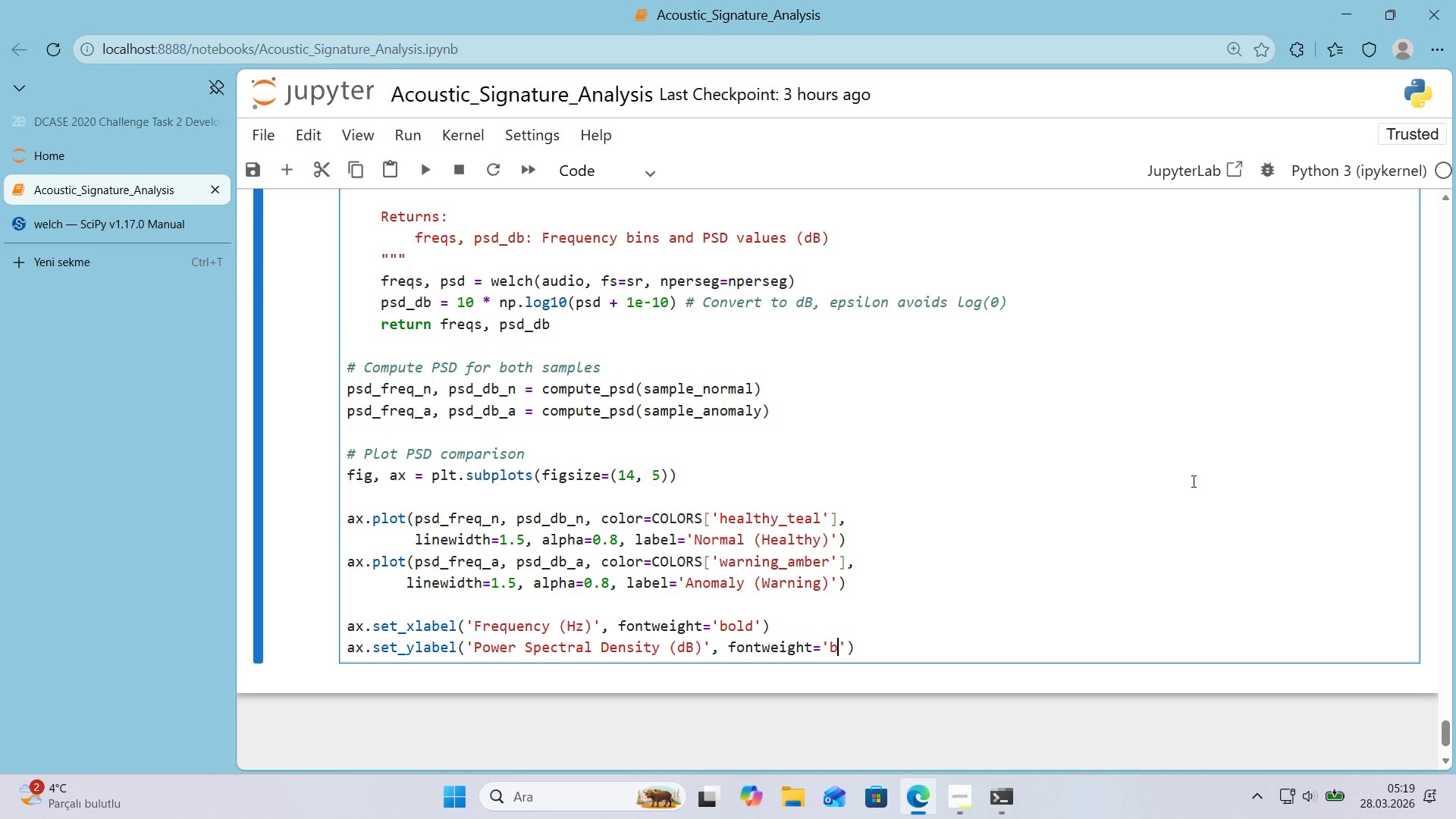 
 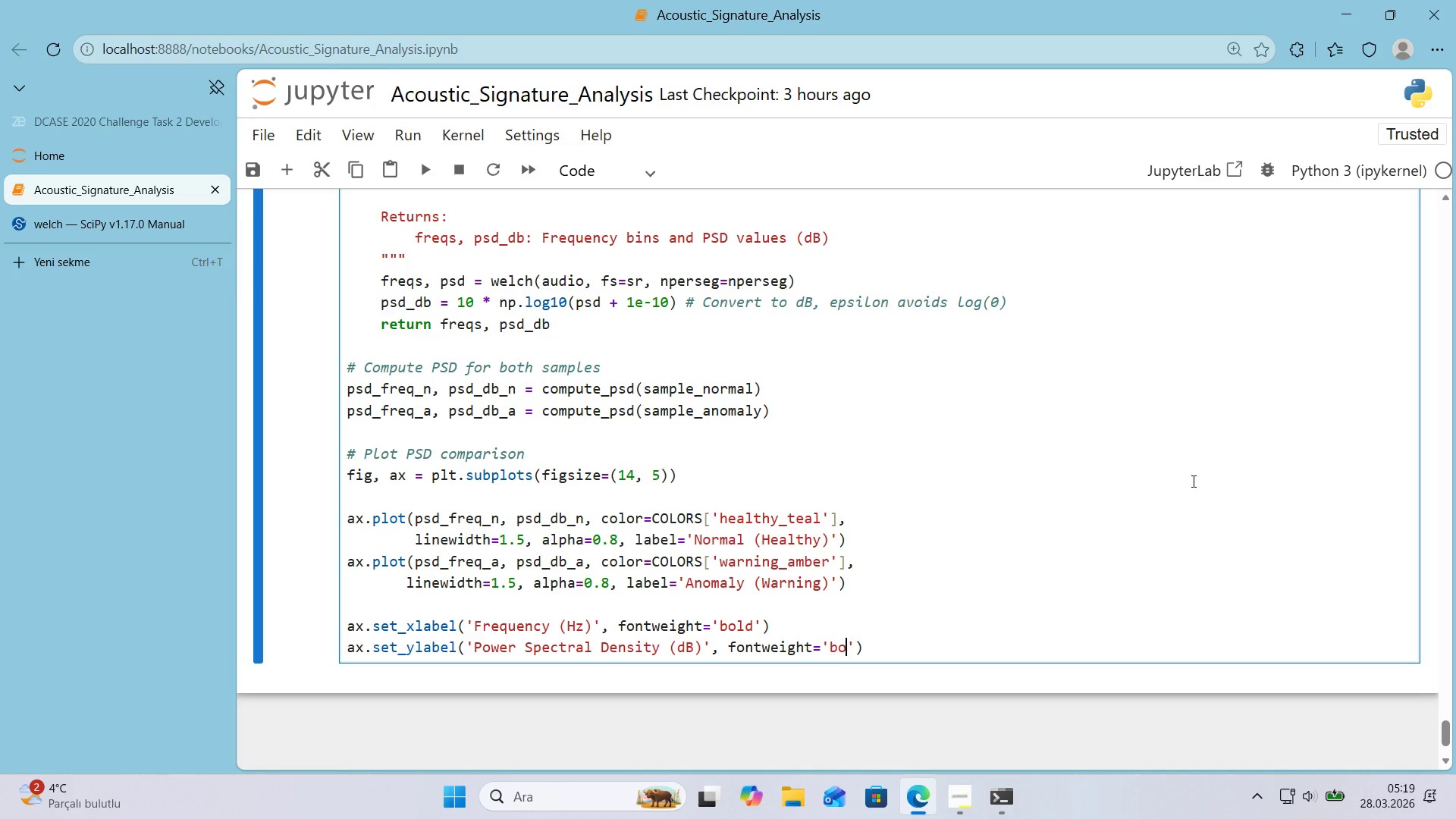 
key(ArrowLeft)
 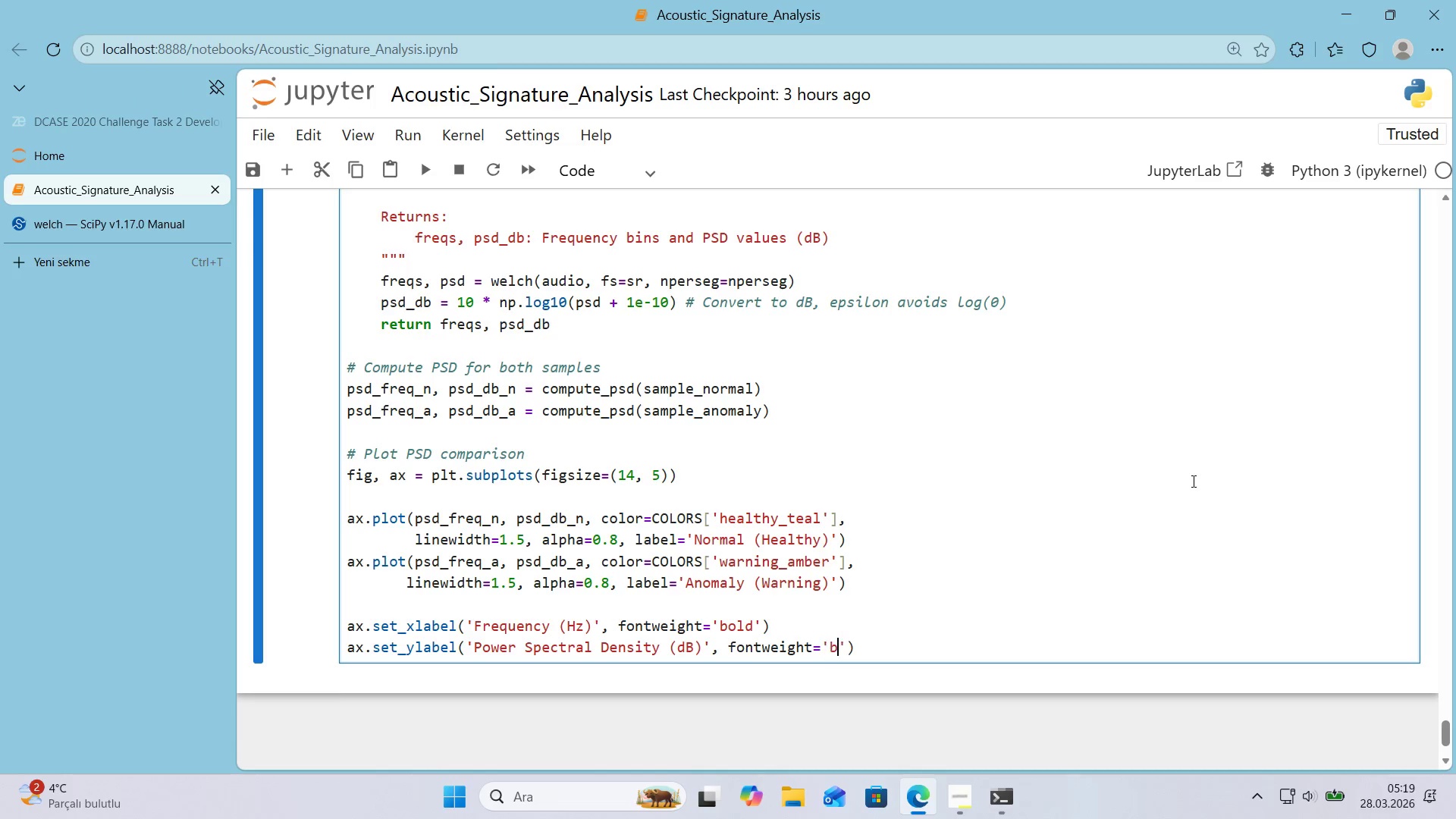 
type(bold)
 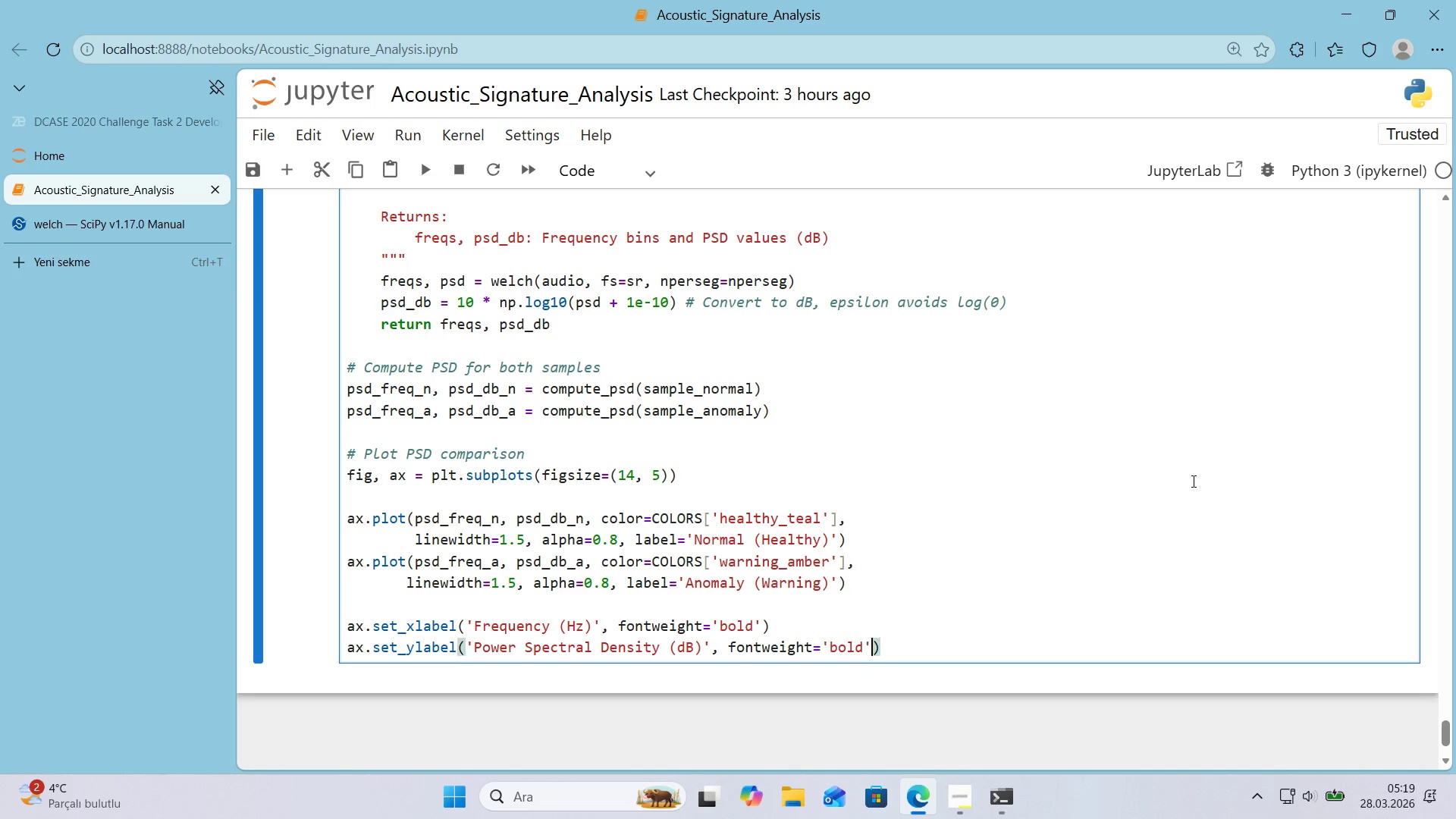 
key(ArrowRight)
 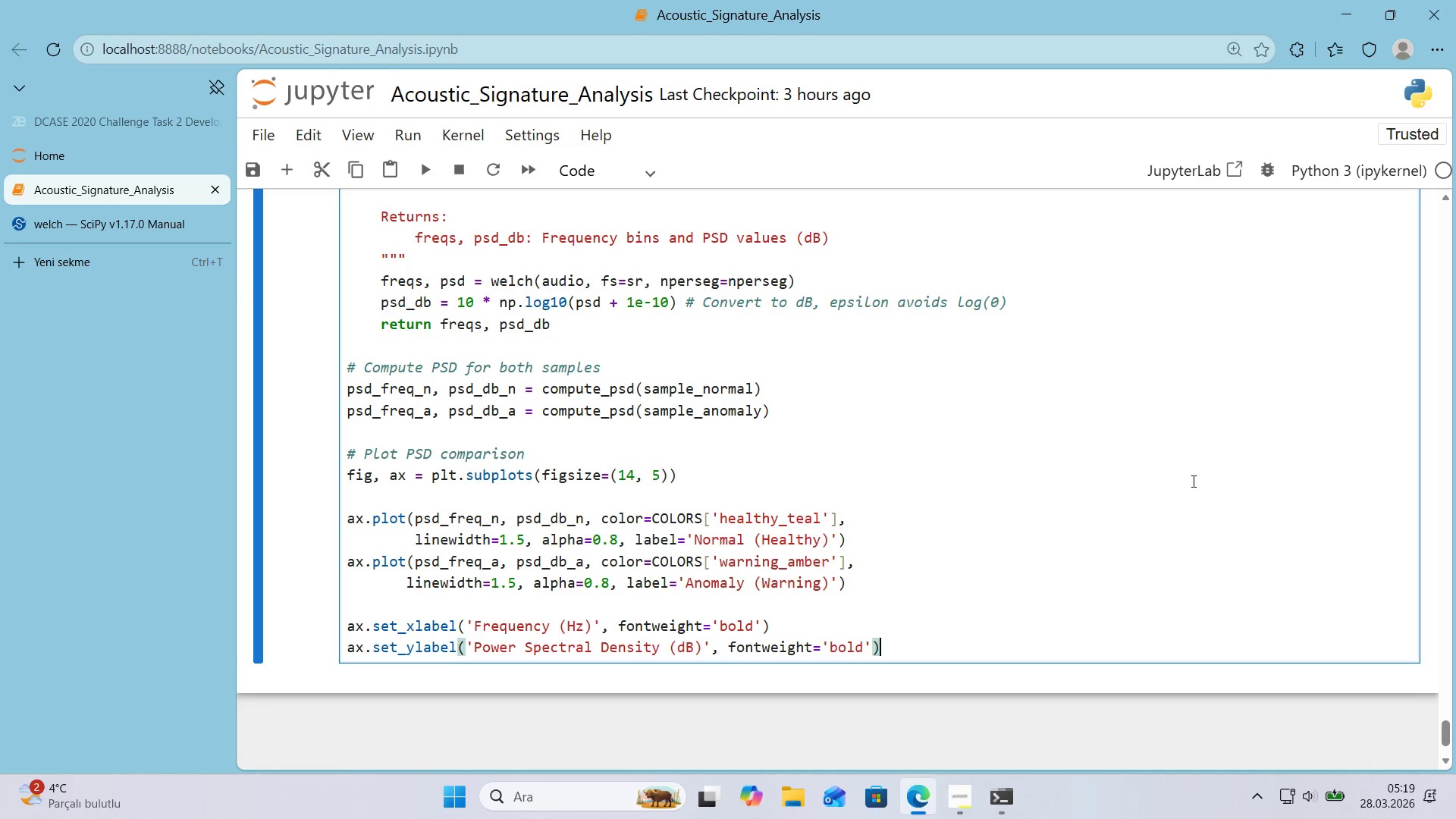 
key(ArrowRight)
 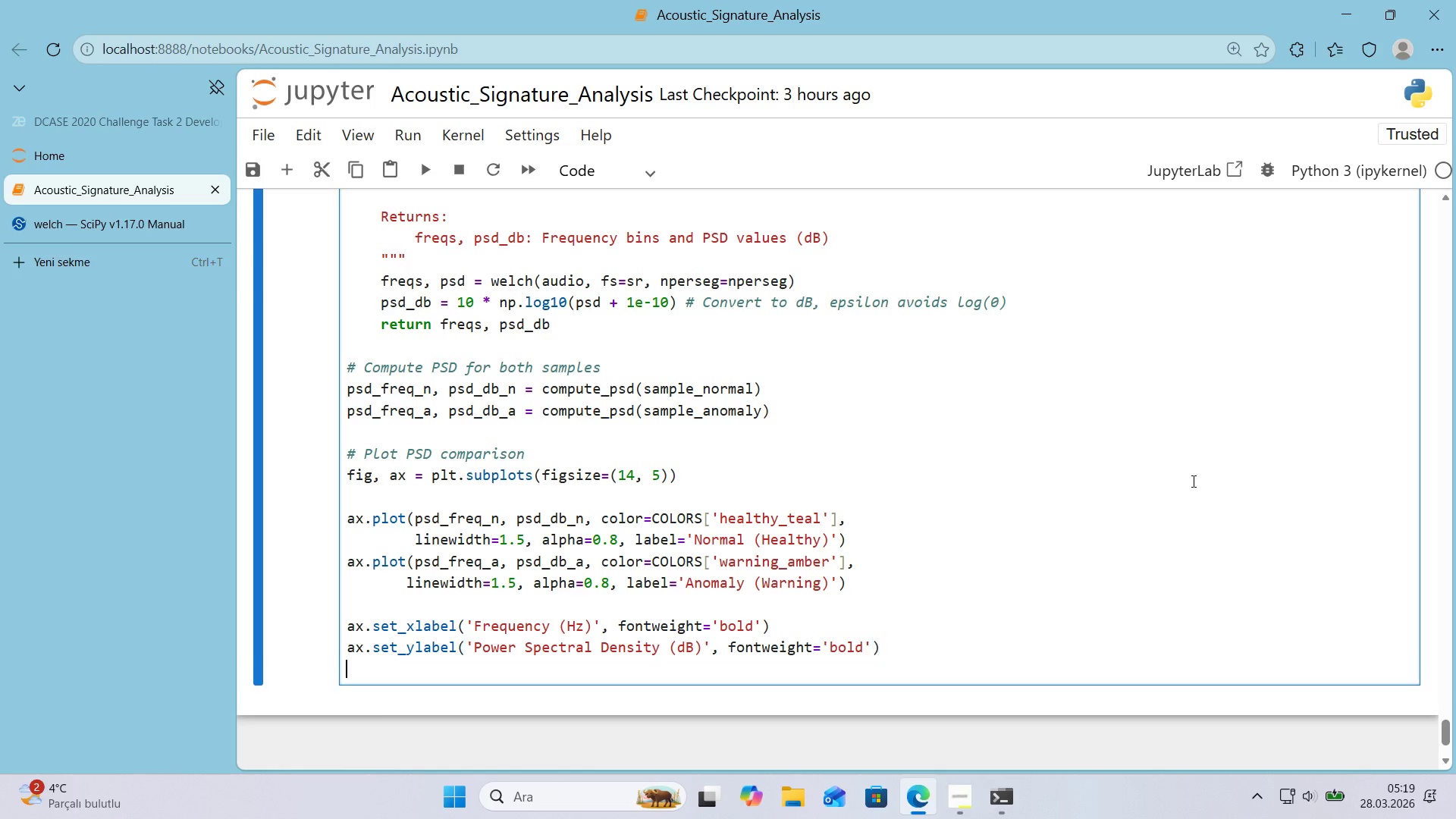 
key(Enter)
 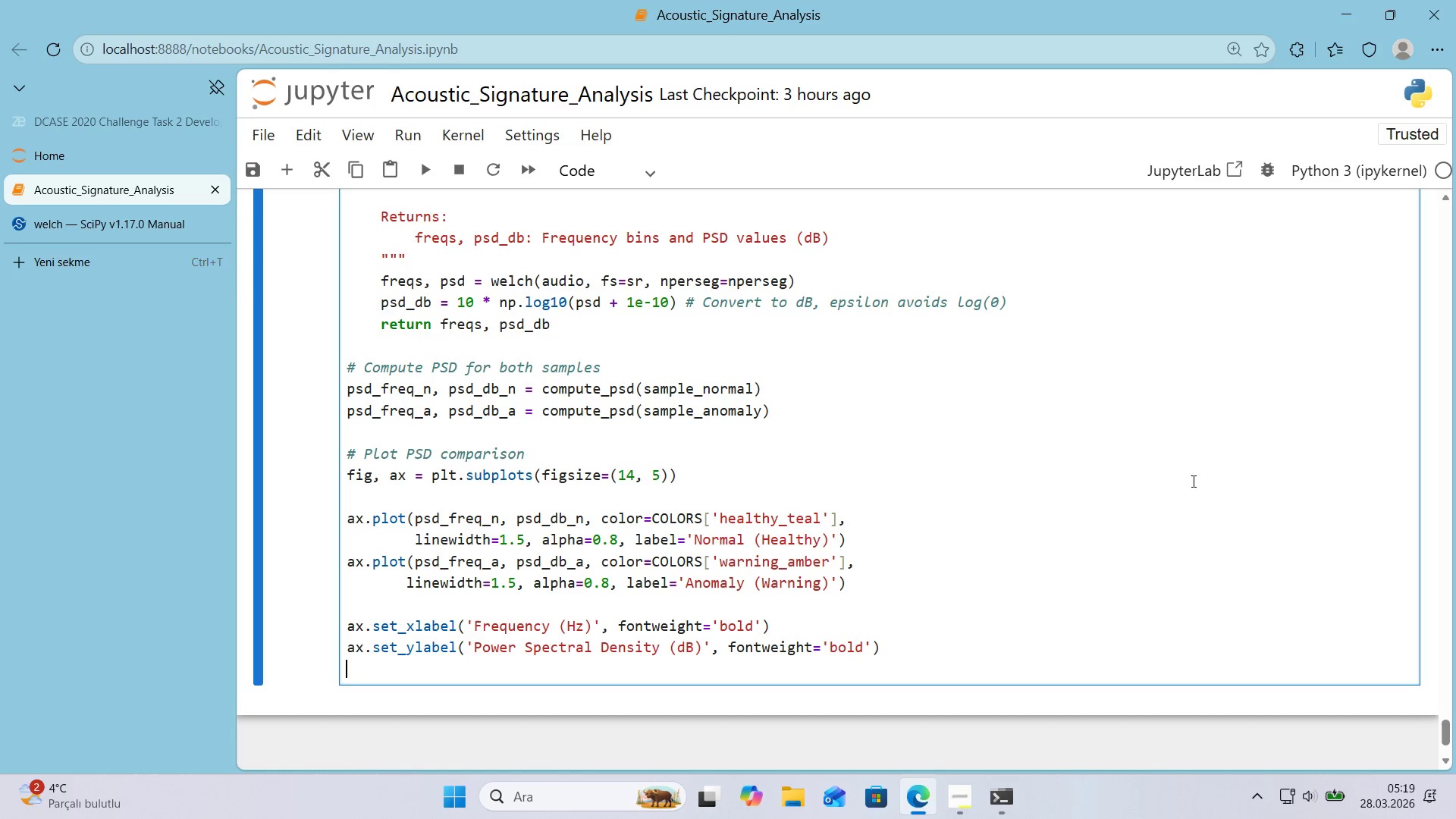 
type(ax.set_t'tle*()
 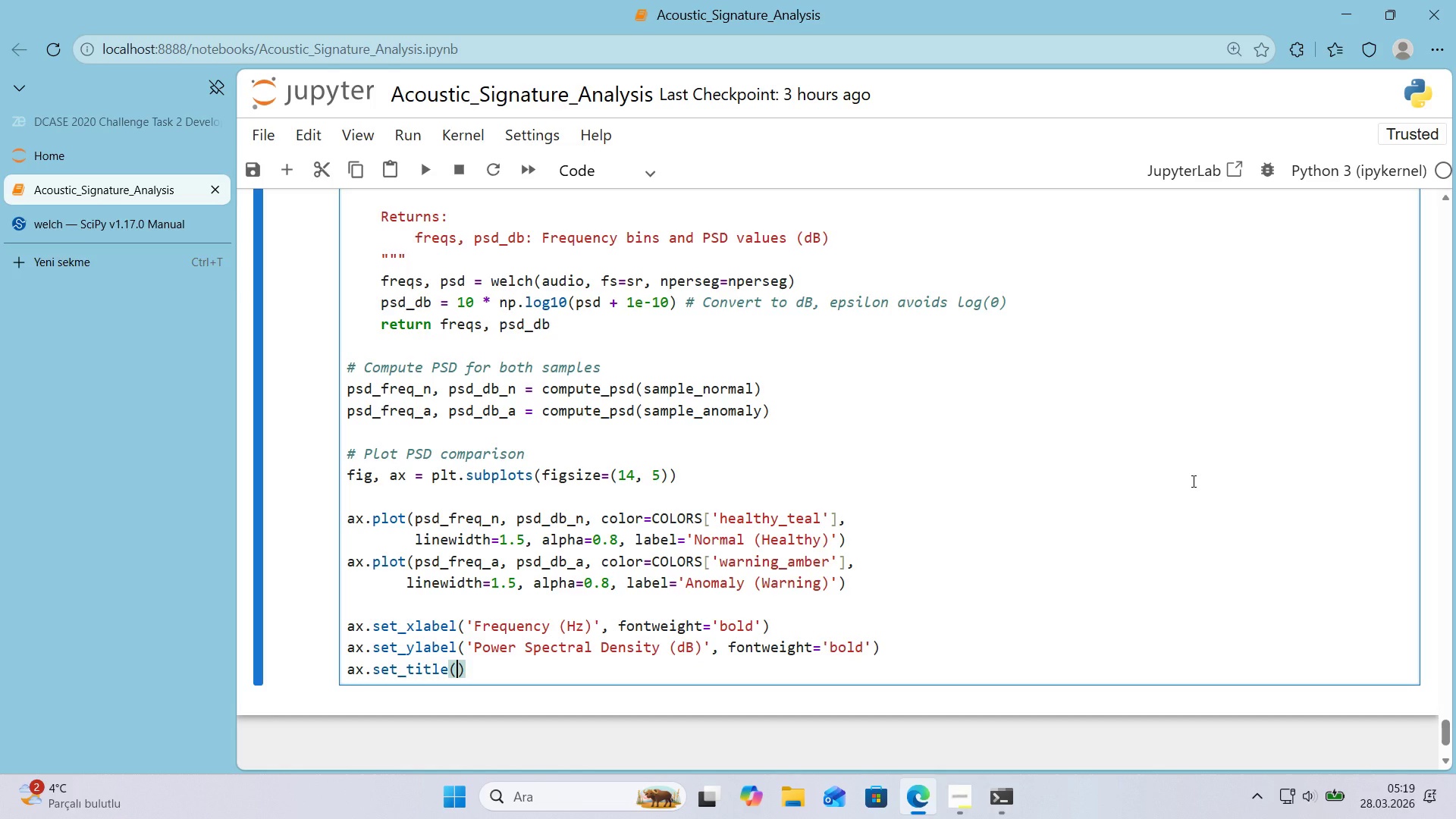 
 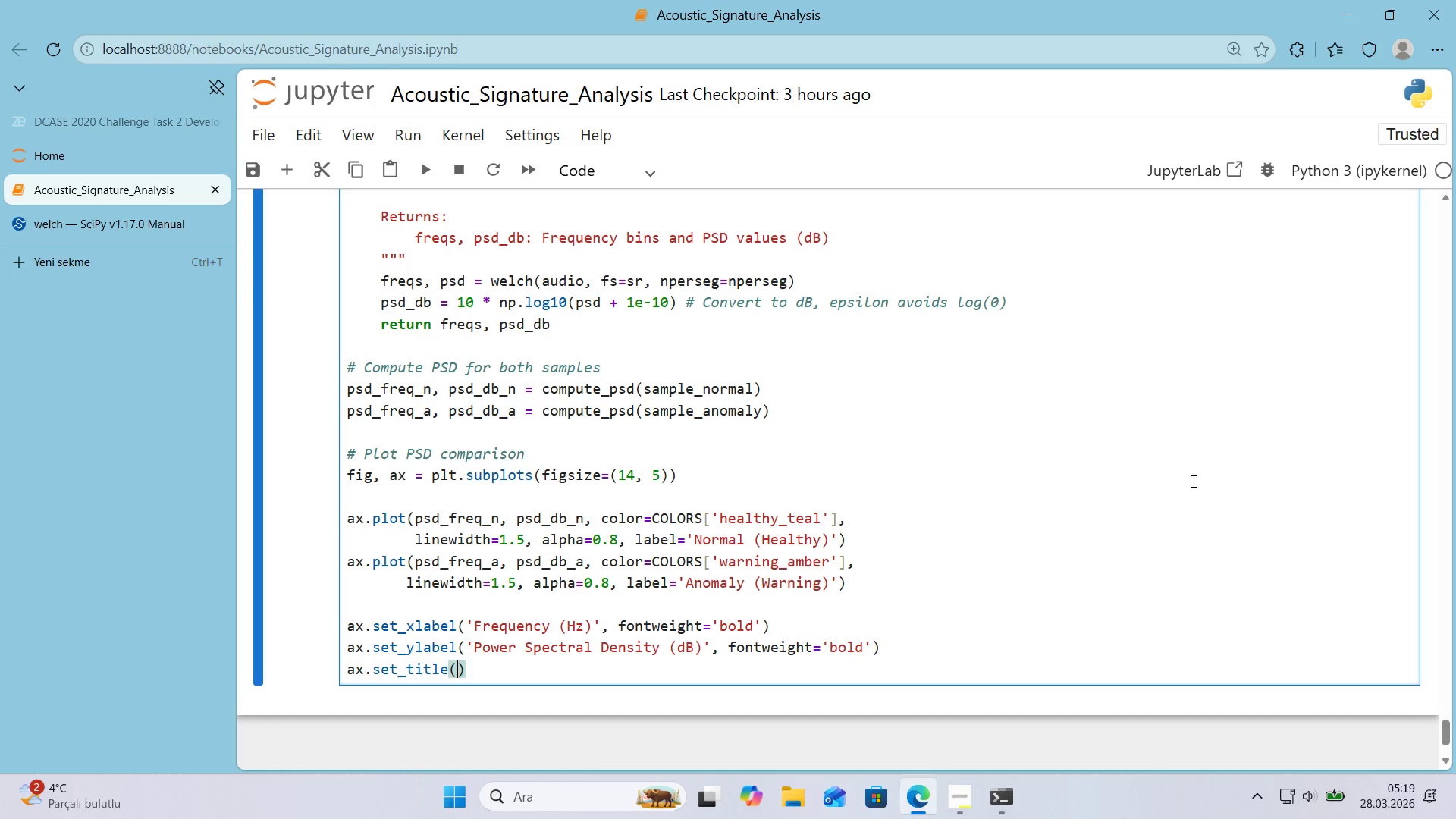 
key(ArrowLeft)
 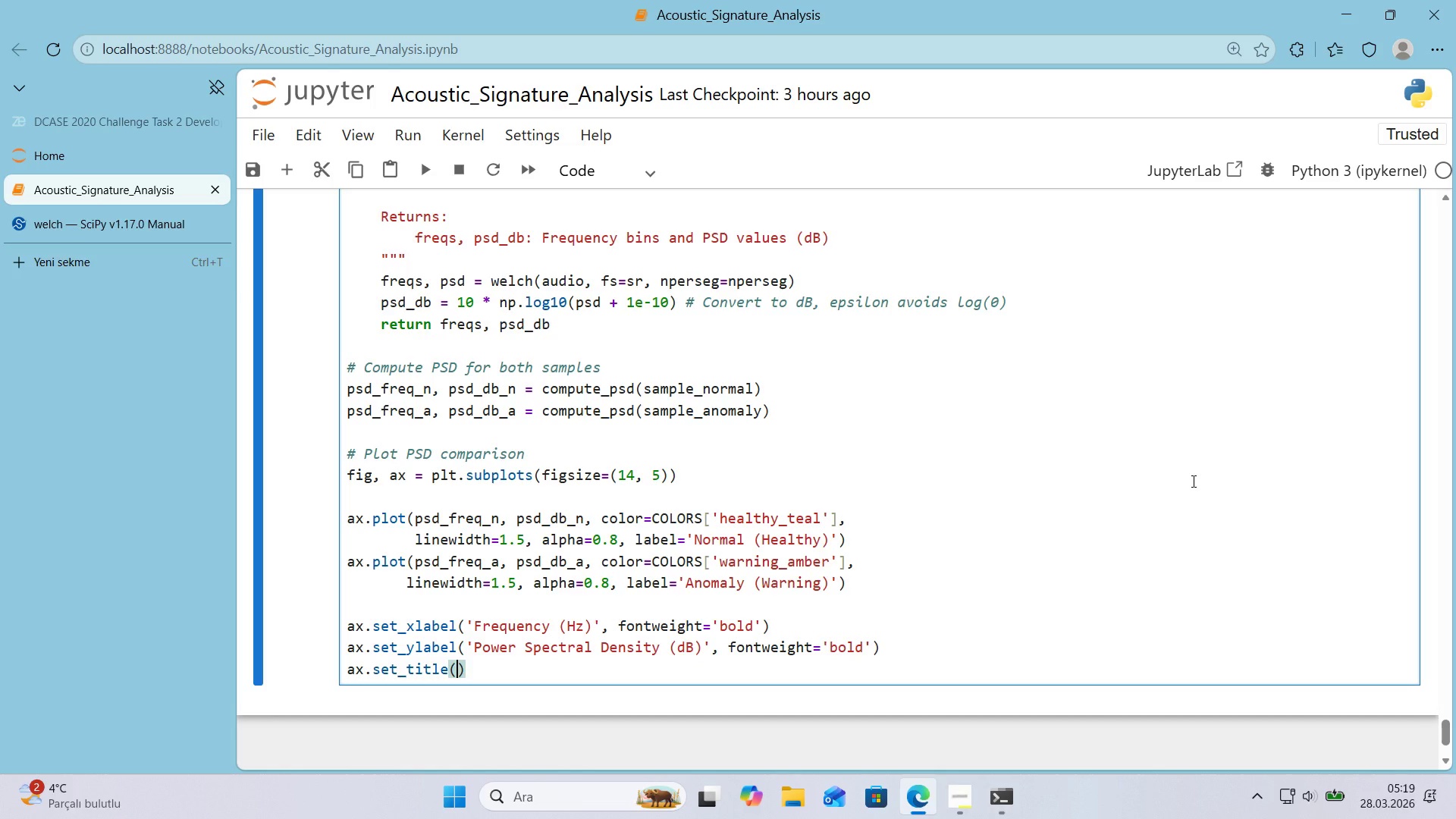 
type(@@)
 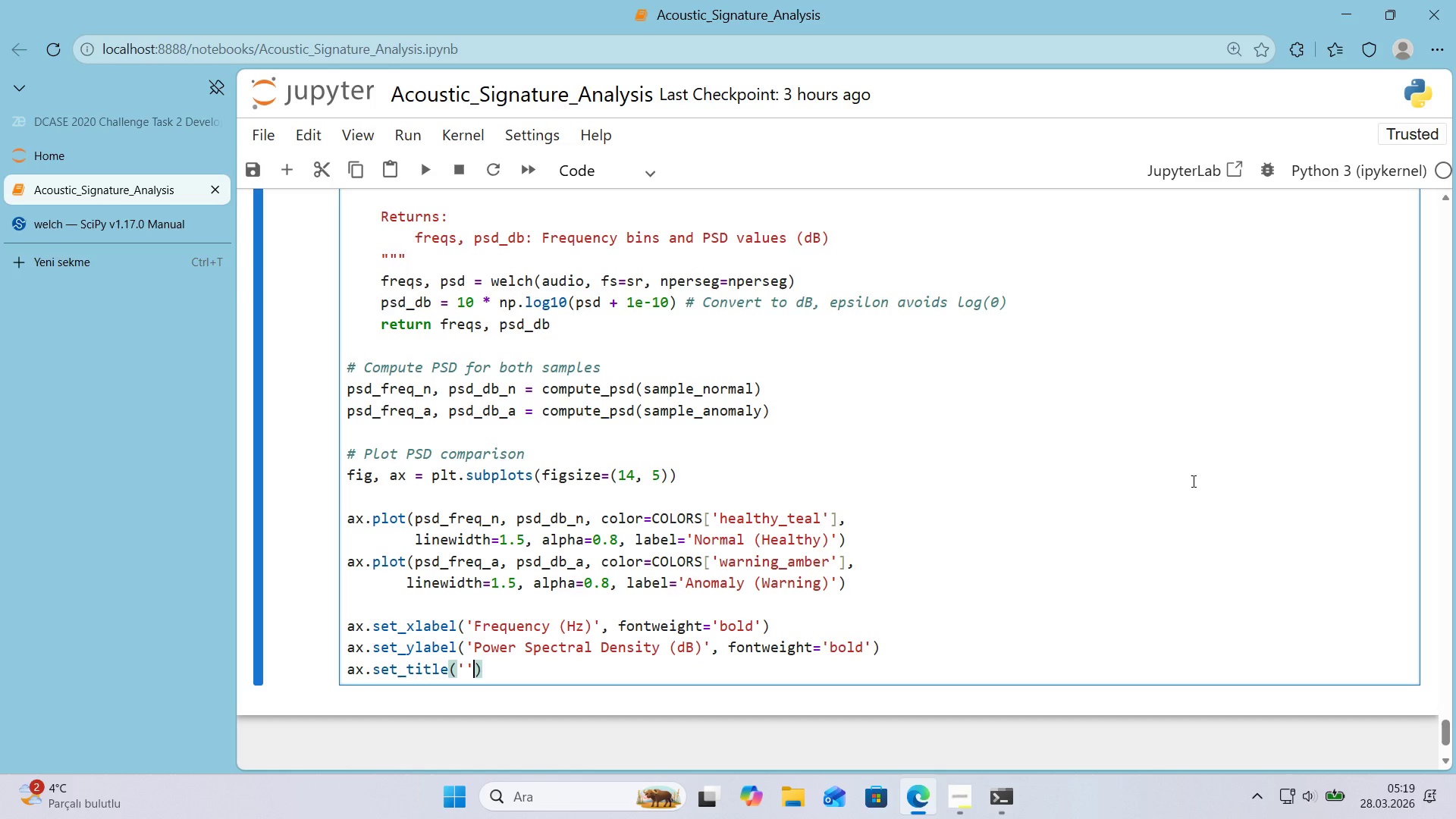 
key(ArrowLeft)
 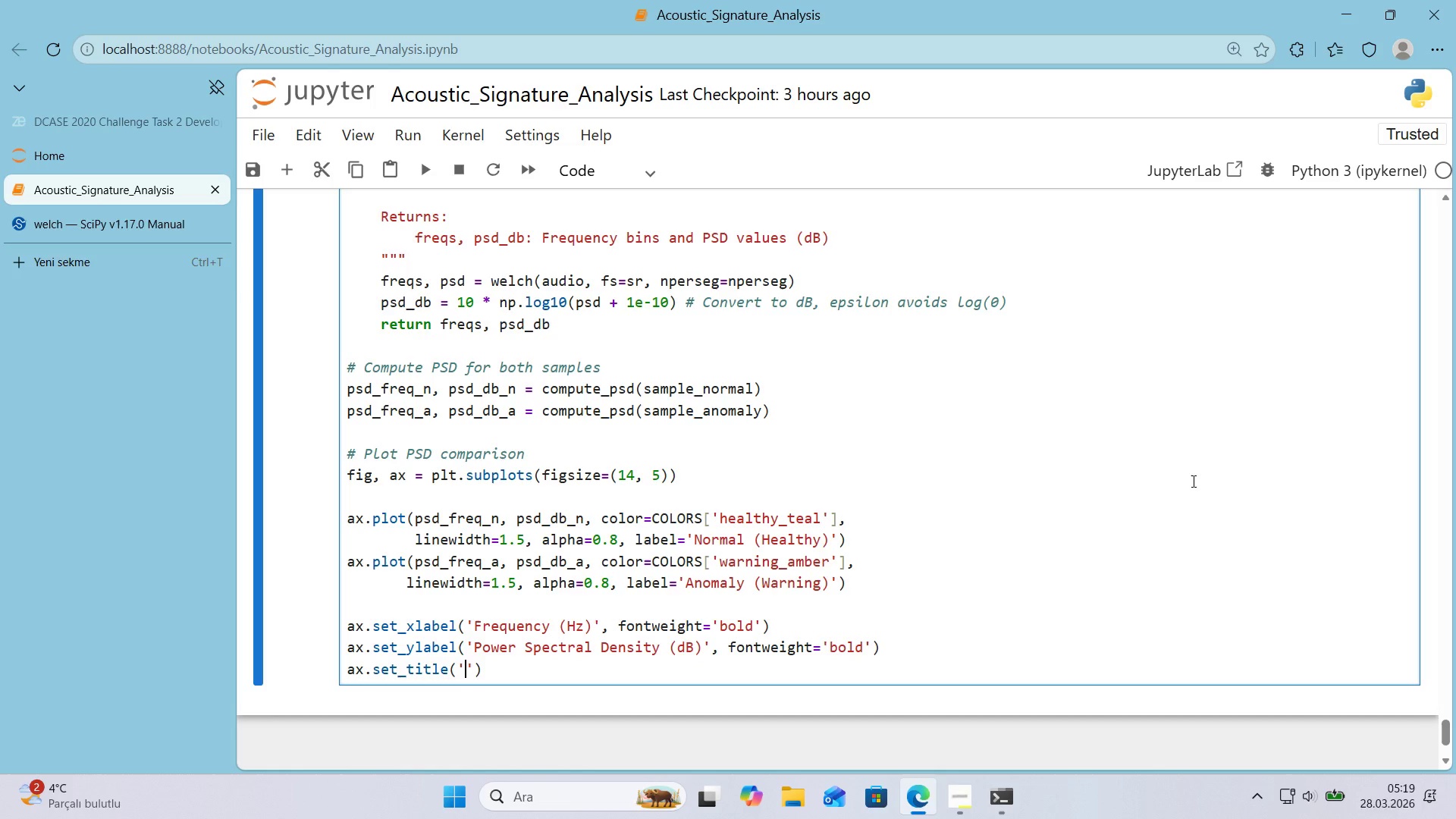 
type(Power Spectral Dens'ty Compar'son> Healthy)
 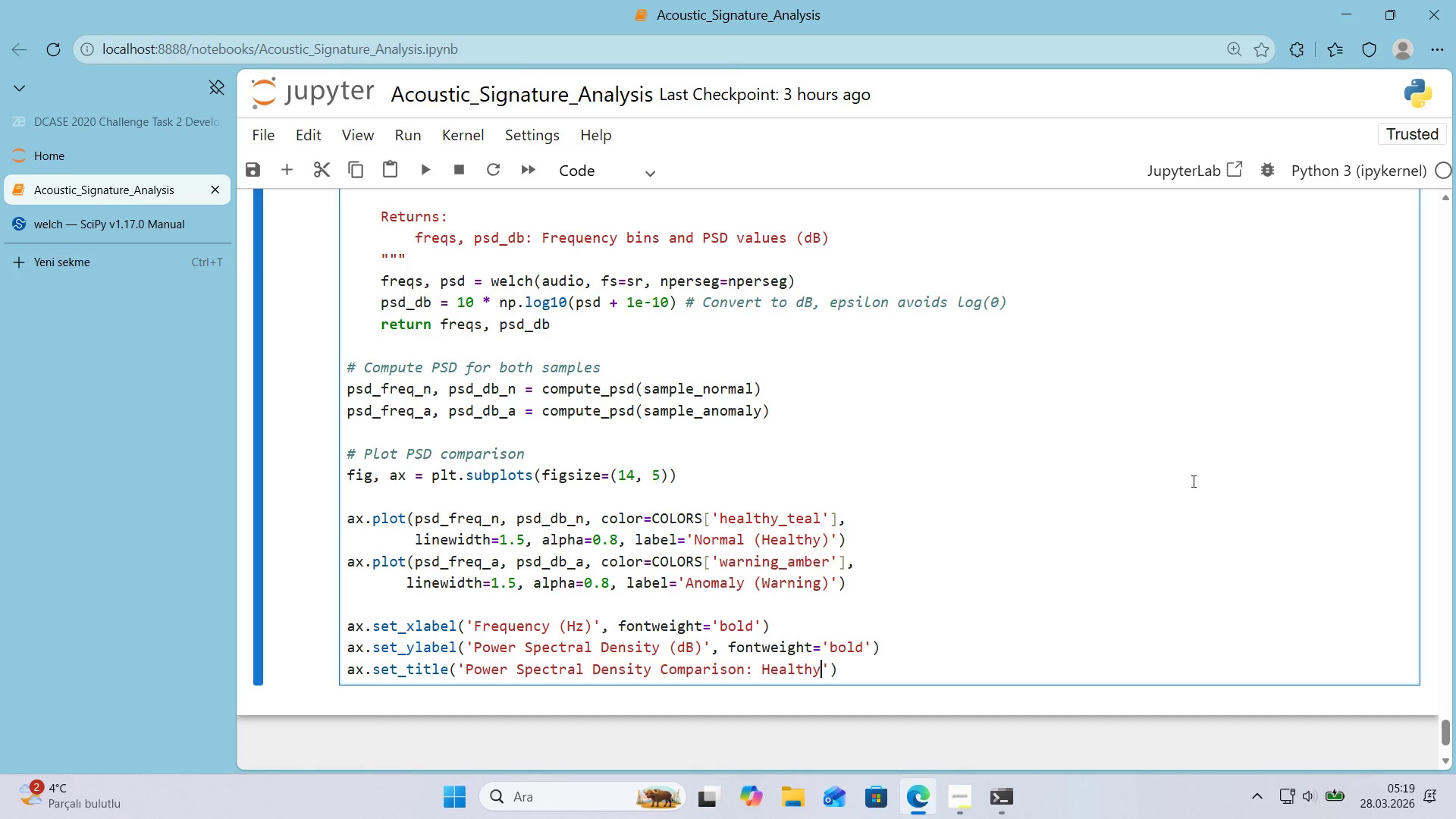 
type( vs Warn'ng)
 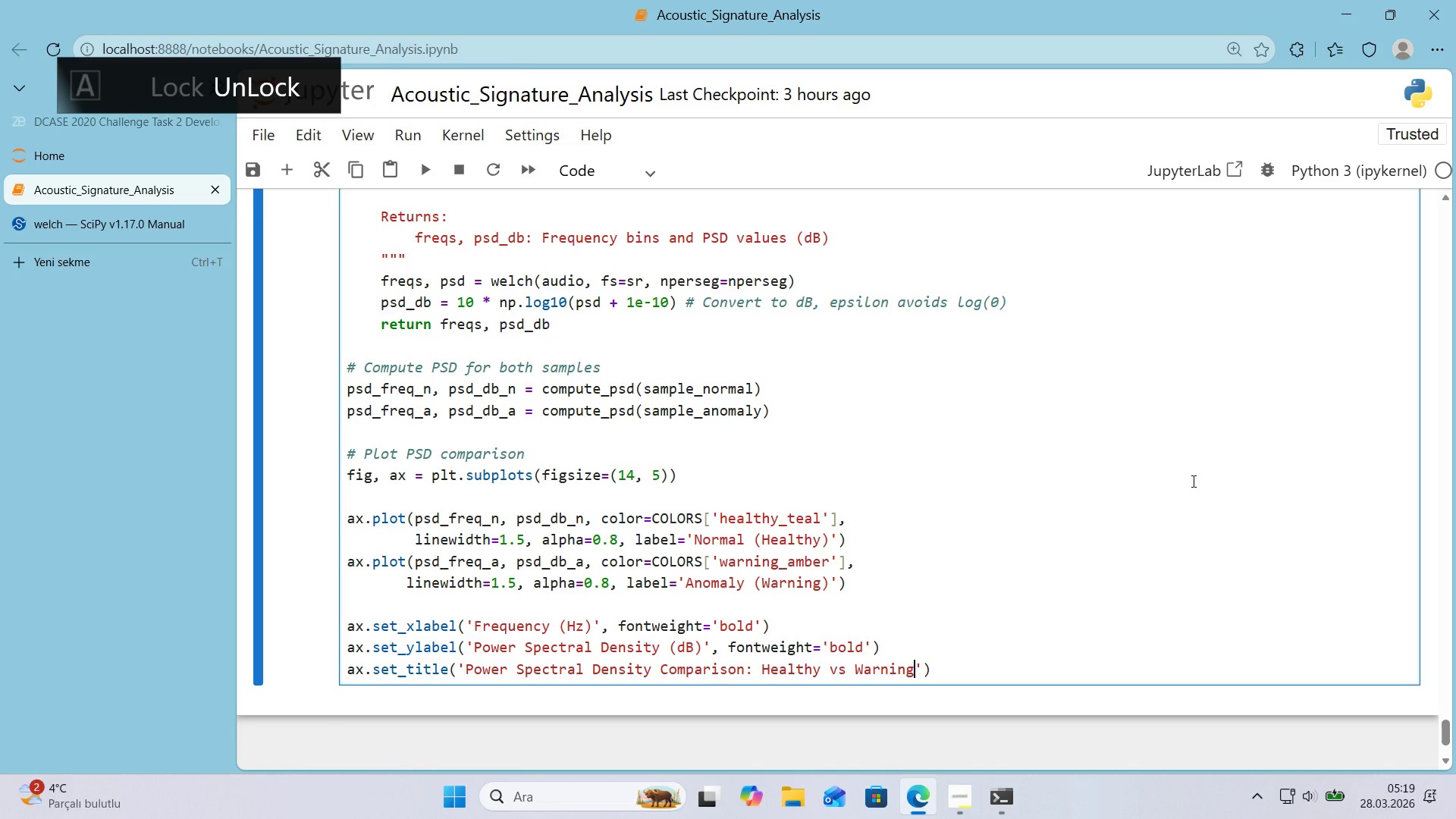 
key(ArrowRight)
 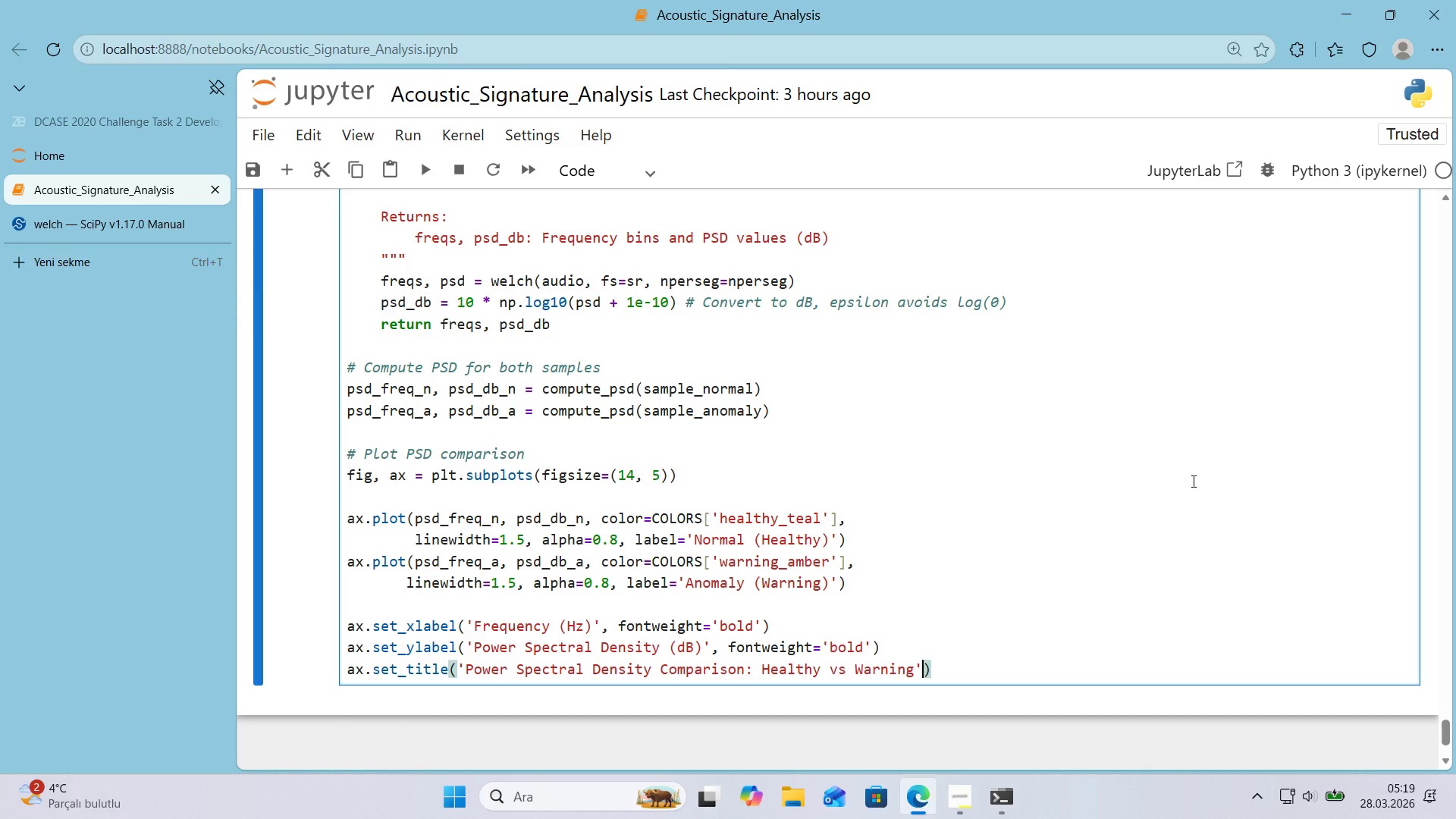 
key(Comma)
 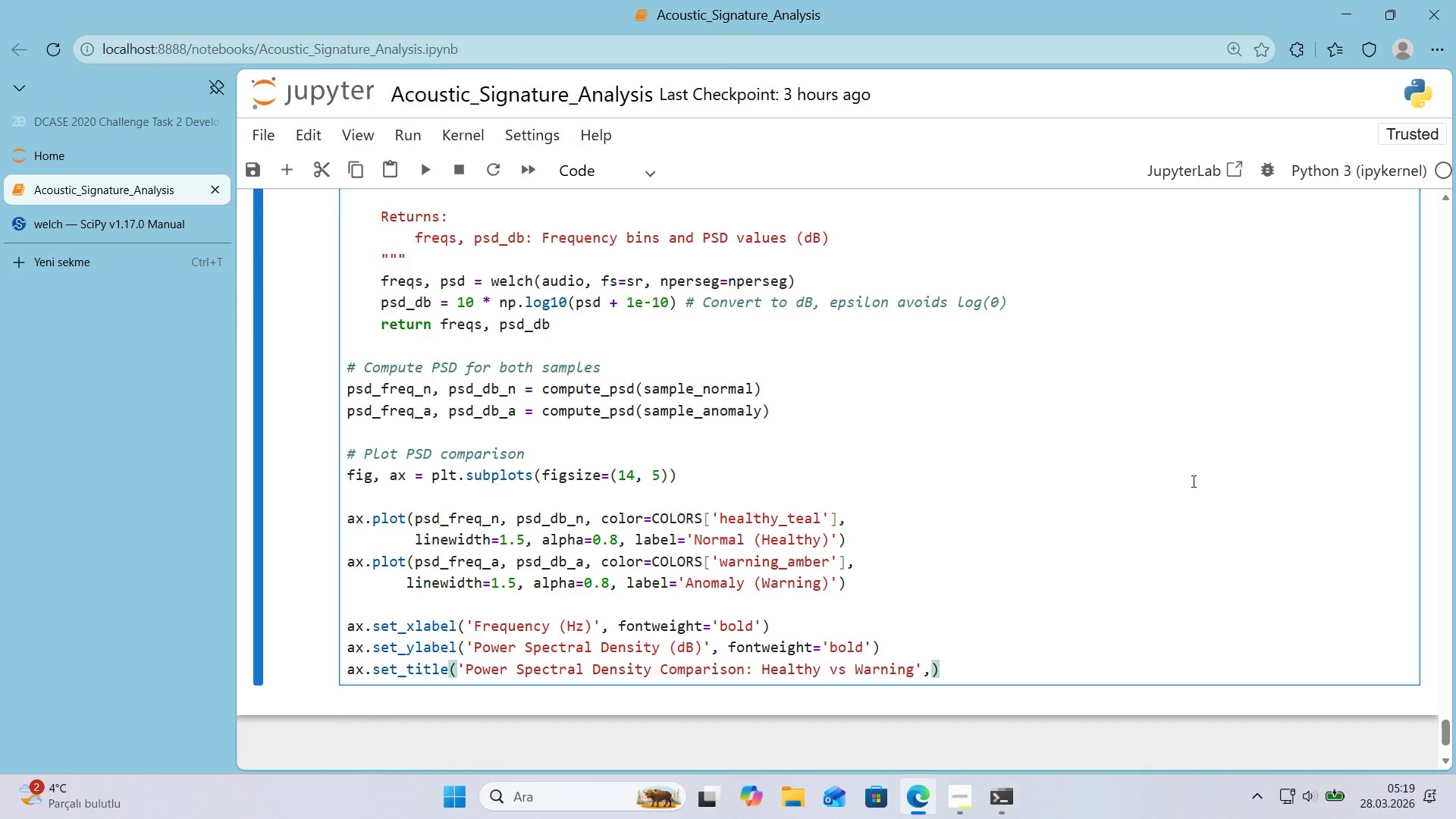 
key(Enter)
 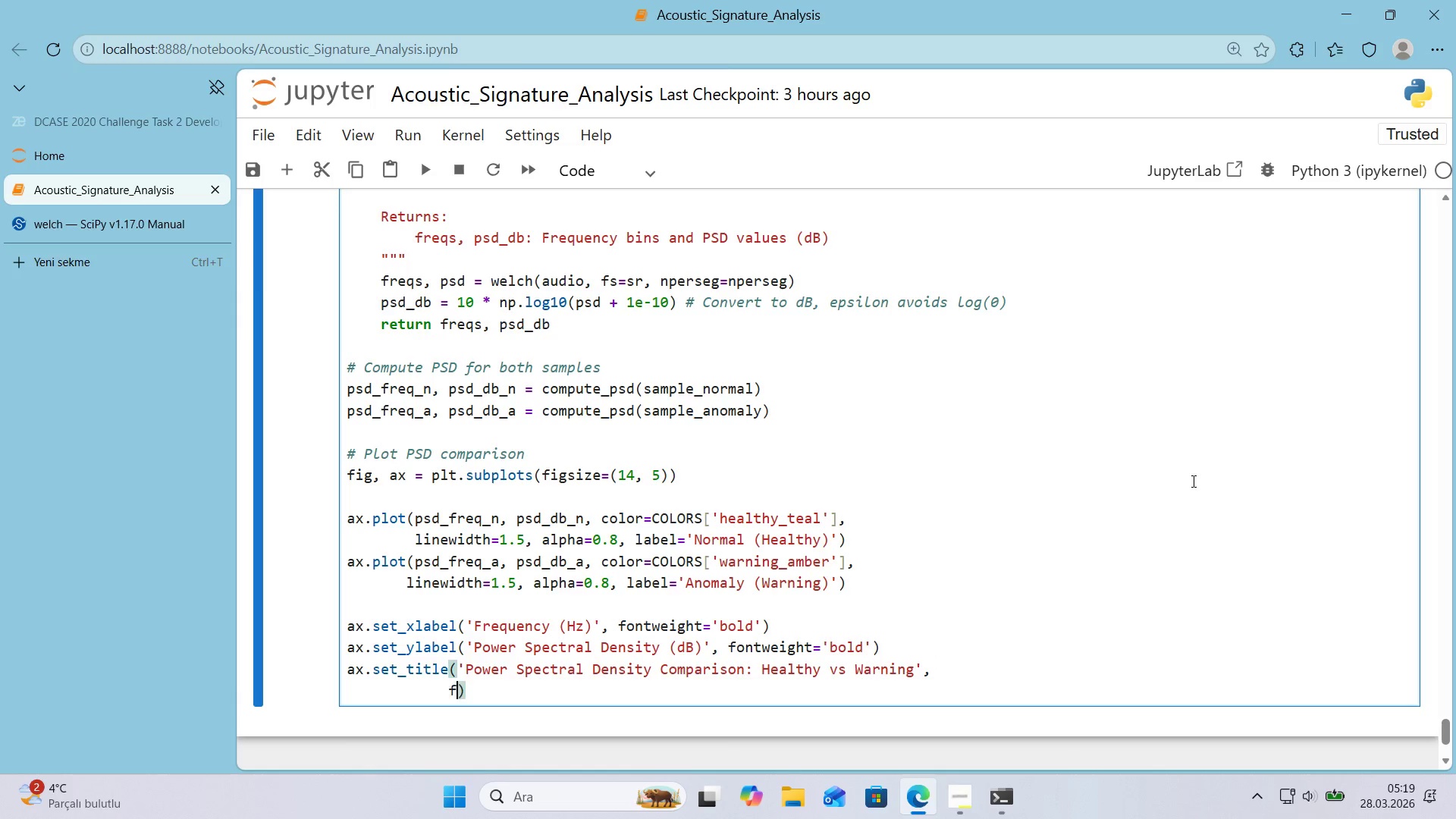 
type(fontwe'ght0)
key(Backspace)
type(0)
key(Backspace)
type(02)
key(Backspace)
key(Backspace)
type()@@)
 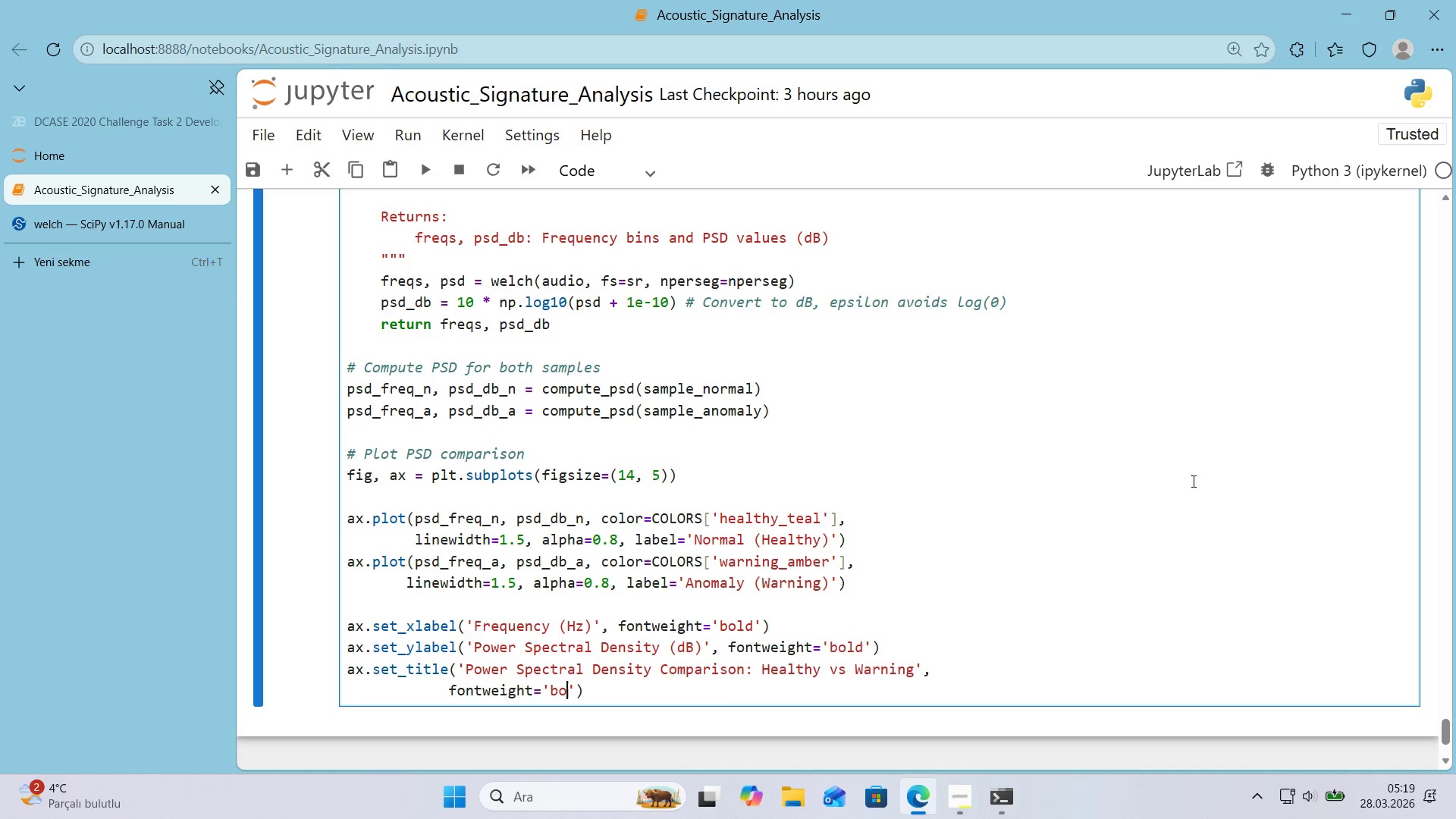 
 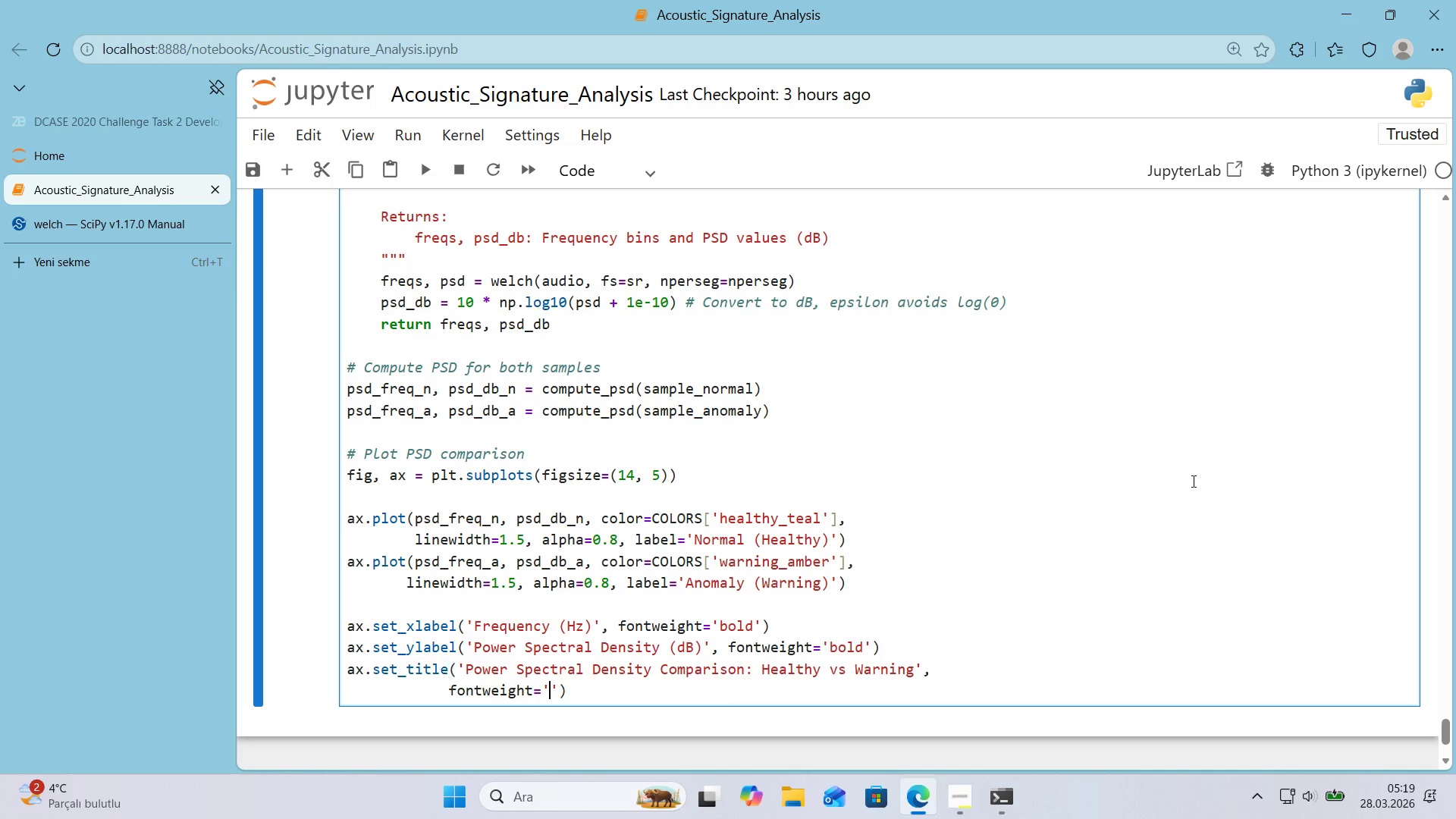 
key(ArrowLeft)
 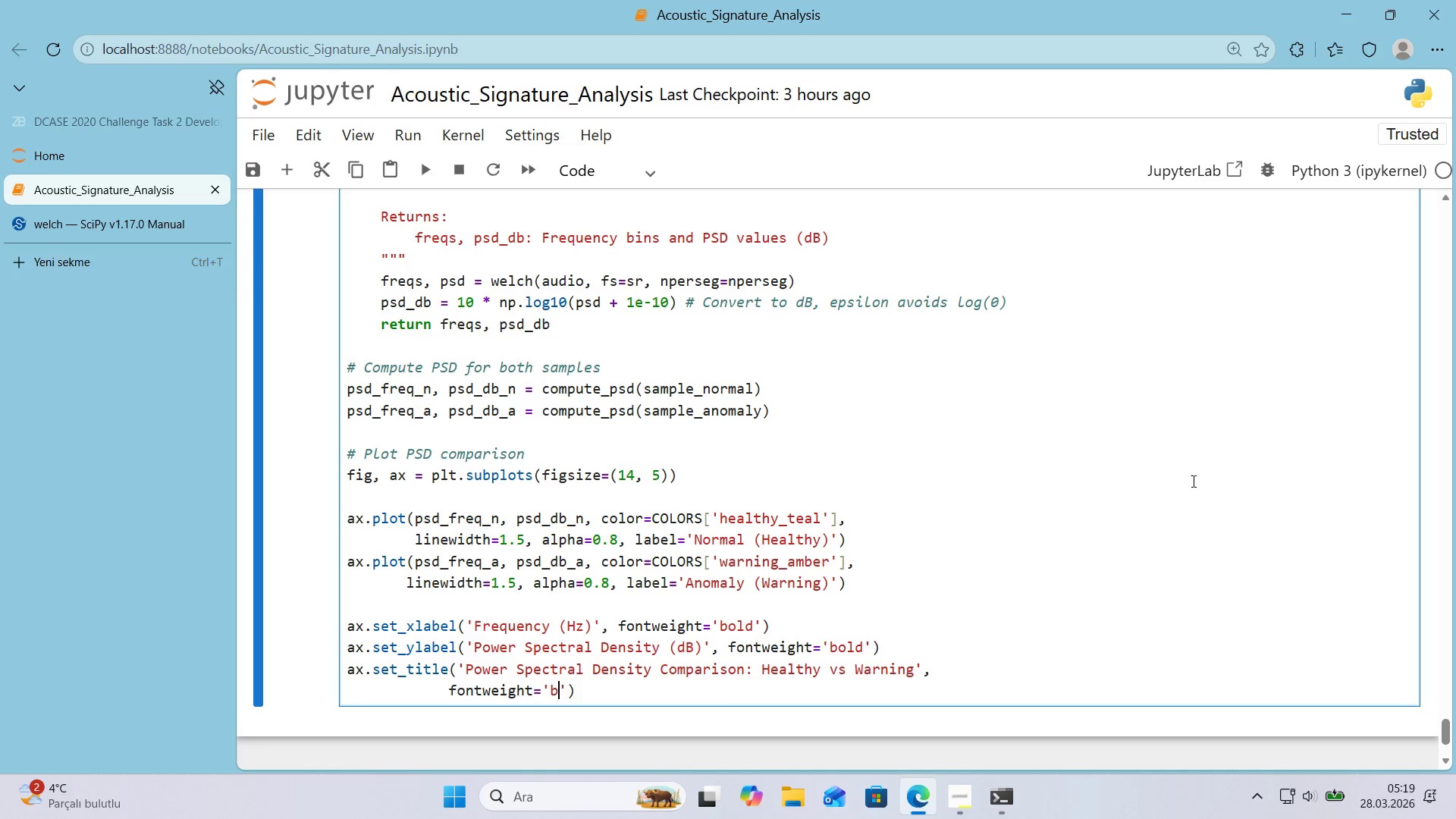 
type(bold)
 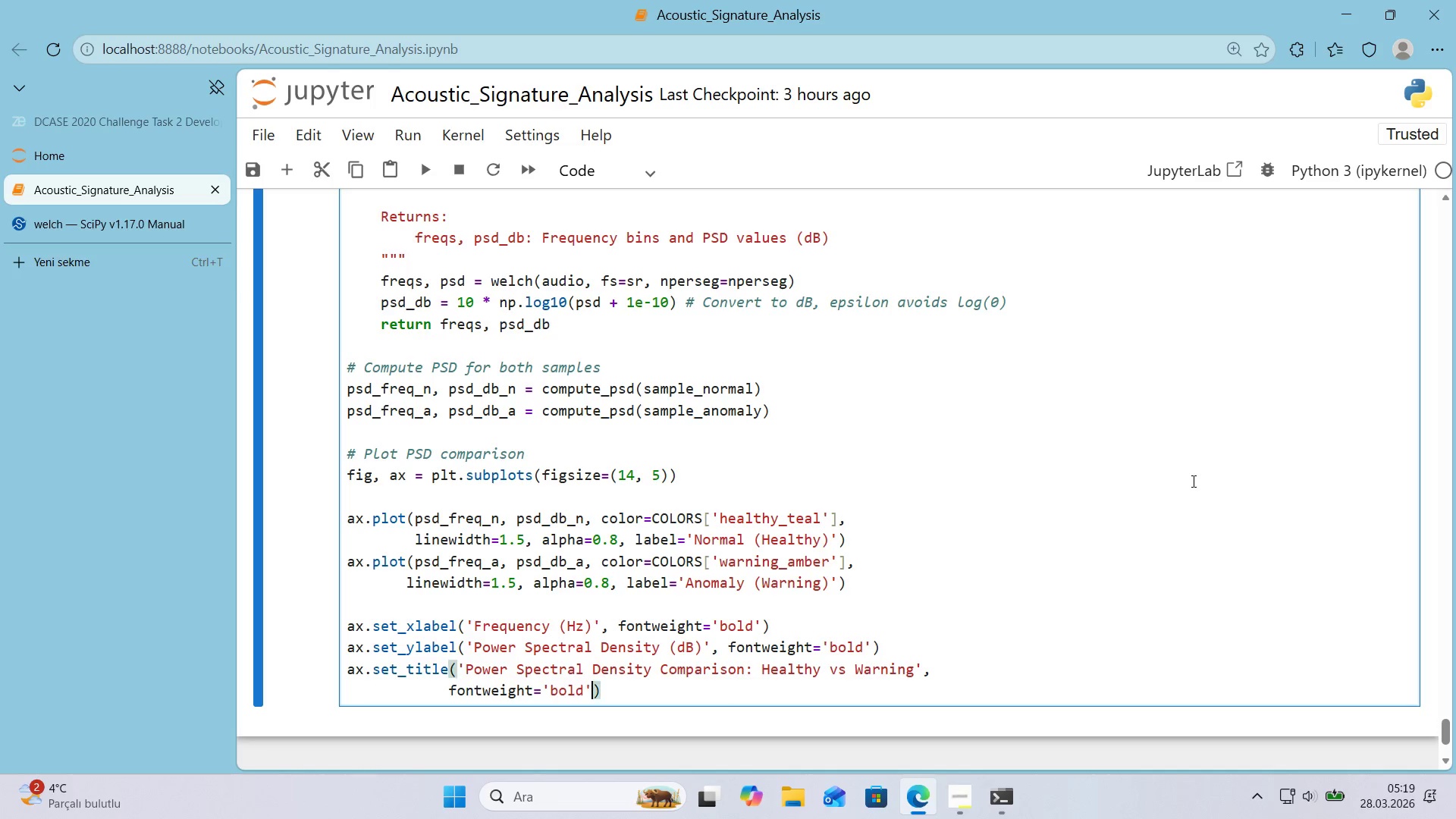 
key(ArrowRight)
 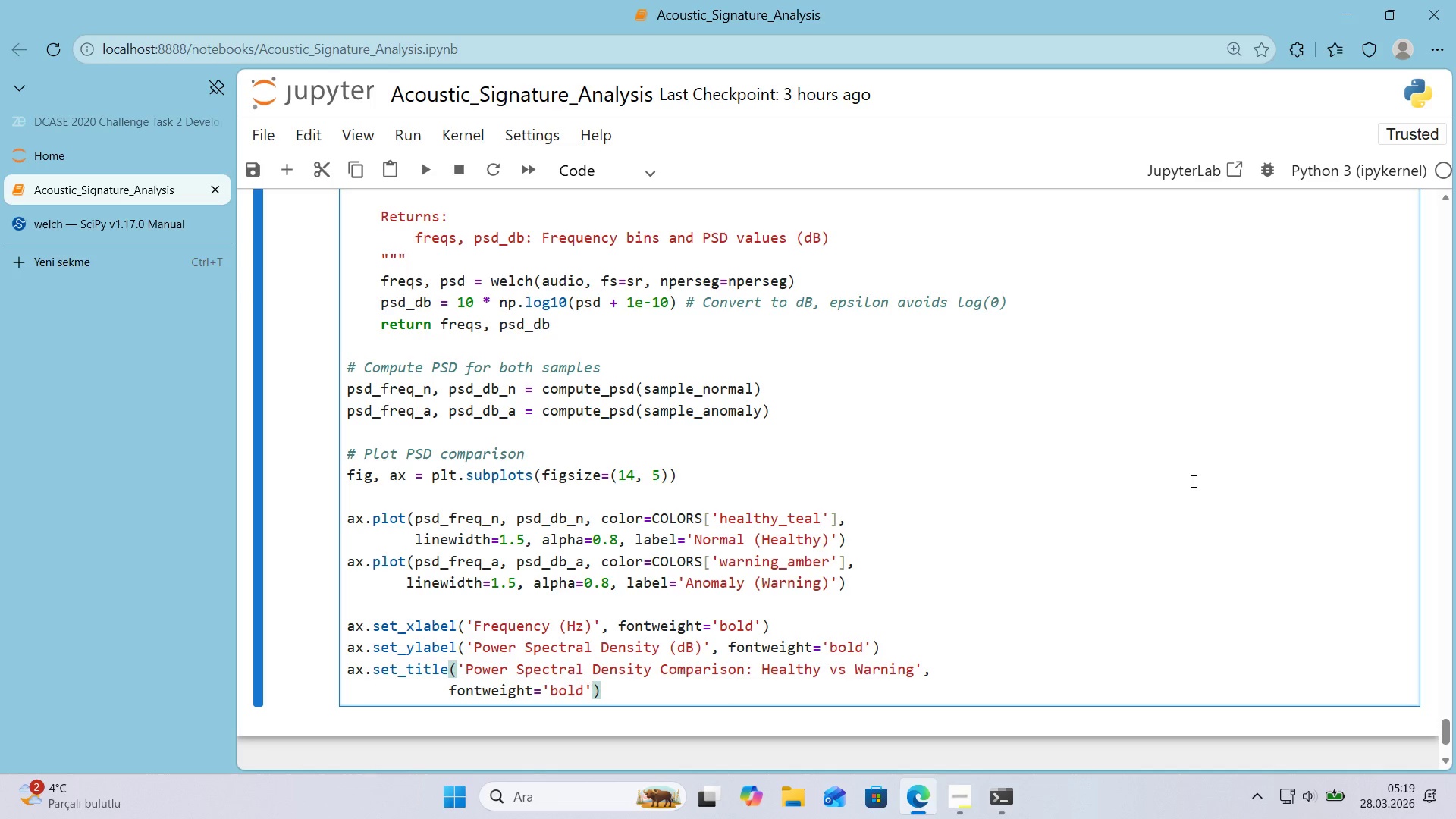 
type(, fonts'ze014)
key(Backspace)
key(Backspace)
key(Backspace)
type()14,)
key(Backspace)
 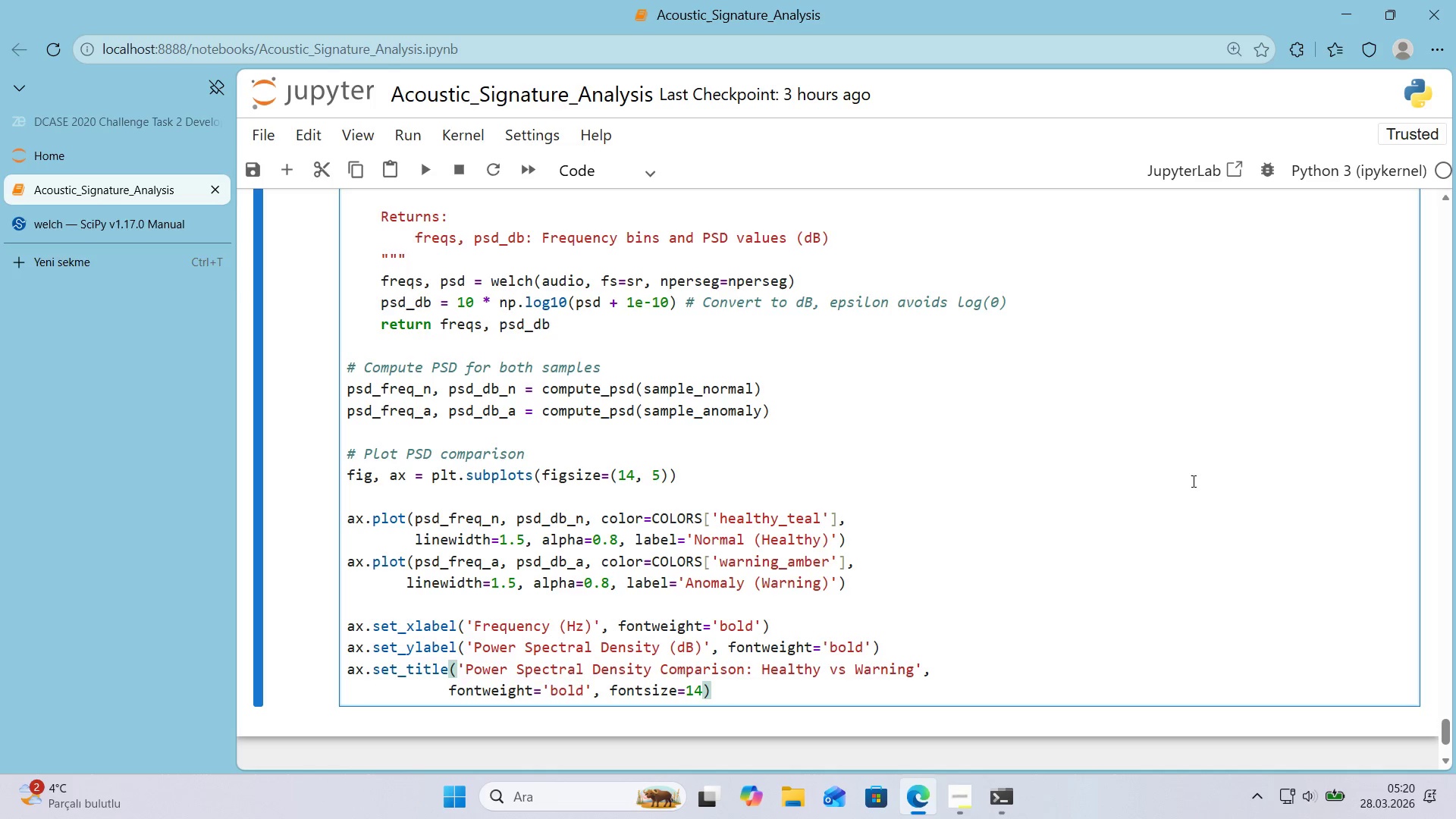 
key(ArrowRight)
 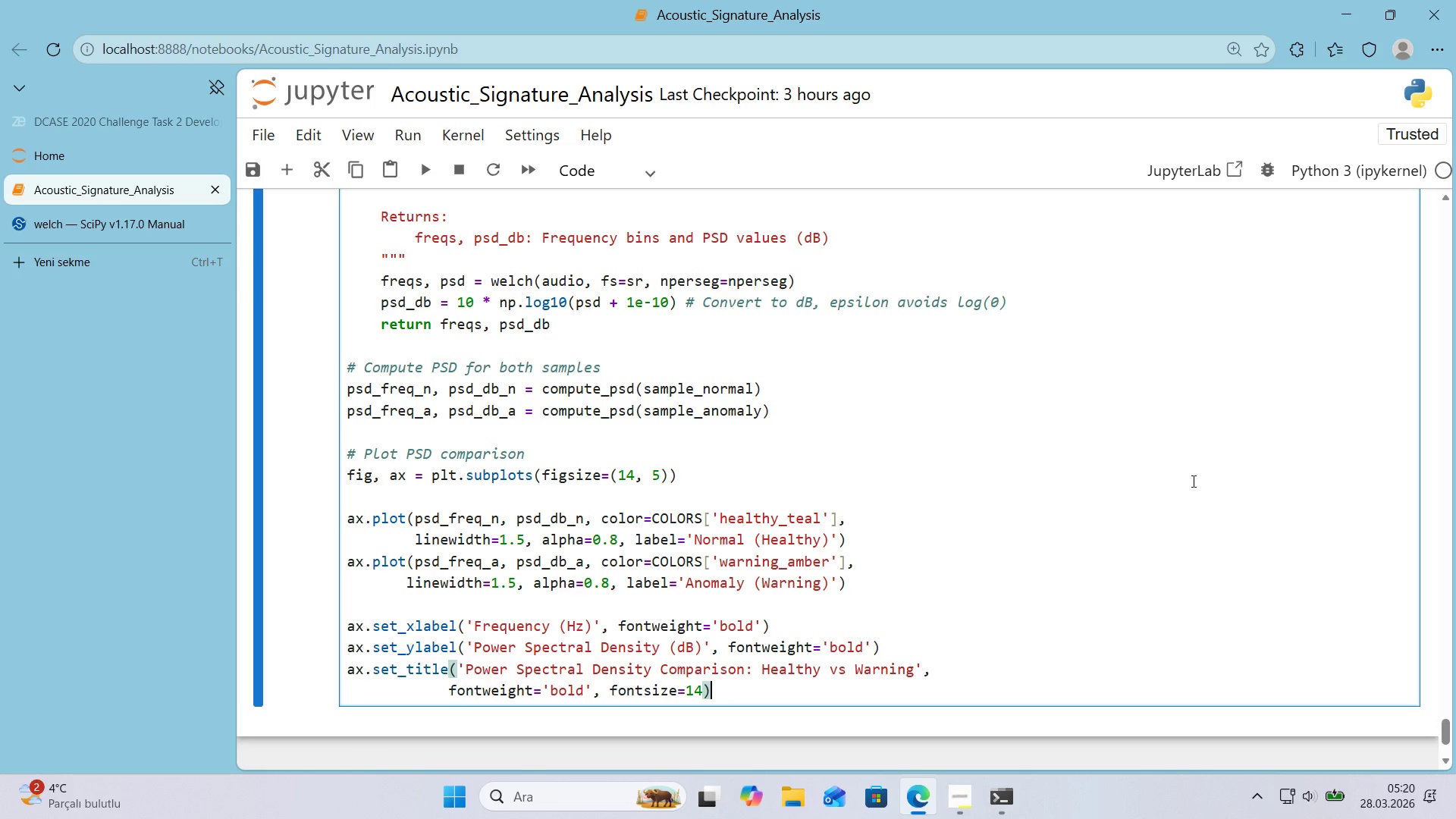 
scroll: coordinate [1217, 445], scroll_direction: down, amount: 1.0
 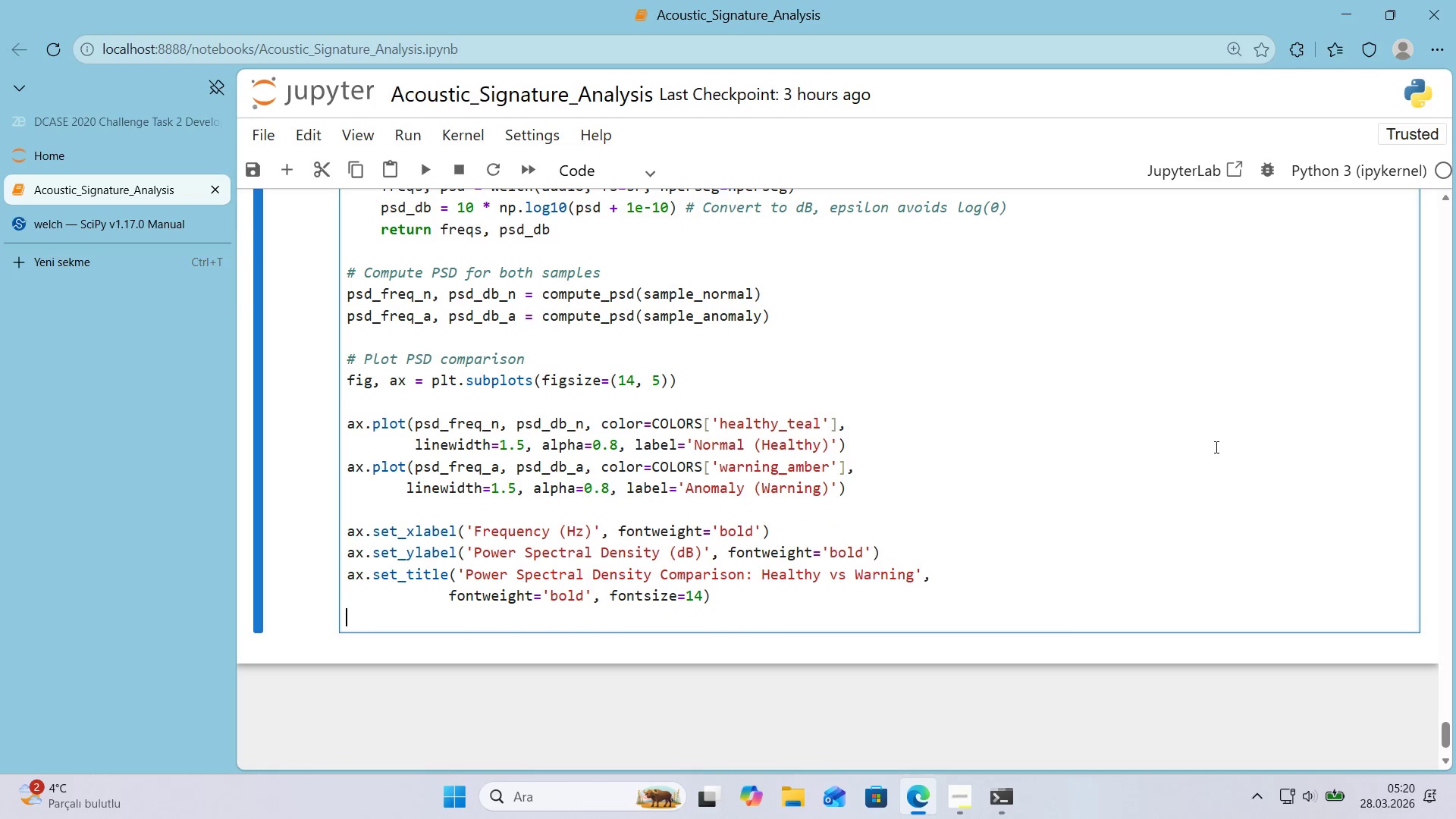 
key(Enter)
 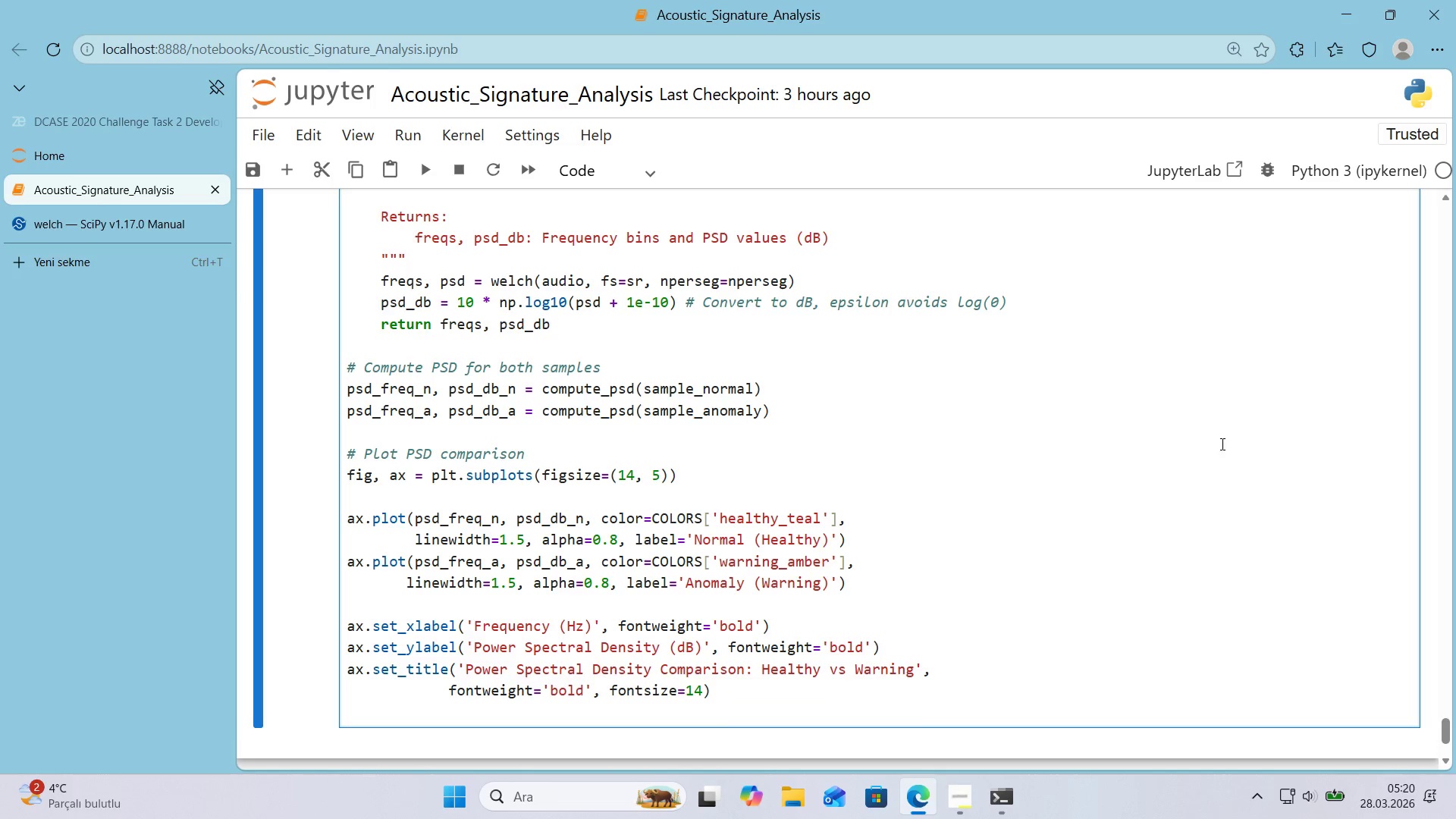 
wait(6.91)
 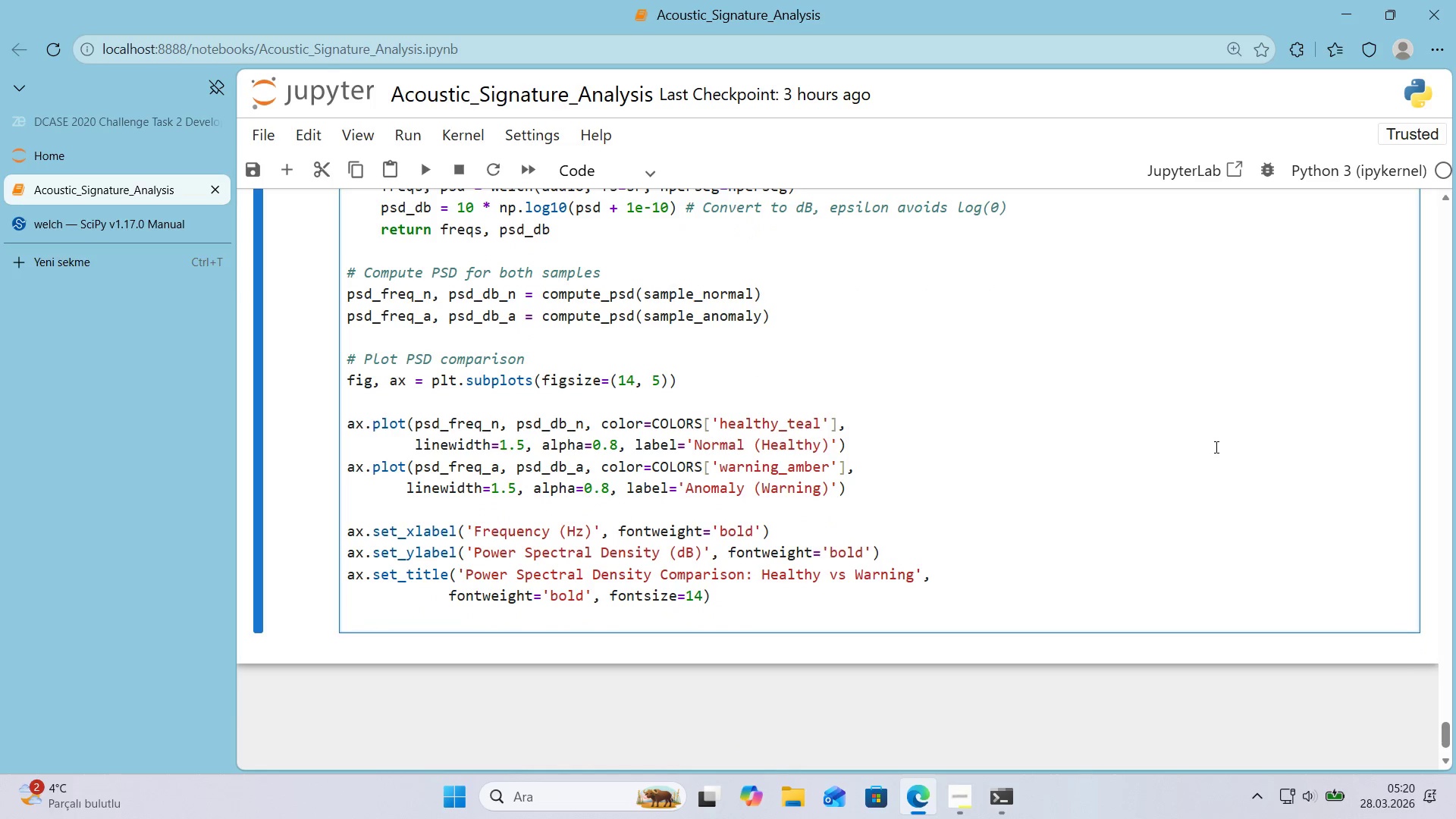 
type(ax.legend*()
 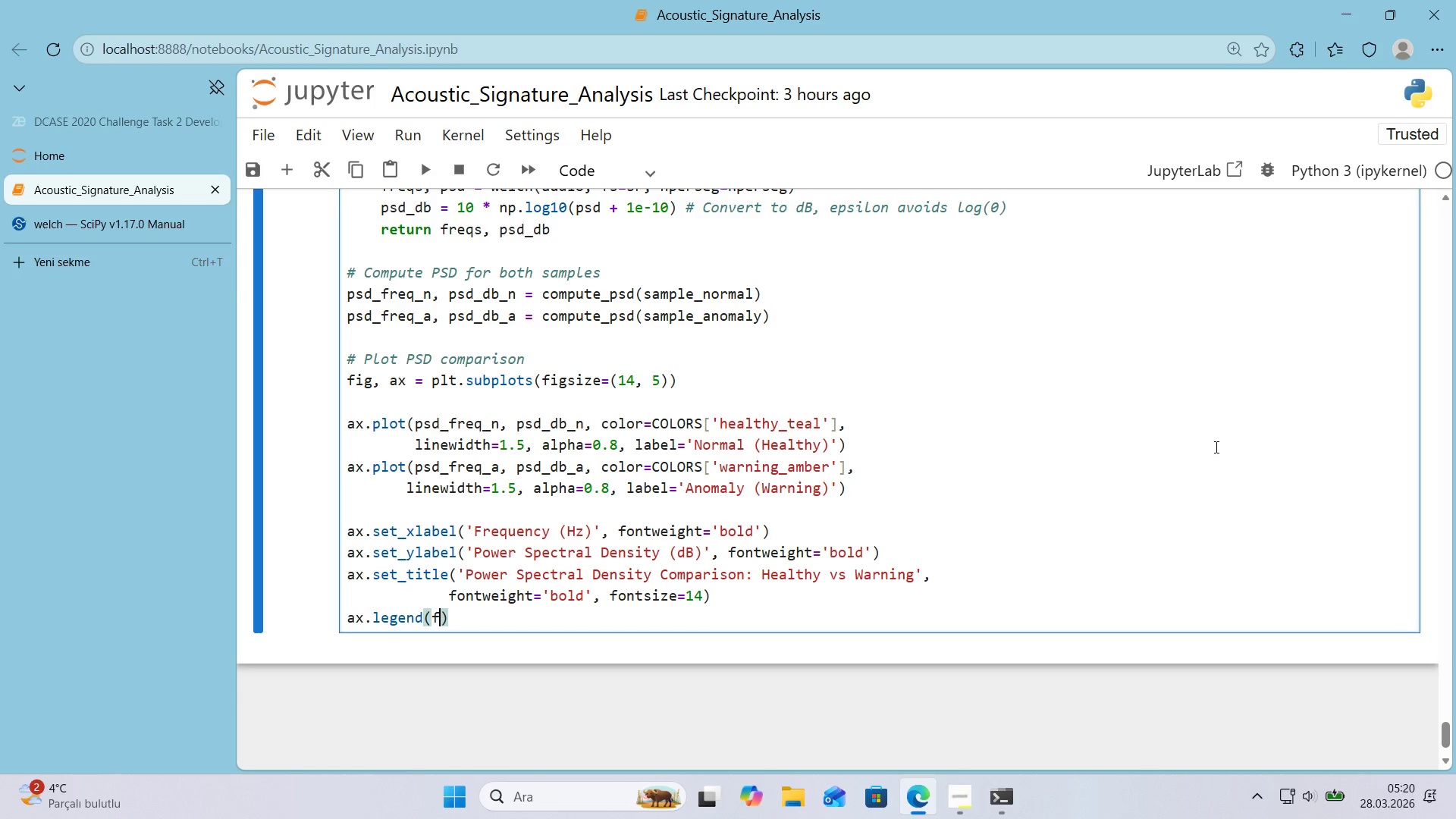 
 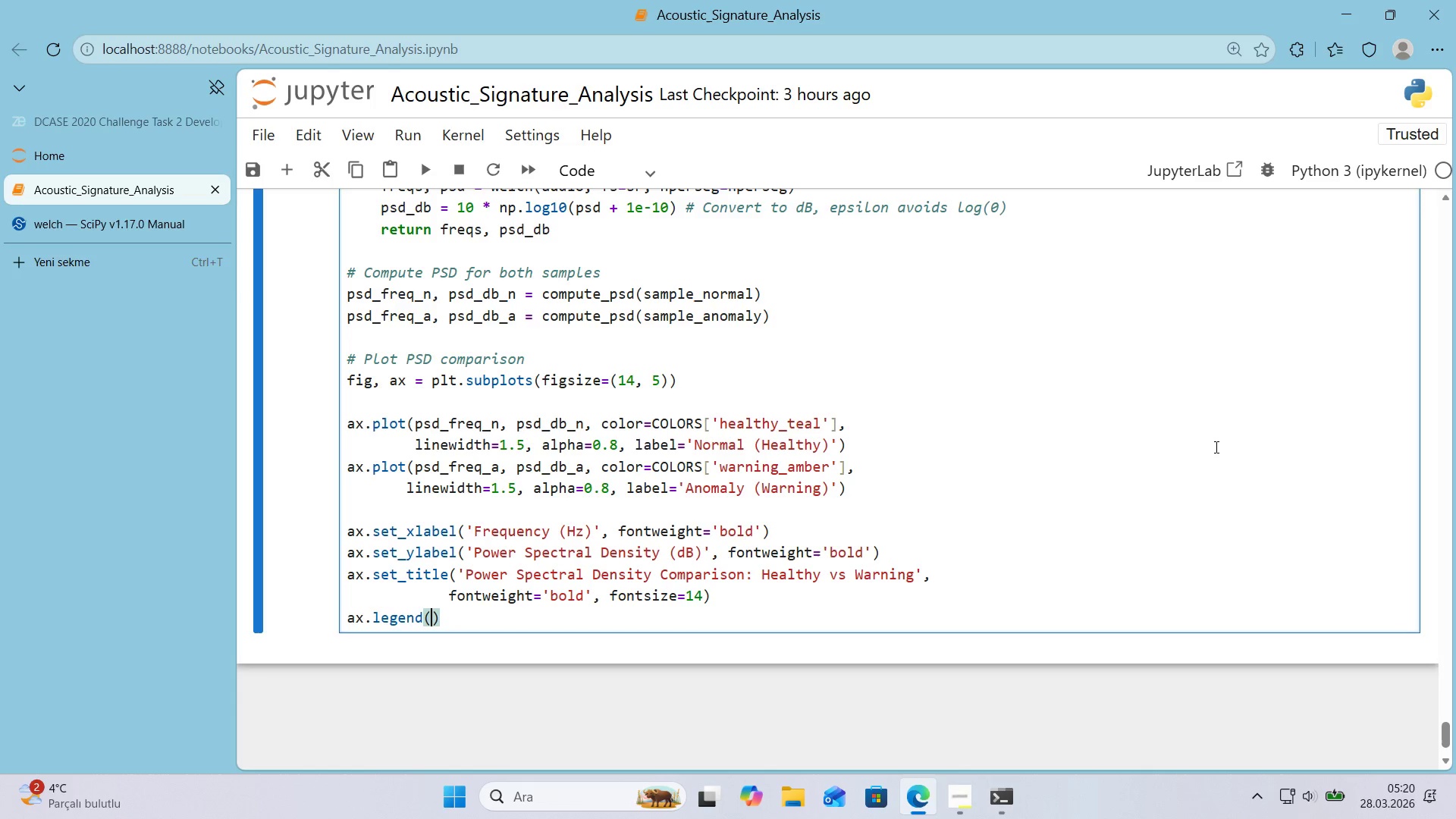 
key(ArrowLeft)
 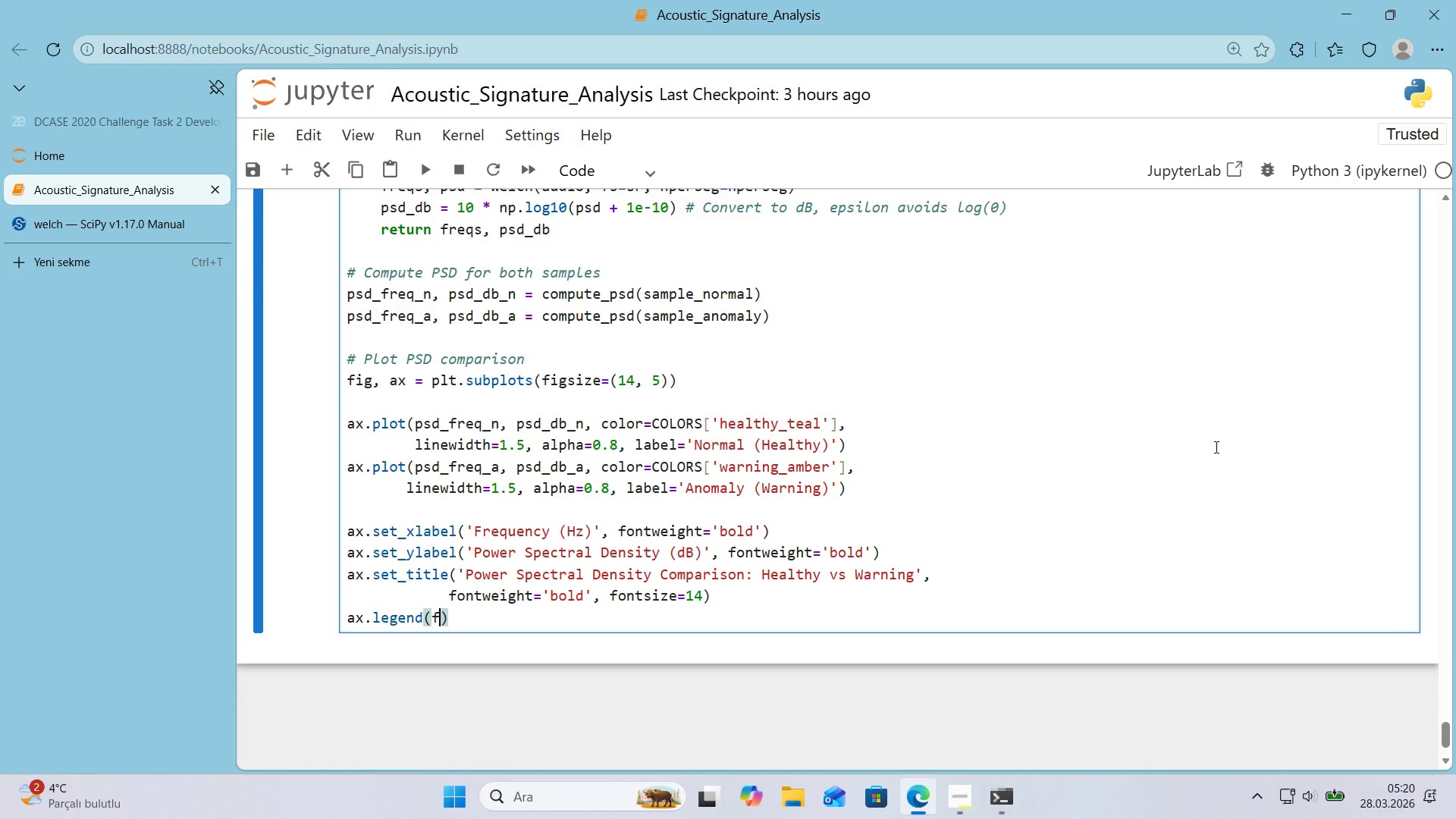 
type(framealpha)0.9, fonts'ze)11)
 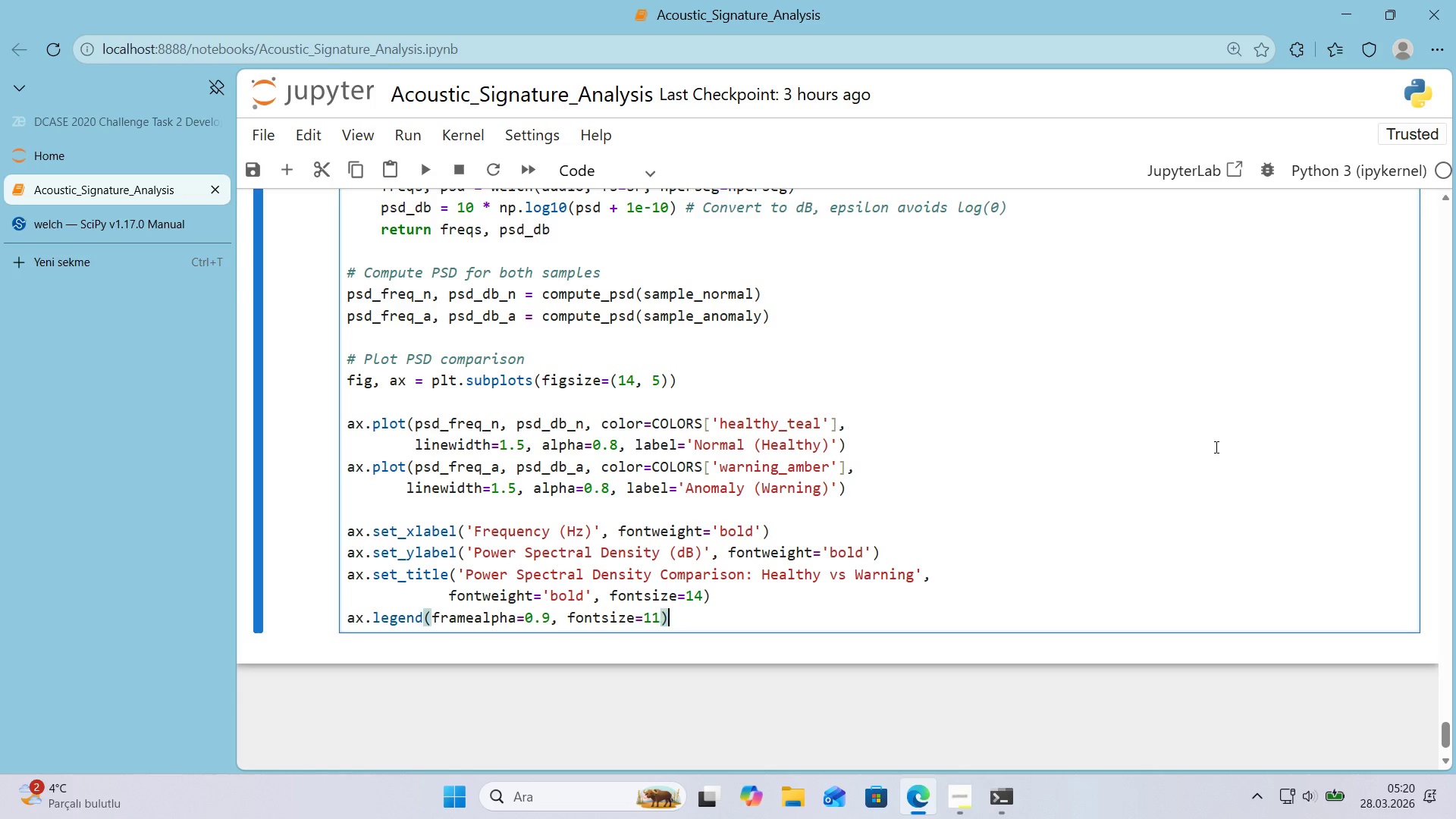 
 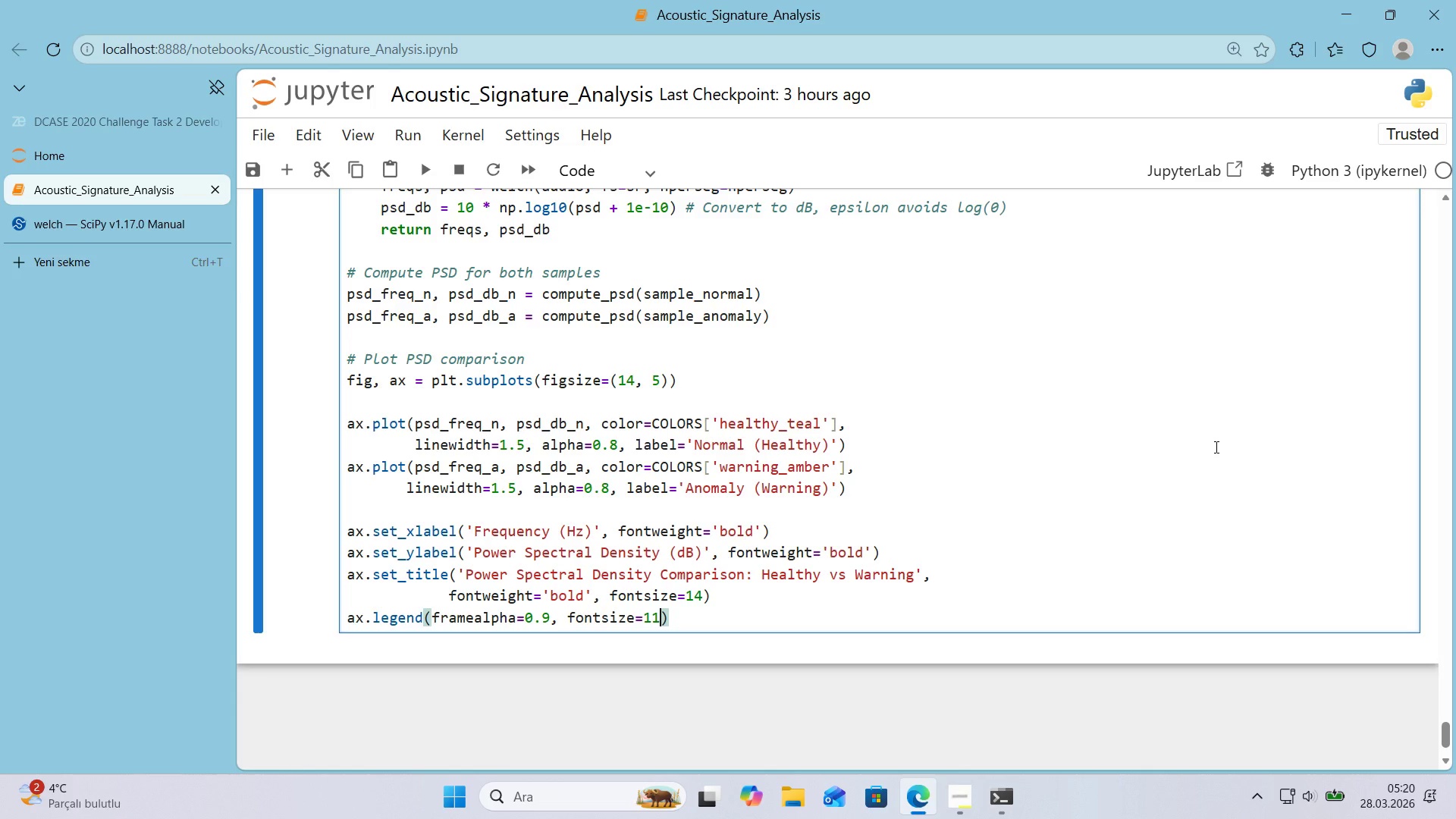 
key(ArrowRight)
 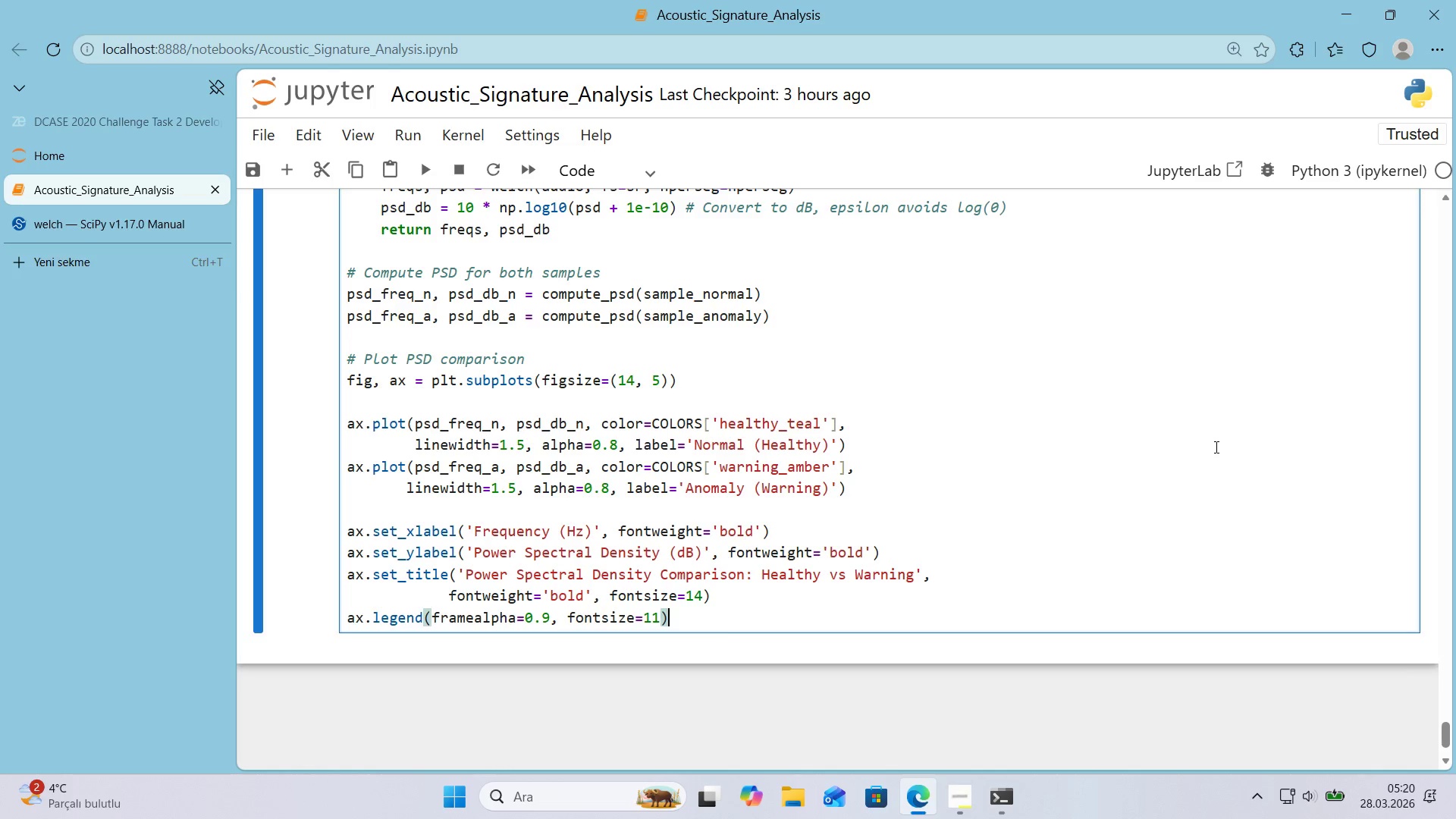 
key(Enter)
 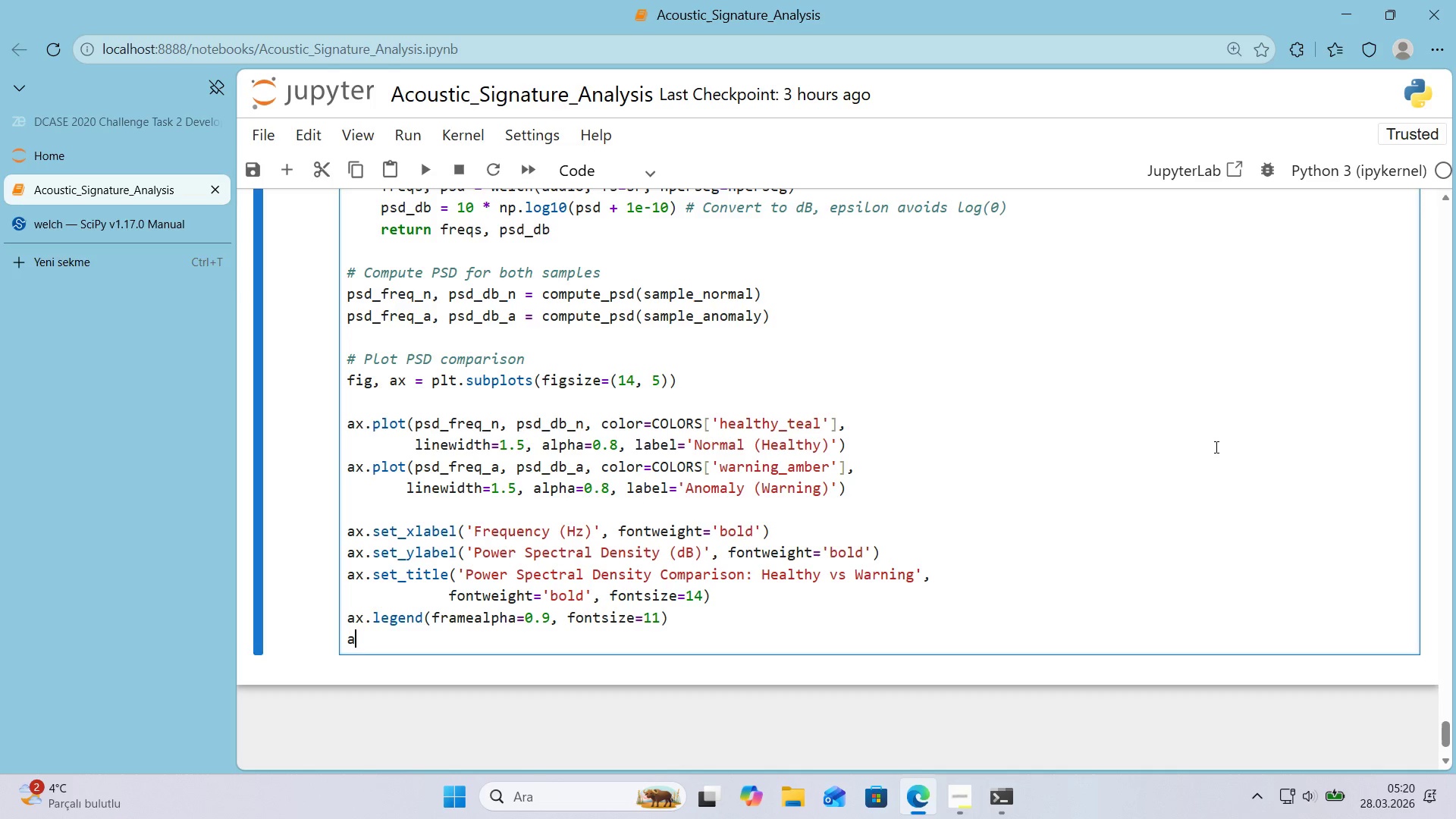 
type(ax.set_xl'm*()
 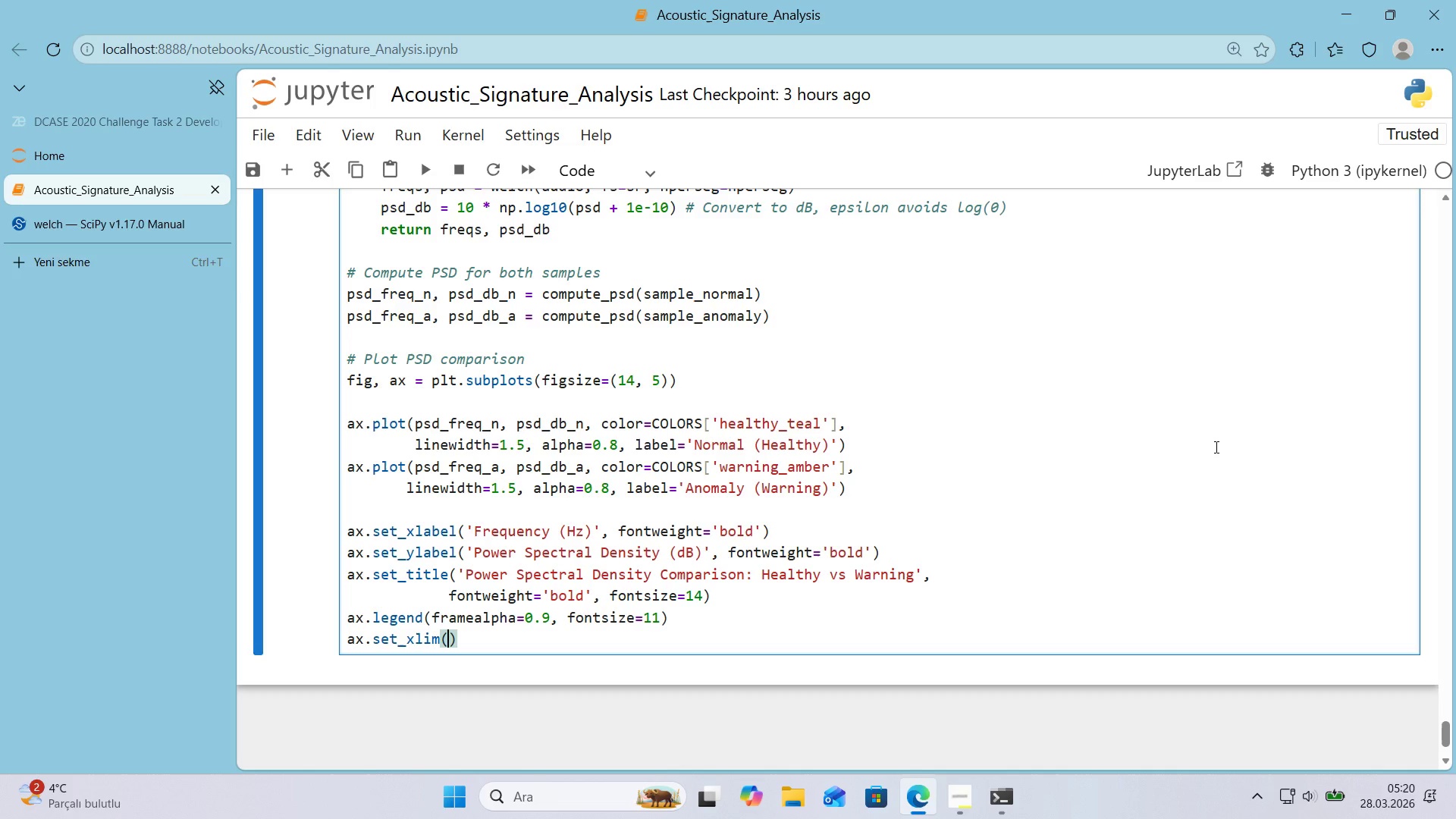 
 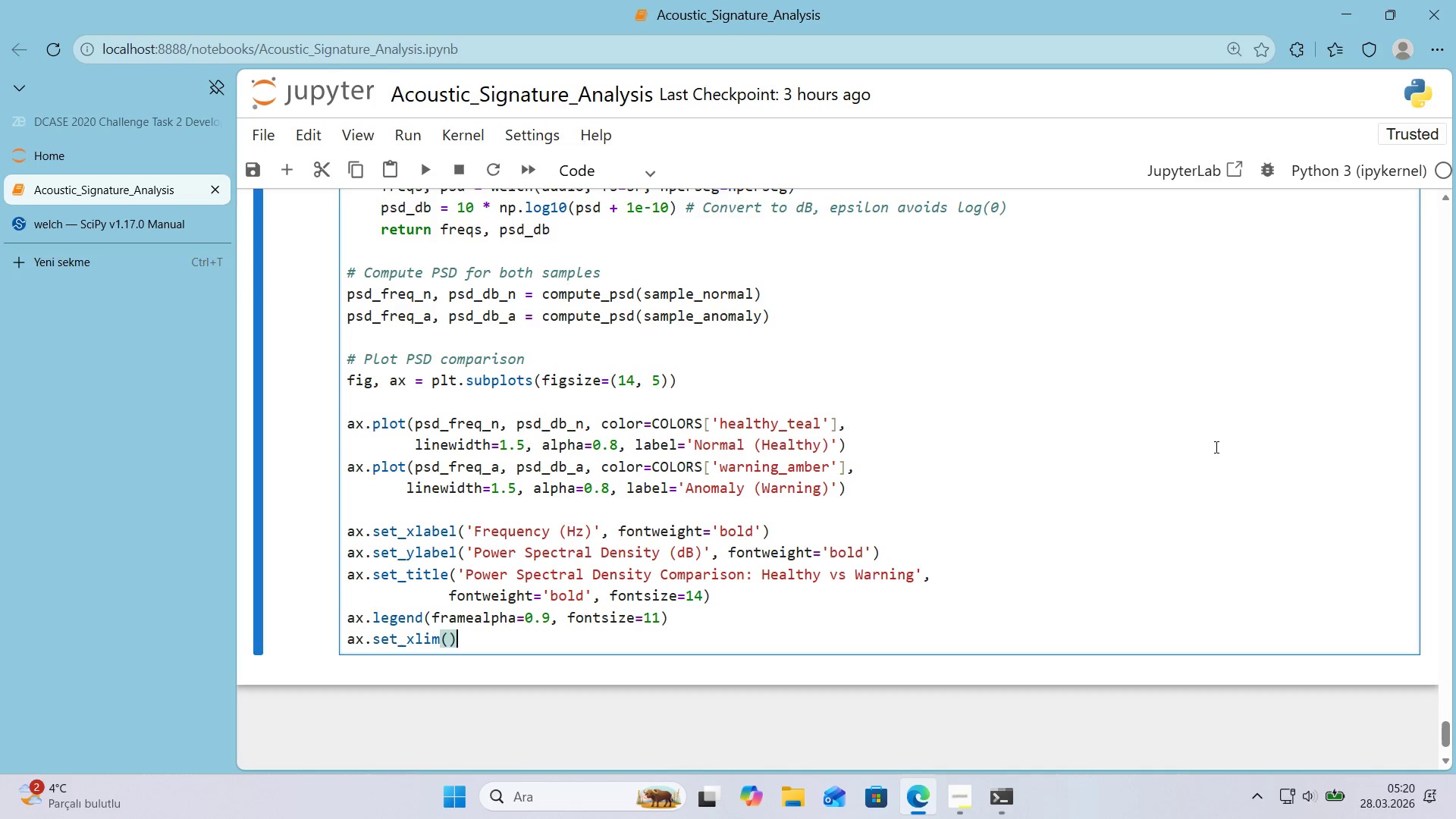 
key(ArrowLeft)
 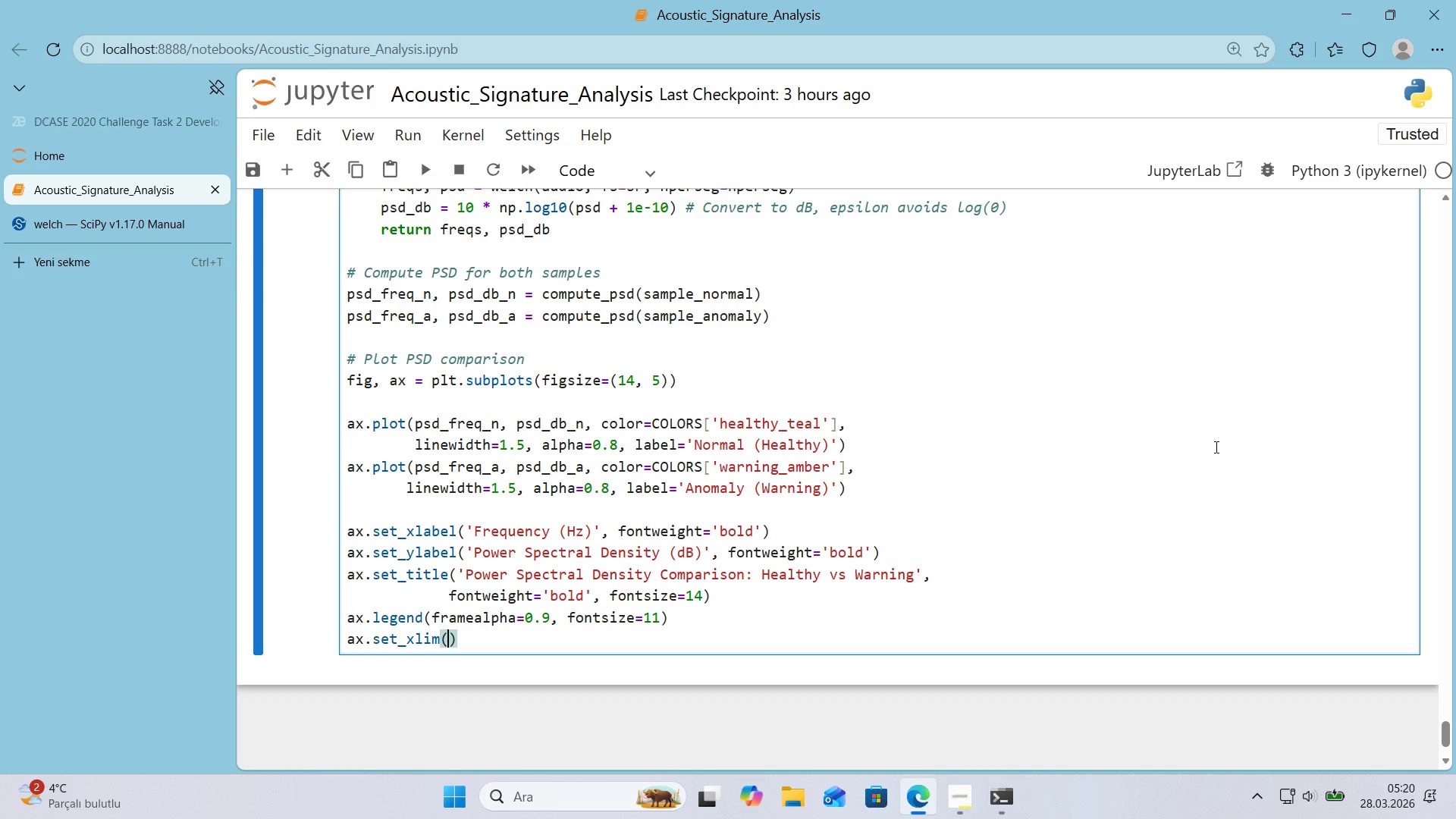 
key(Numpad0)
 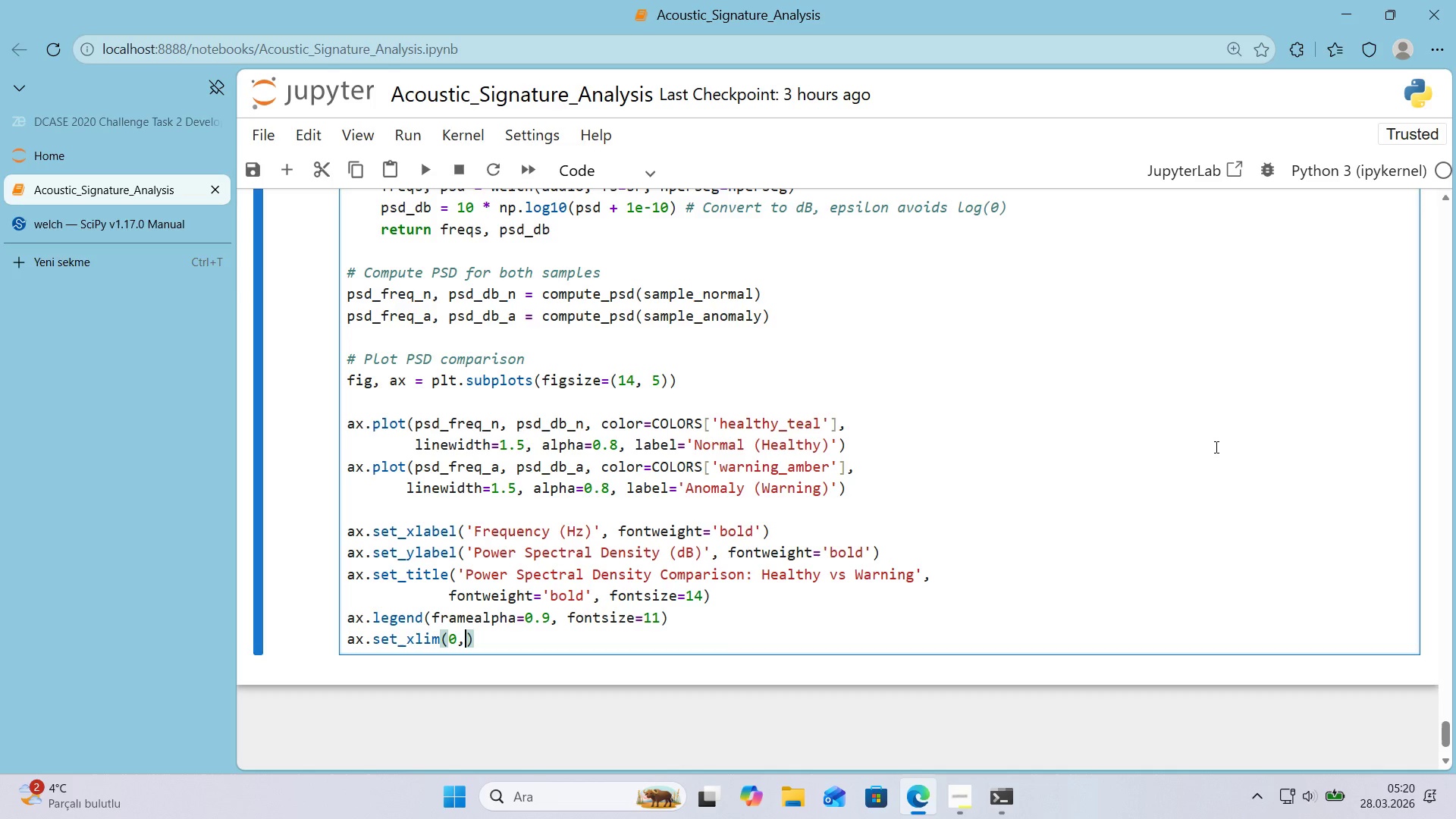 
key(Comma)
 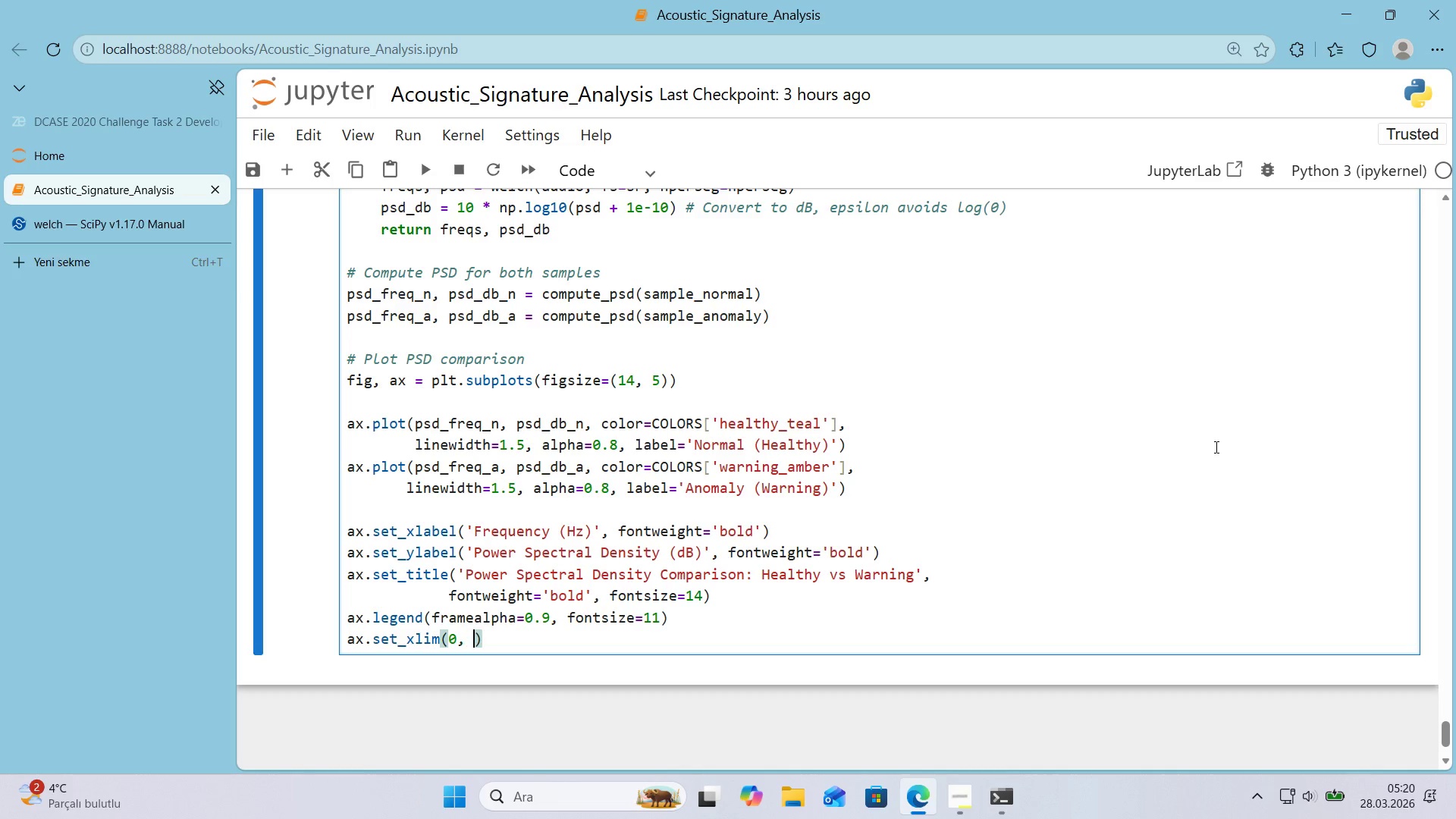 
key(Space)
 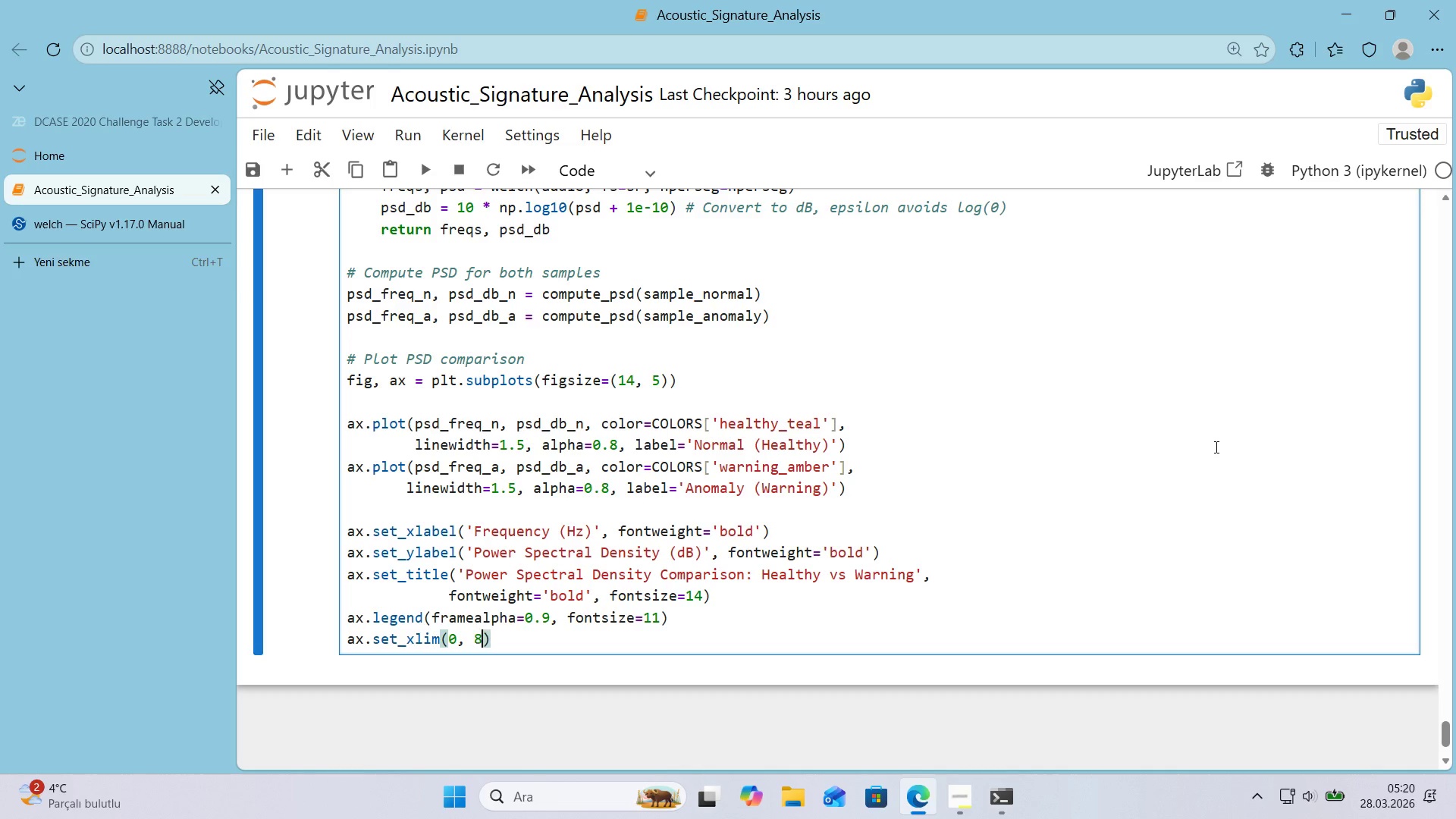 
key(Numpad8)
 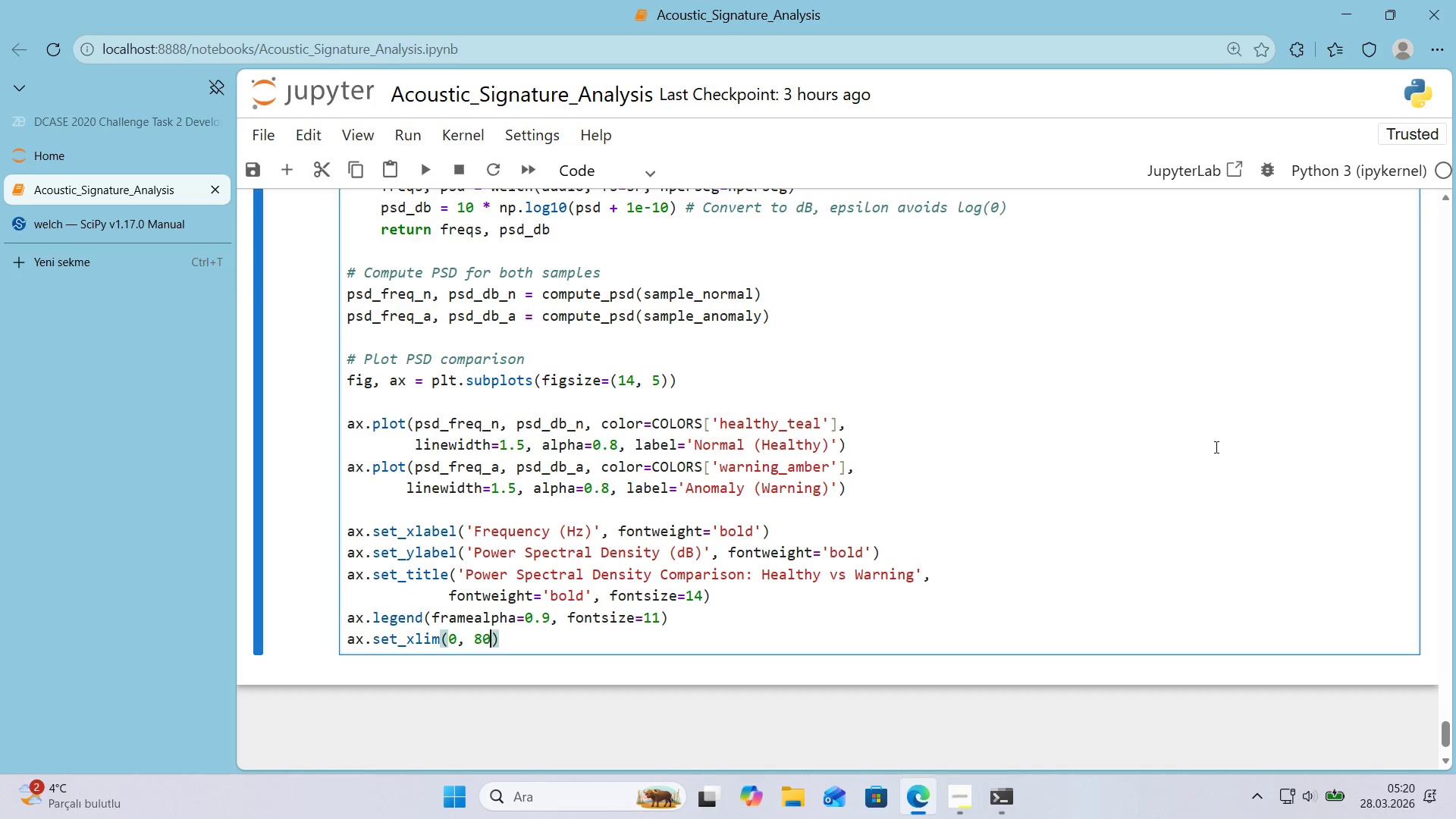 
key(Numpad0)
 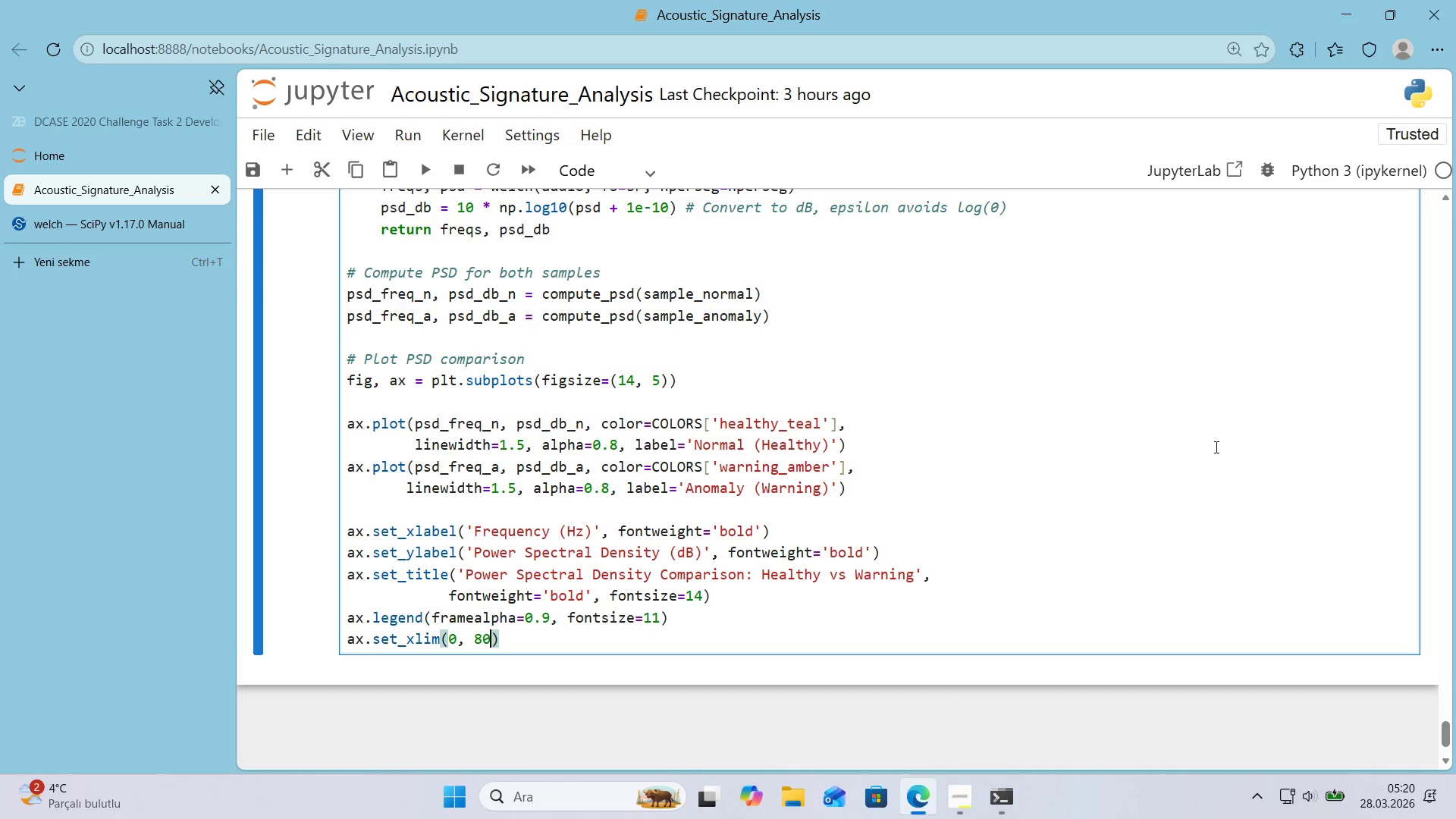 
key(Numpad0)
 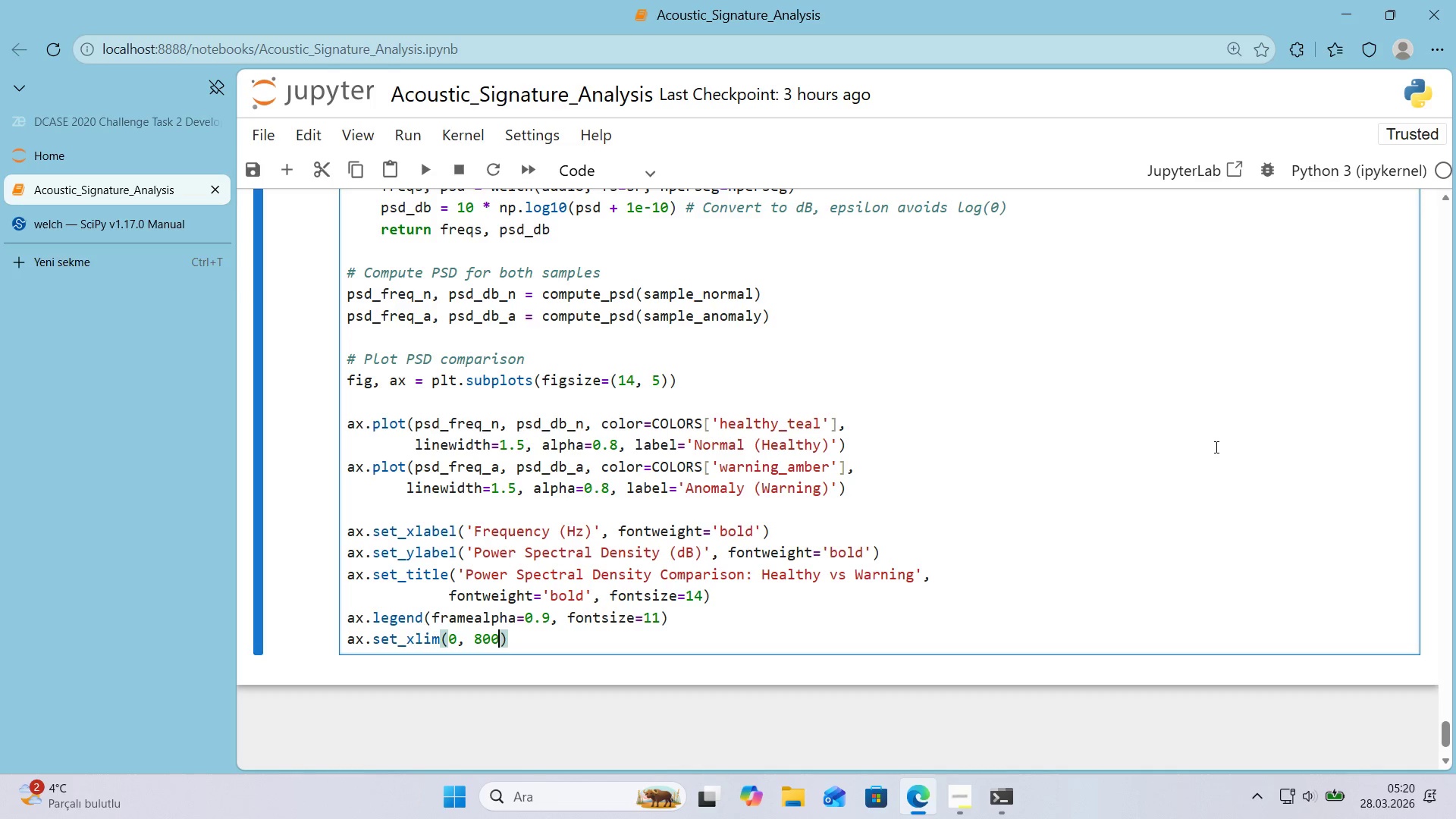 
key(Numpad0)
 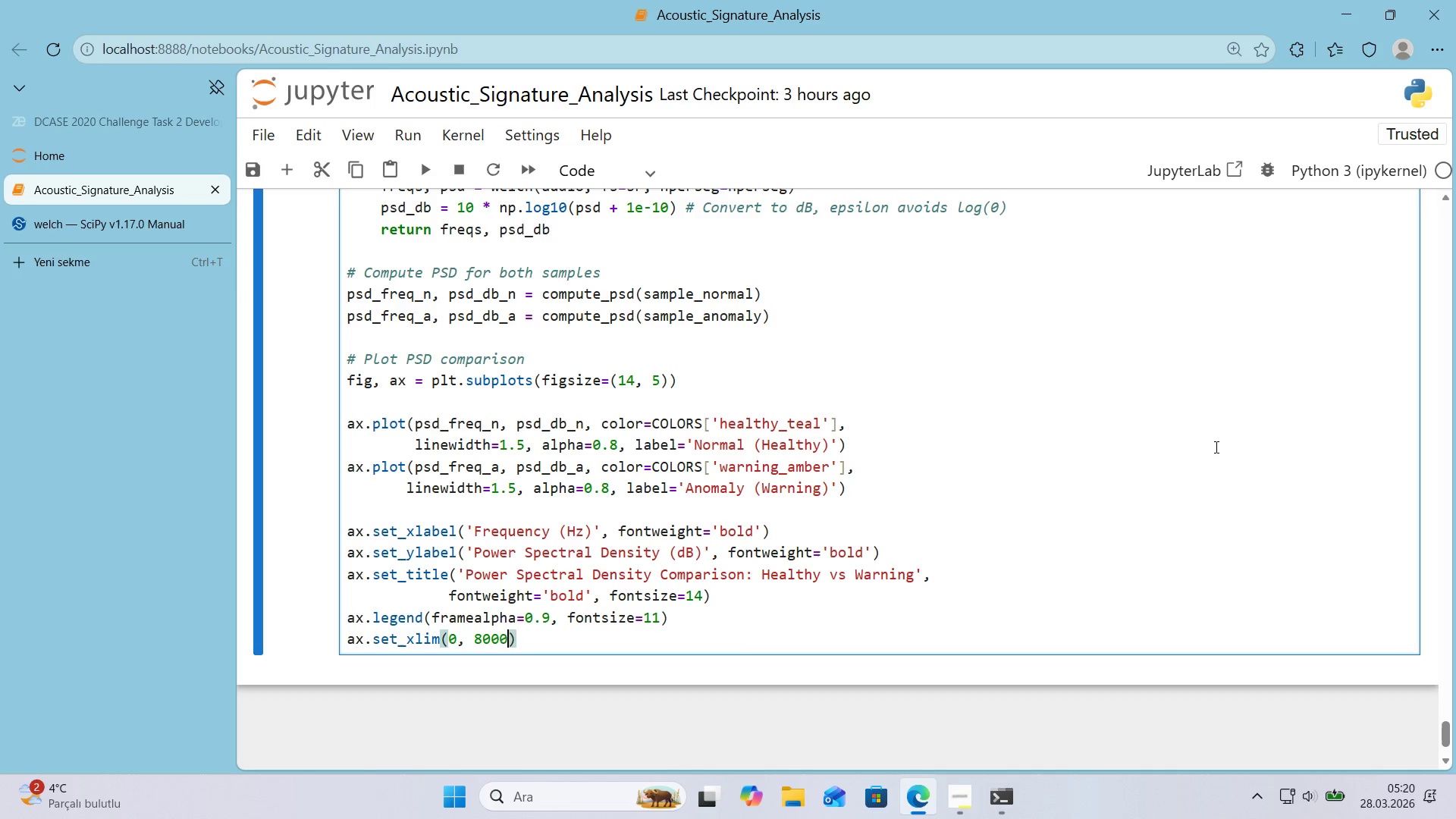 
key(ArrowRight)
 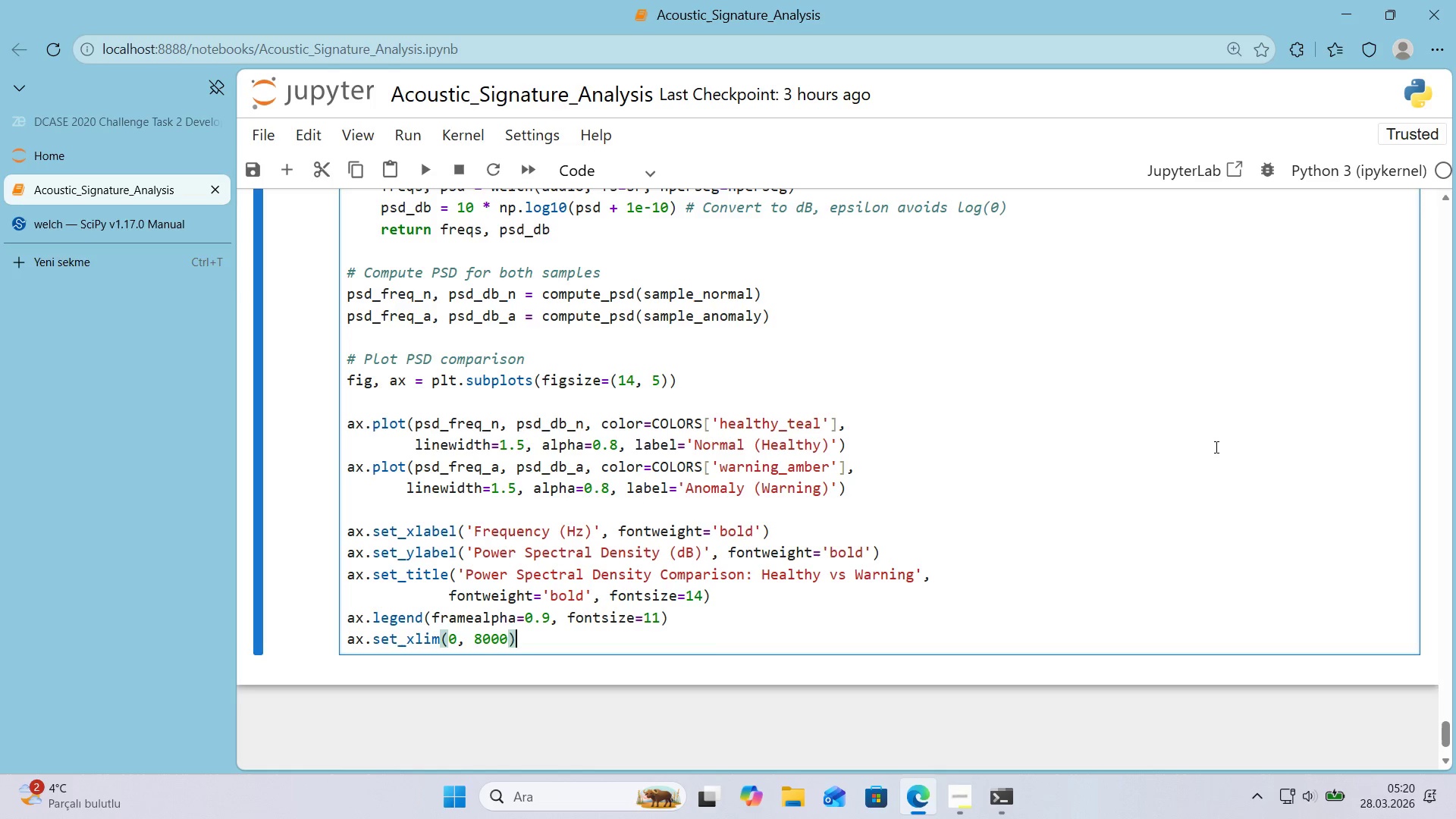 
key(Enter)
 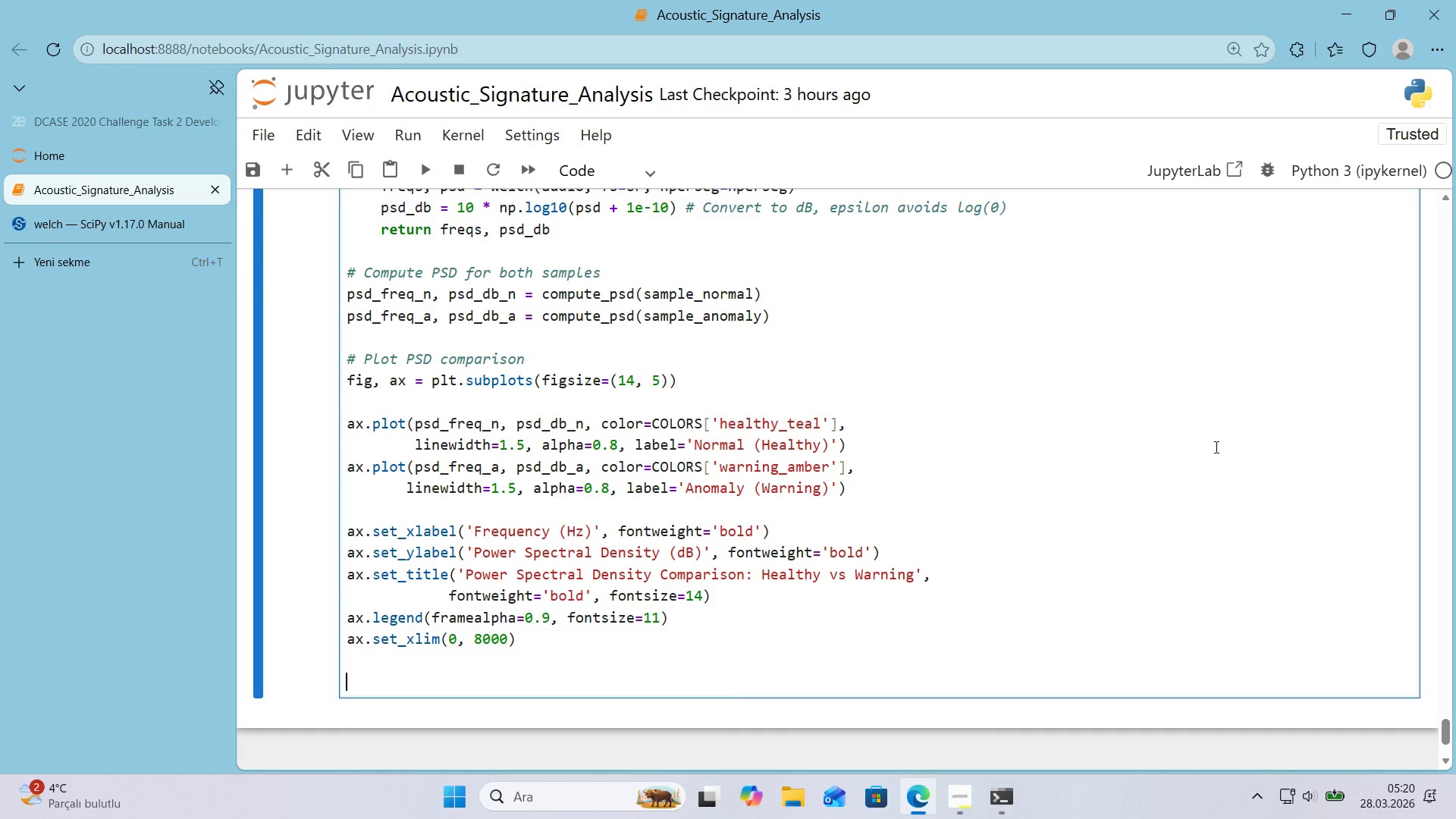 
key(Enter)
 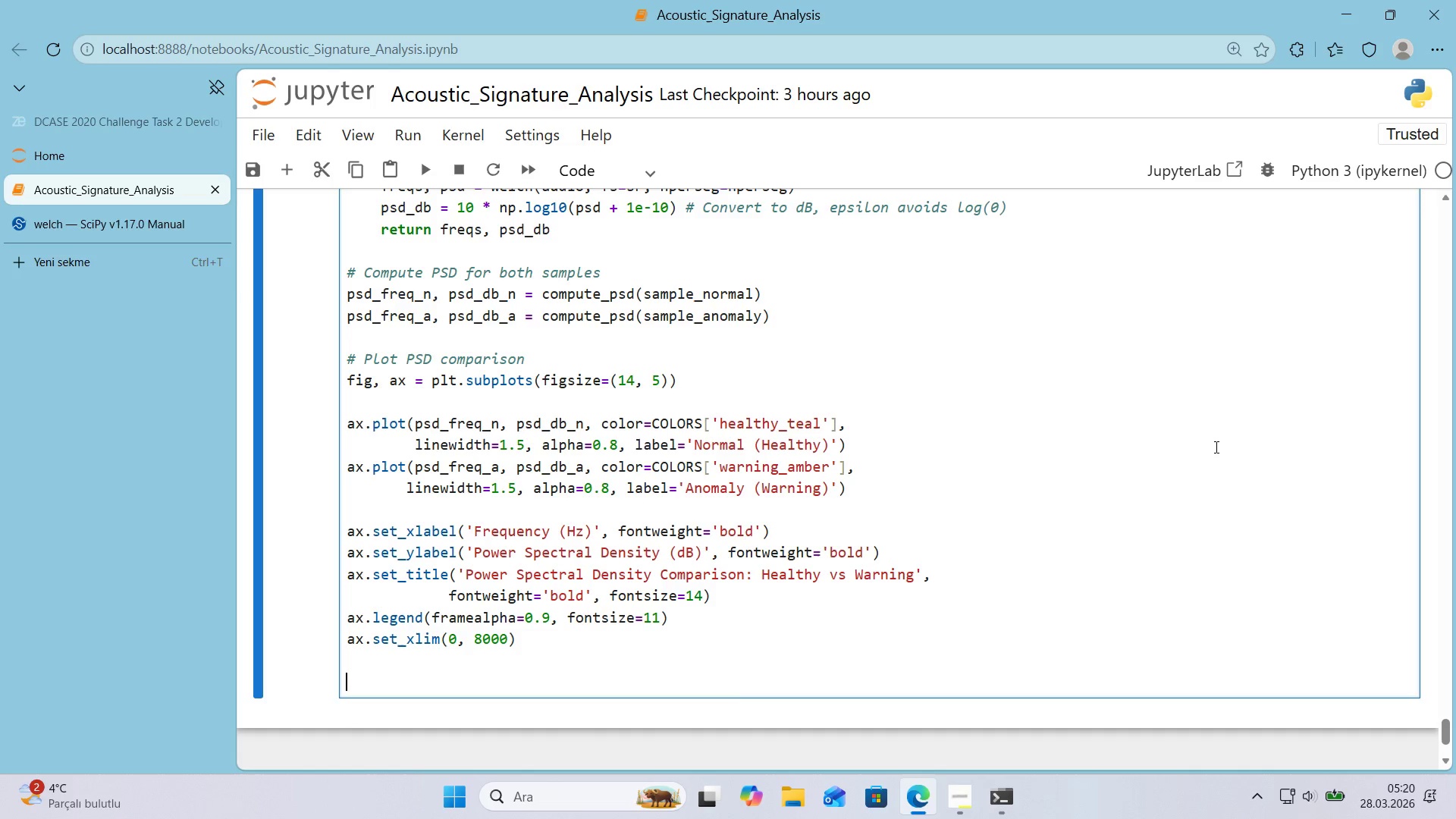 
type(plt.t'ghtlayout*()
 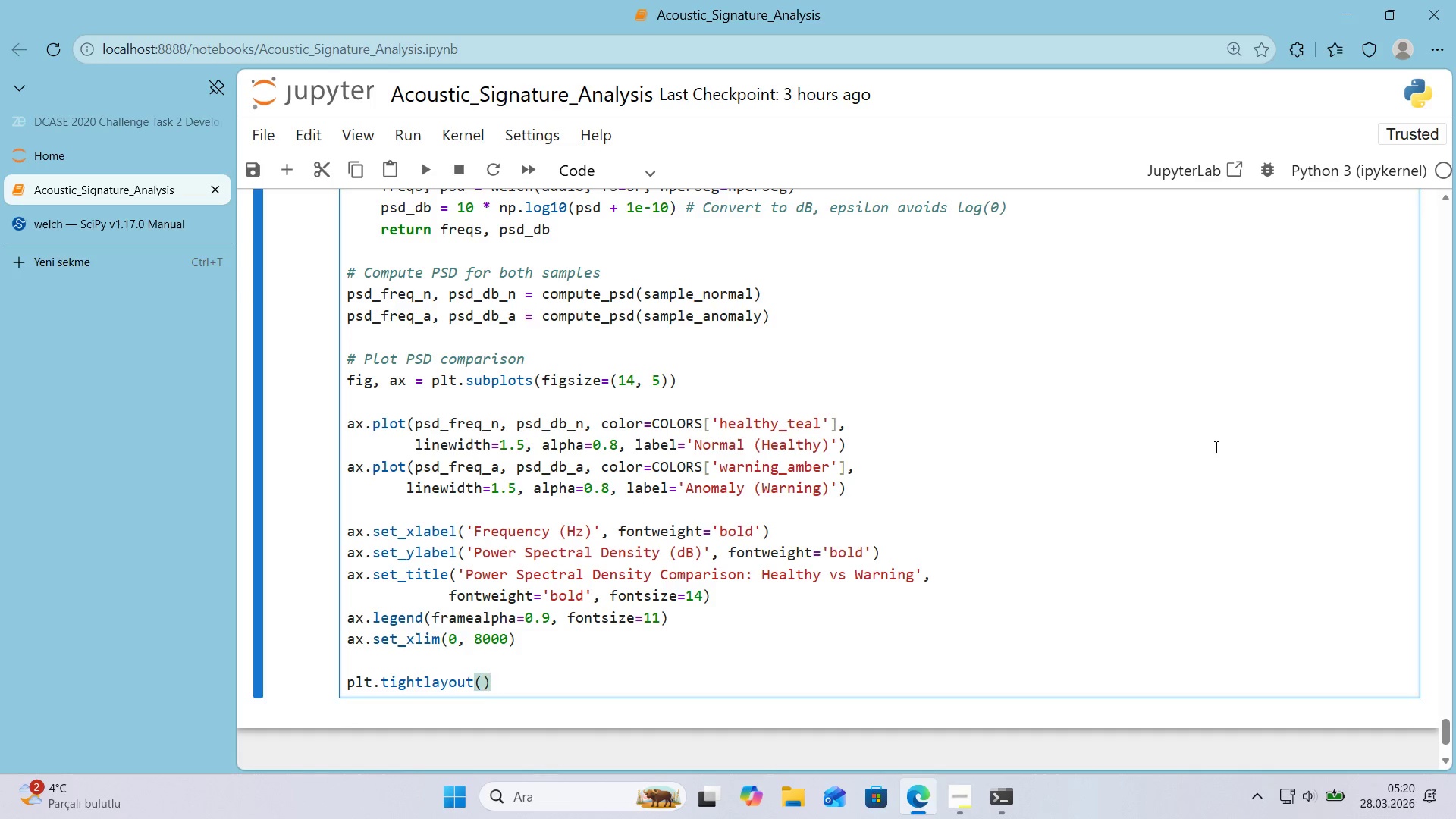 
key(Enter)
 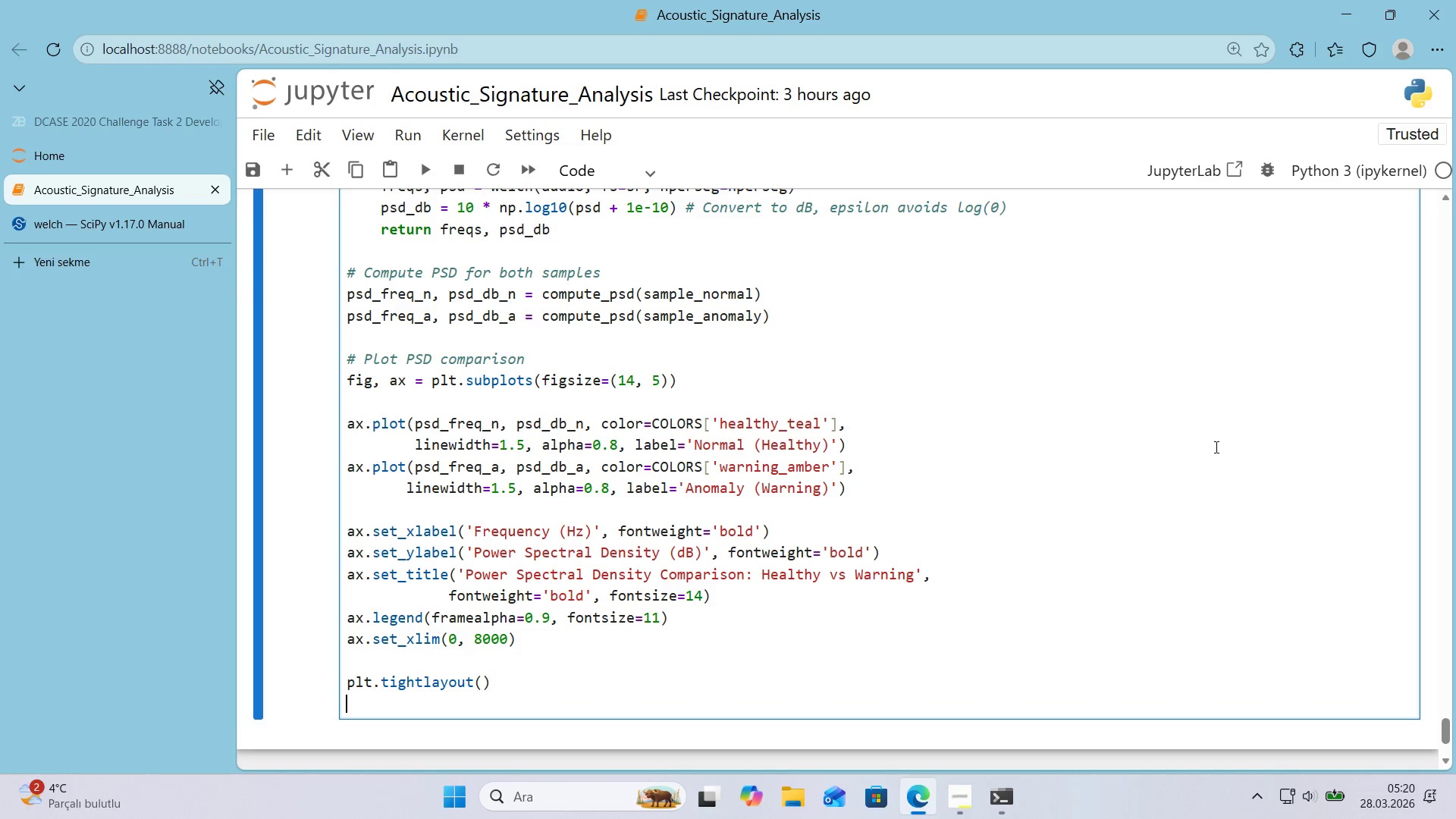 
type(plt.savef'g*()
 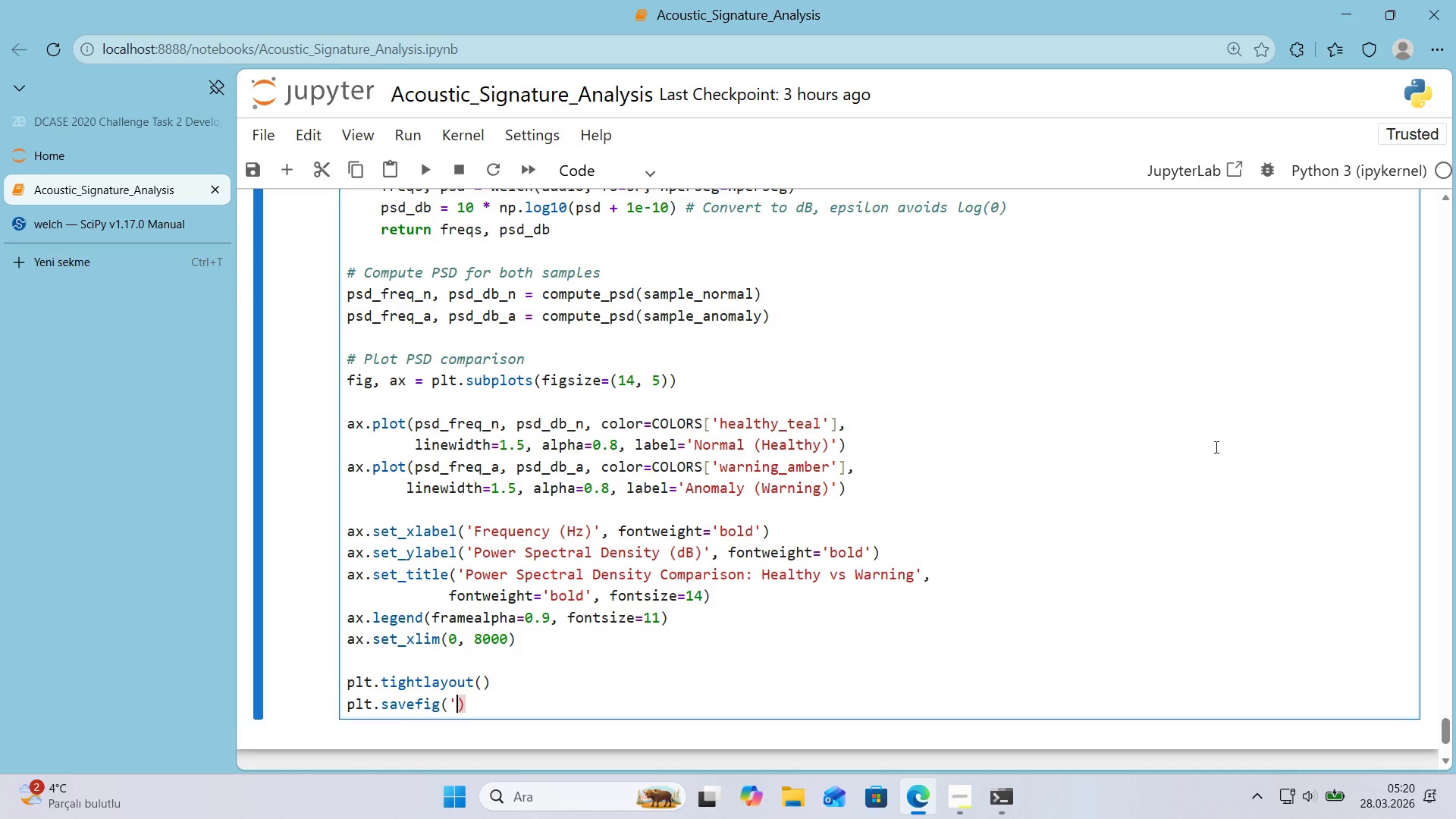 
 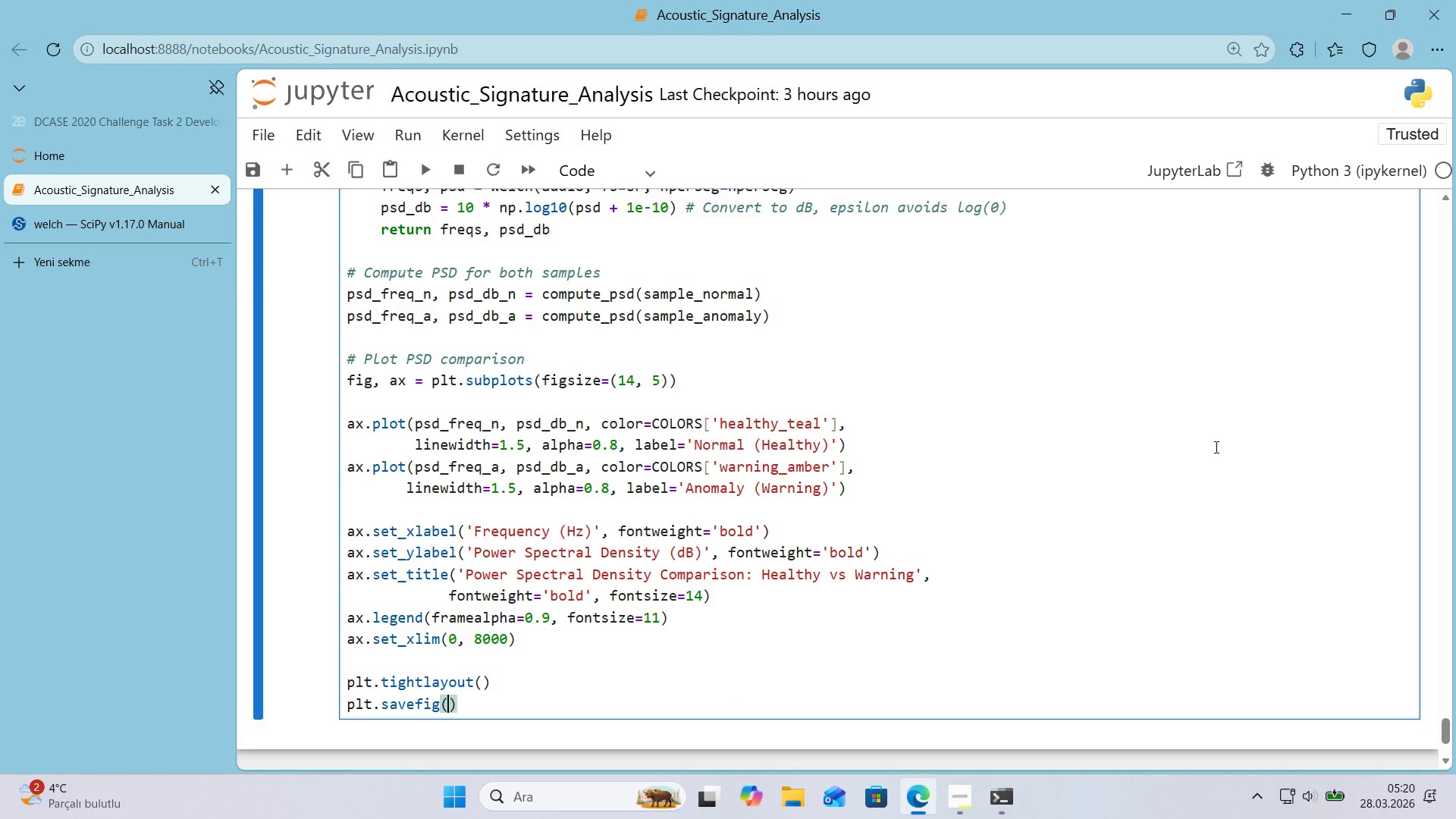 
key(ArrowLeft)
 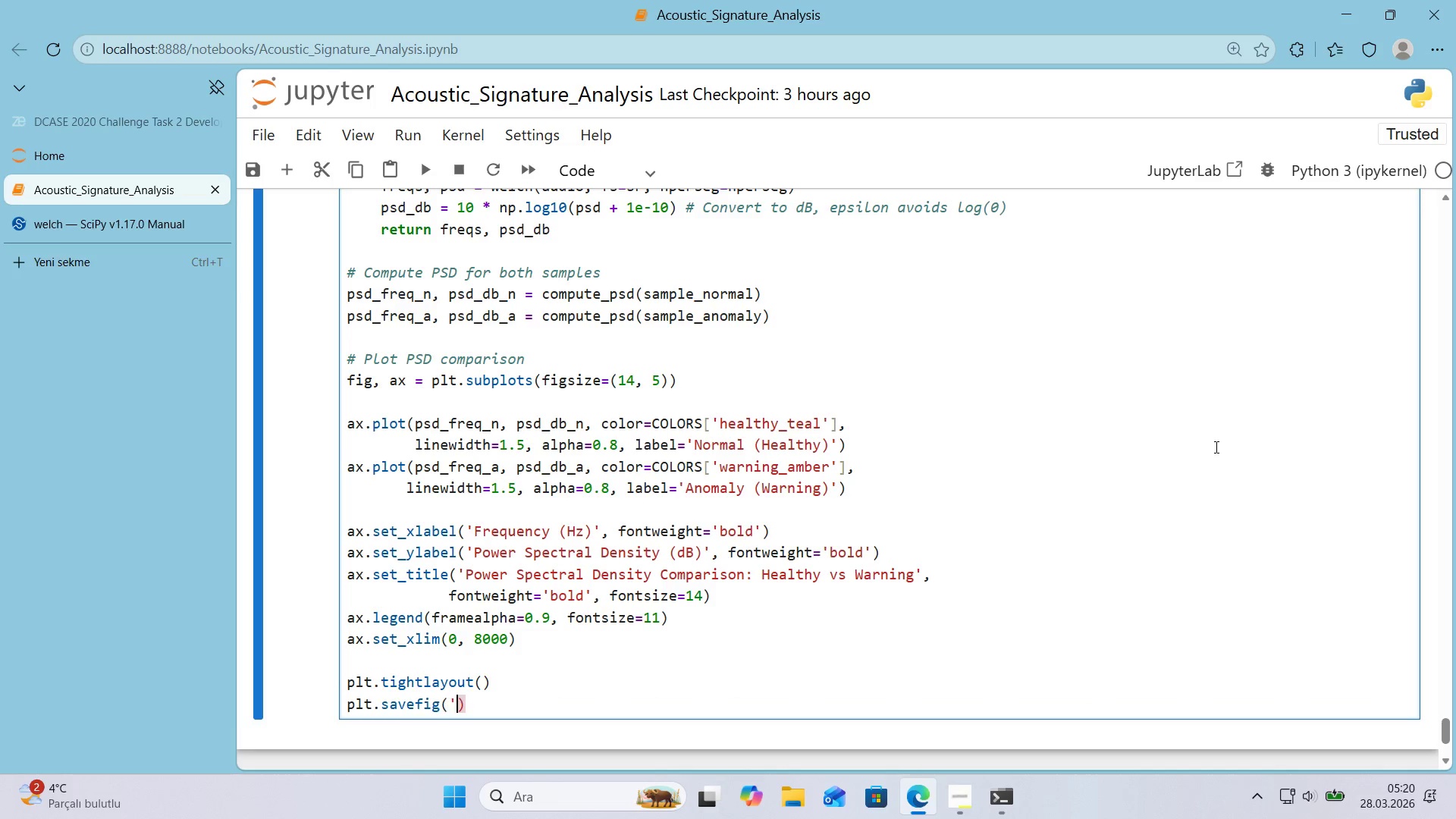 
type(@@)
 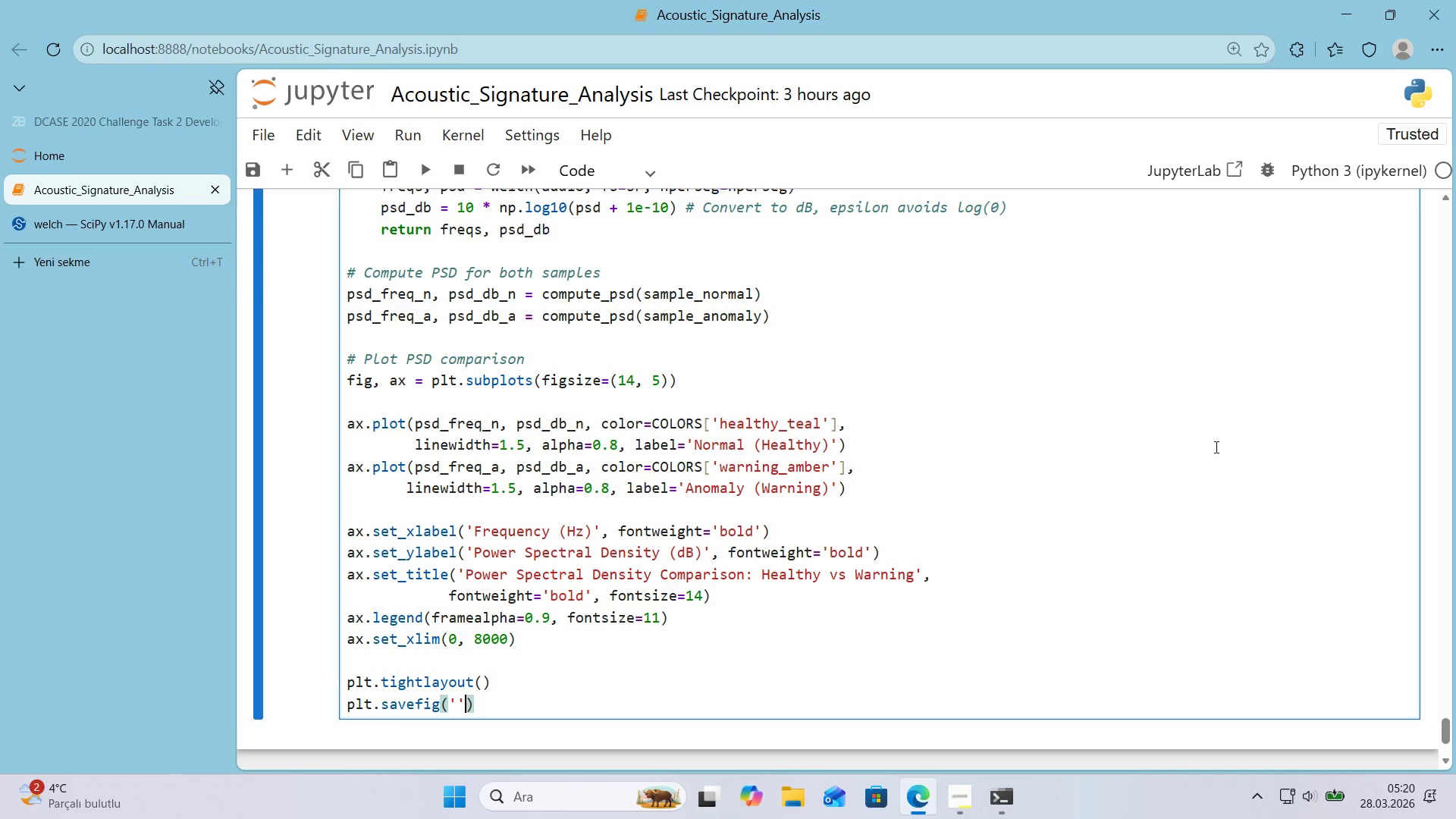 
key(ArrowLeft)
 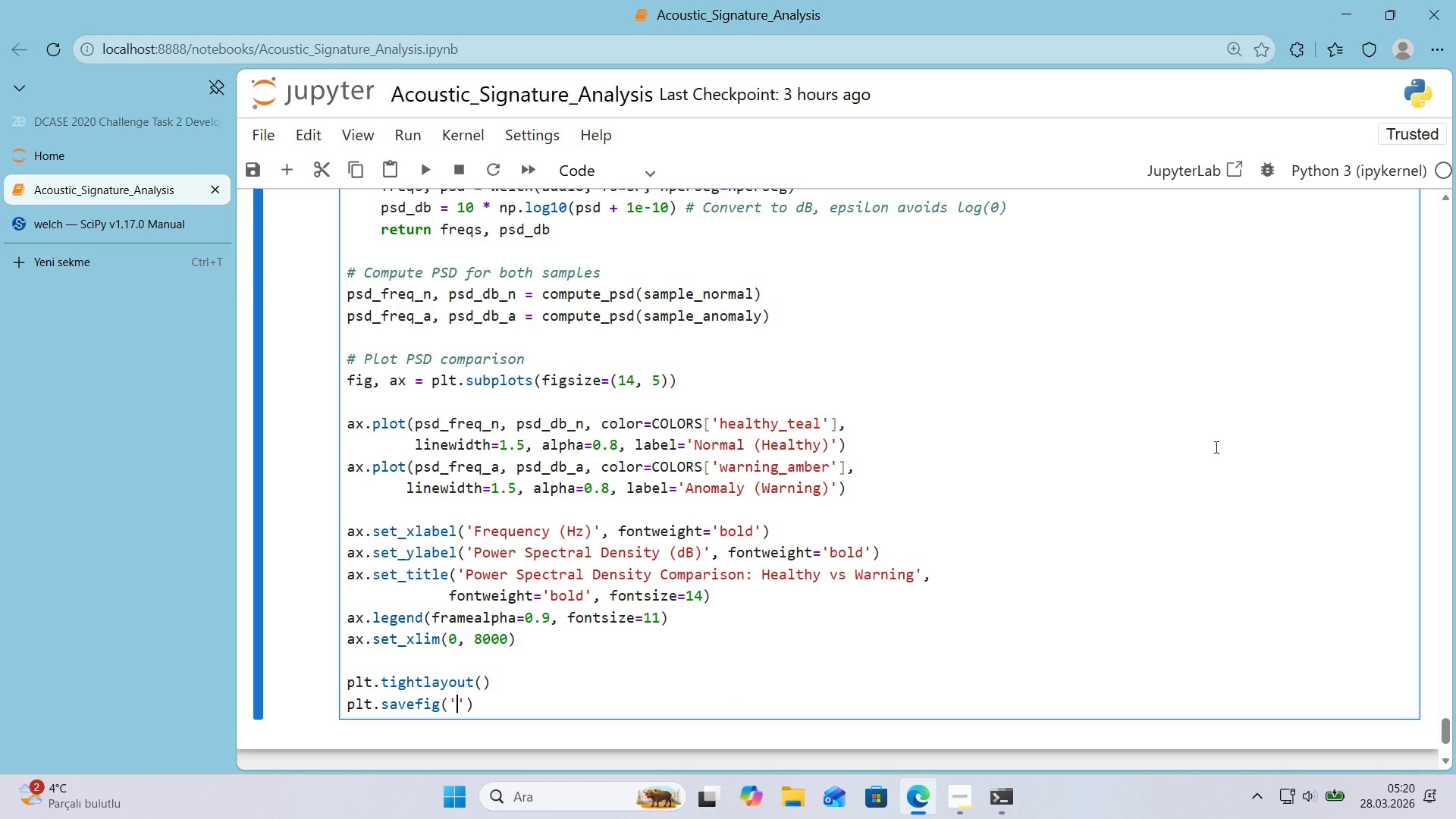 
type(f'g_07)
key(Backspace)
type(5)
key(Backspace)
type(4_psd_compar'son.png)
 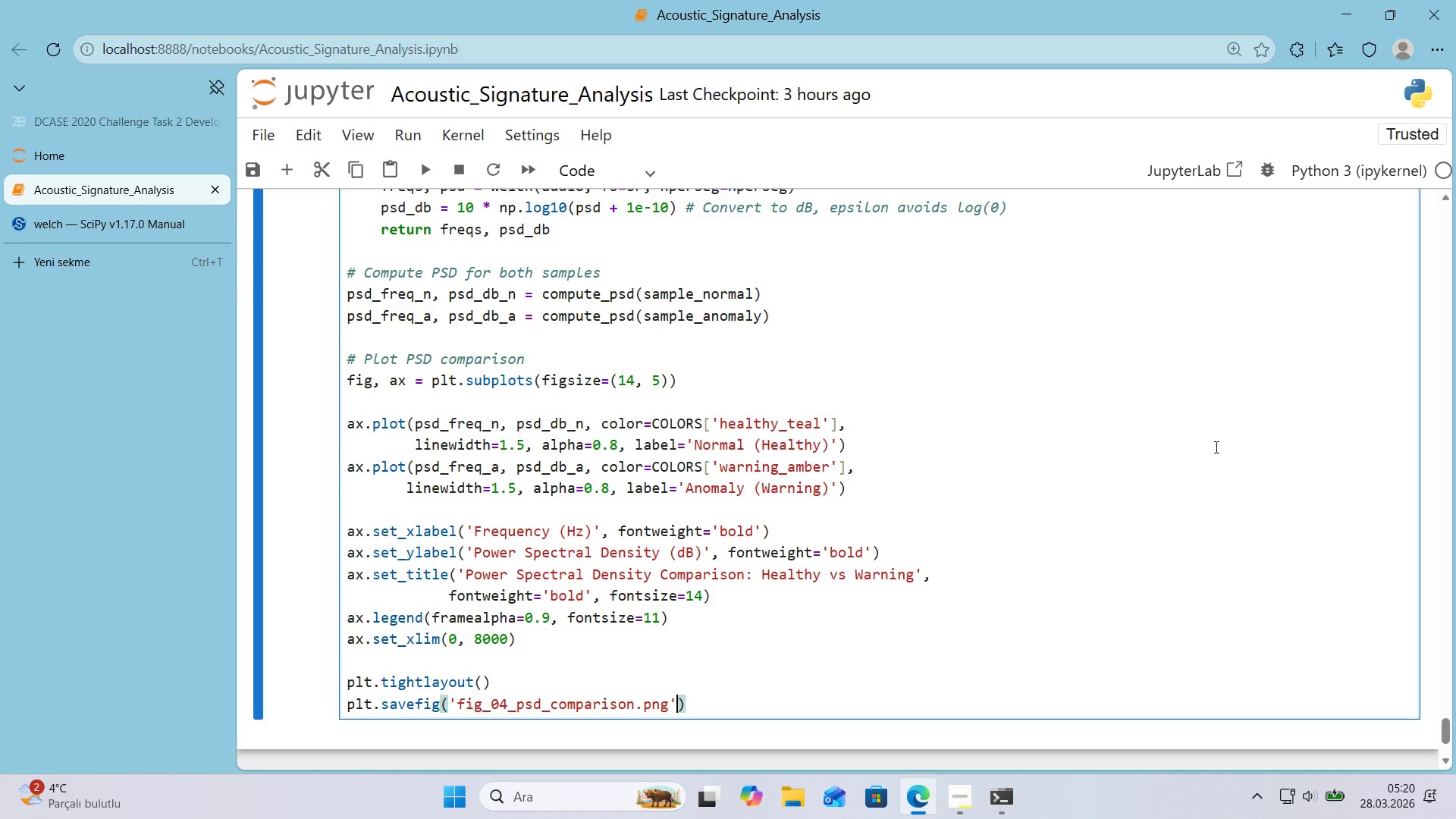 
 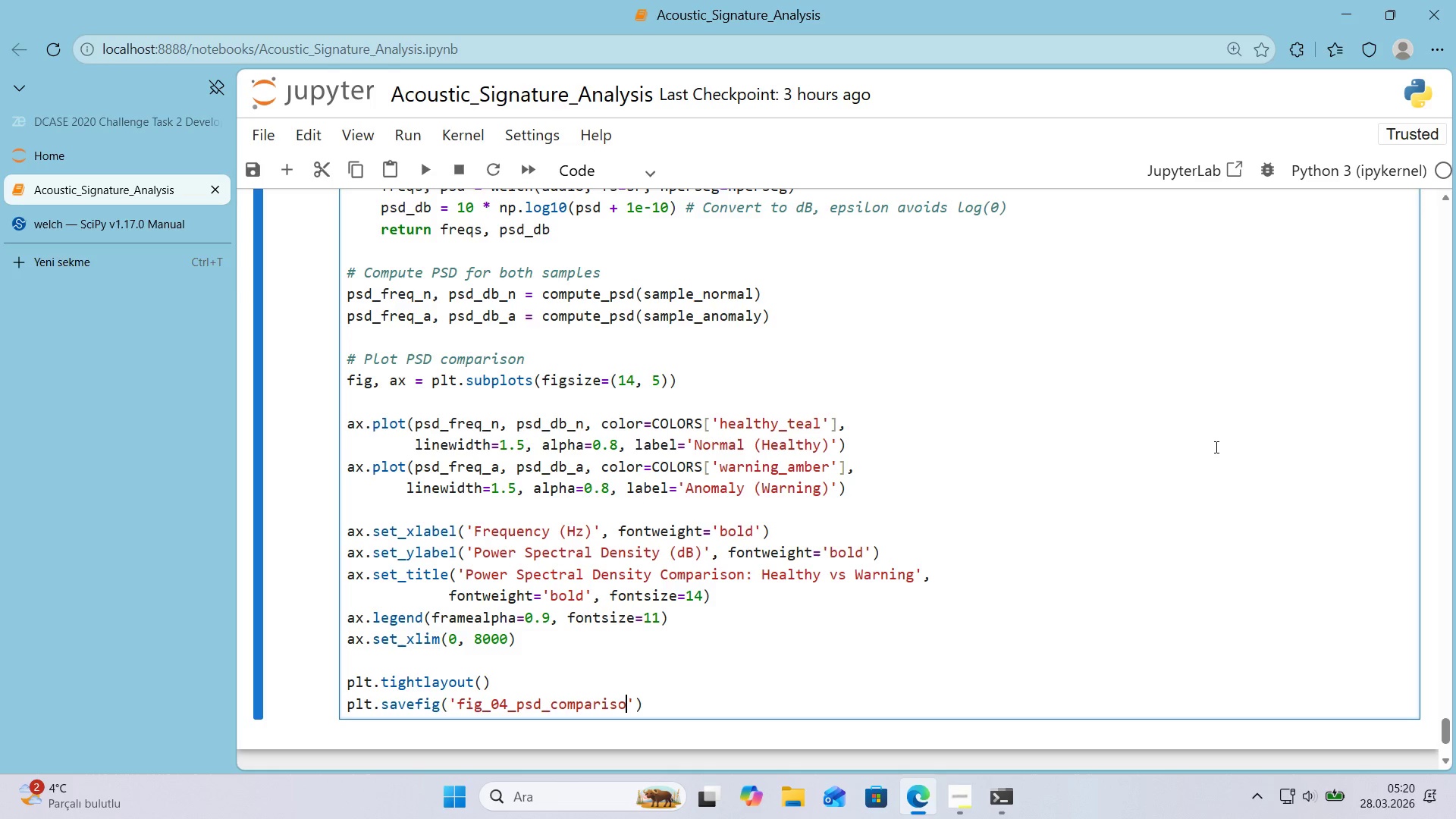 
key(ArrowRight)
 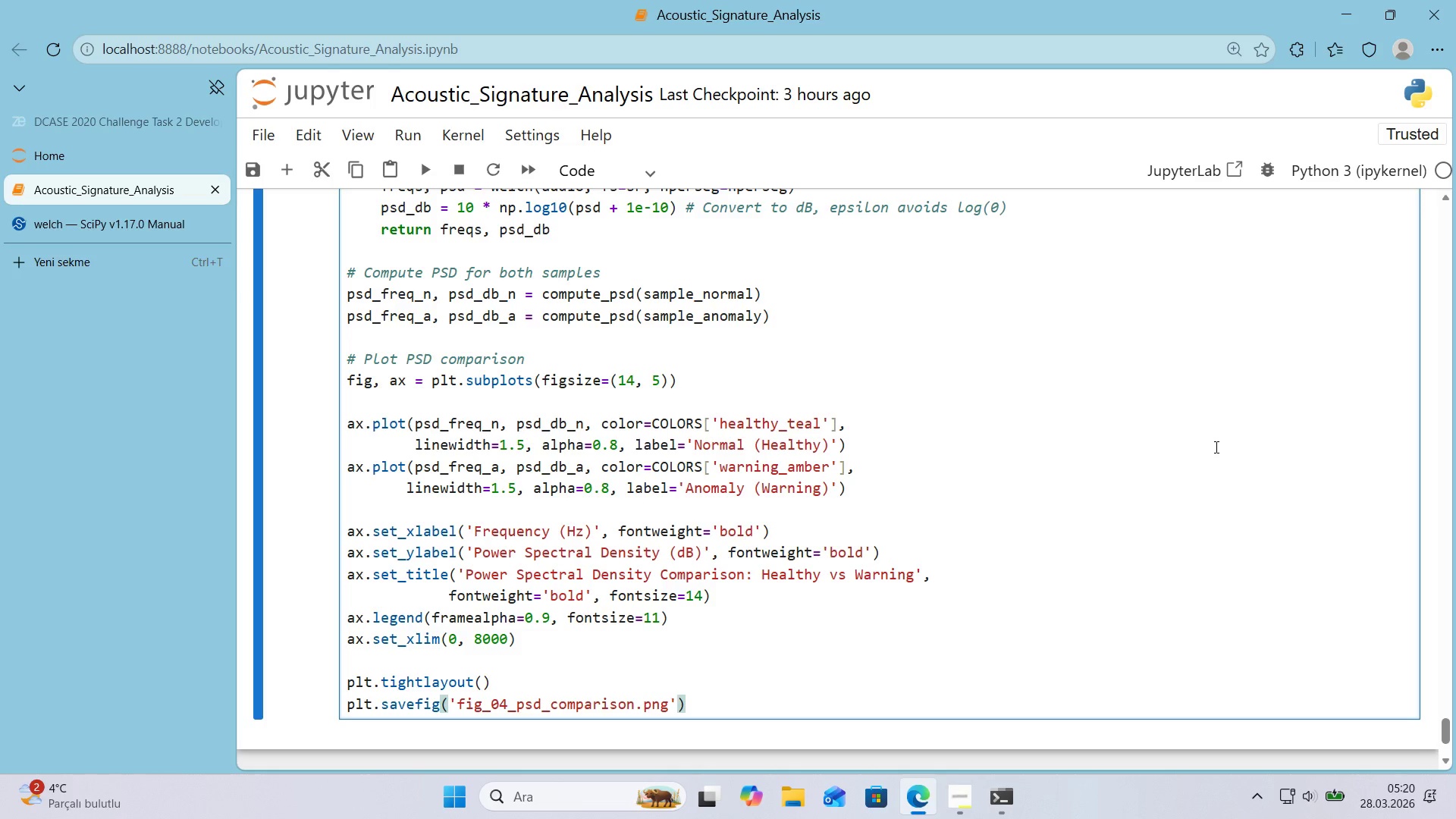 
type( dp')200, bbox_;nce)
 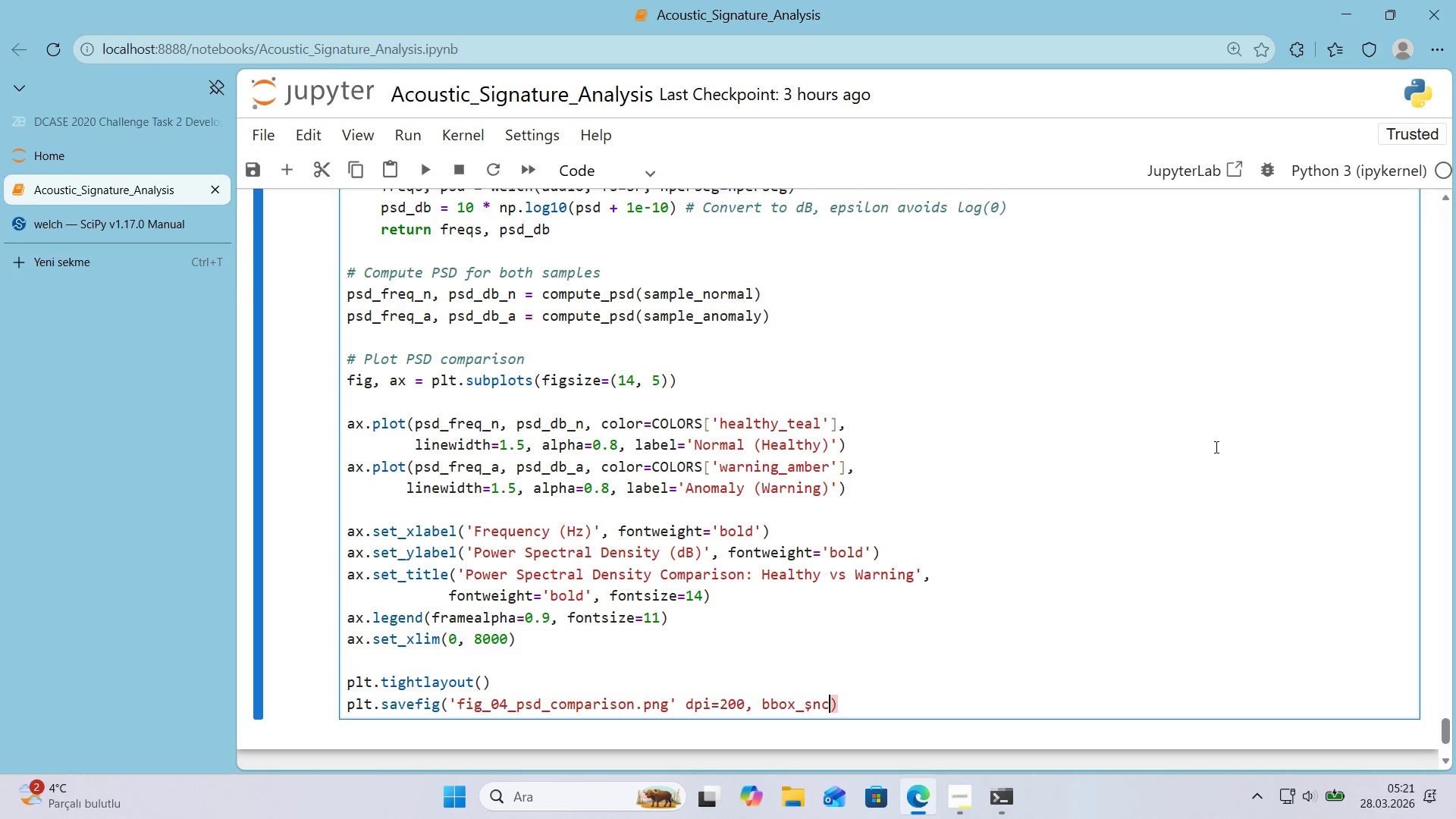 
 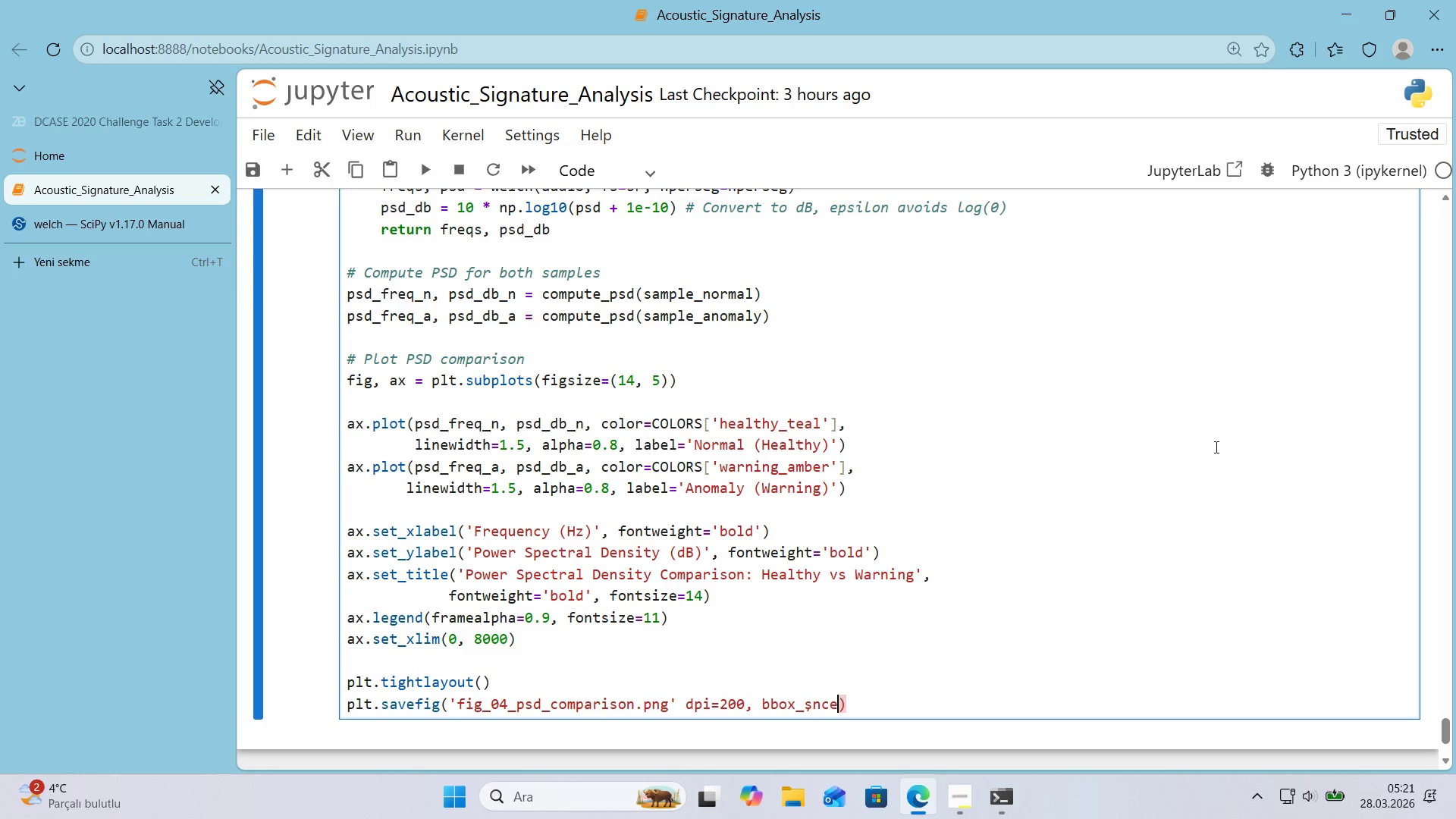 
key(Backspace)
 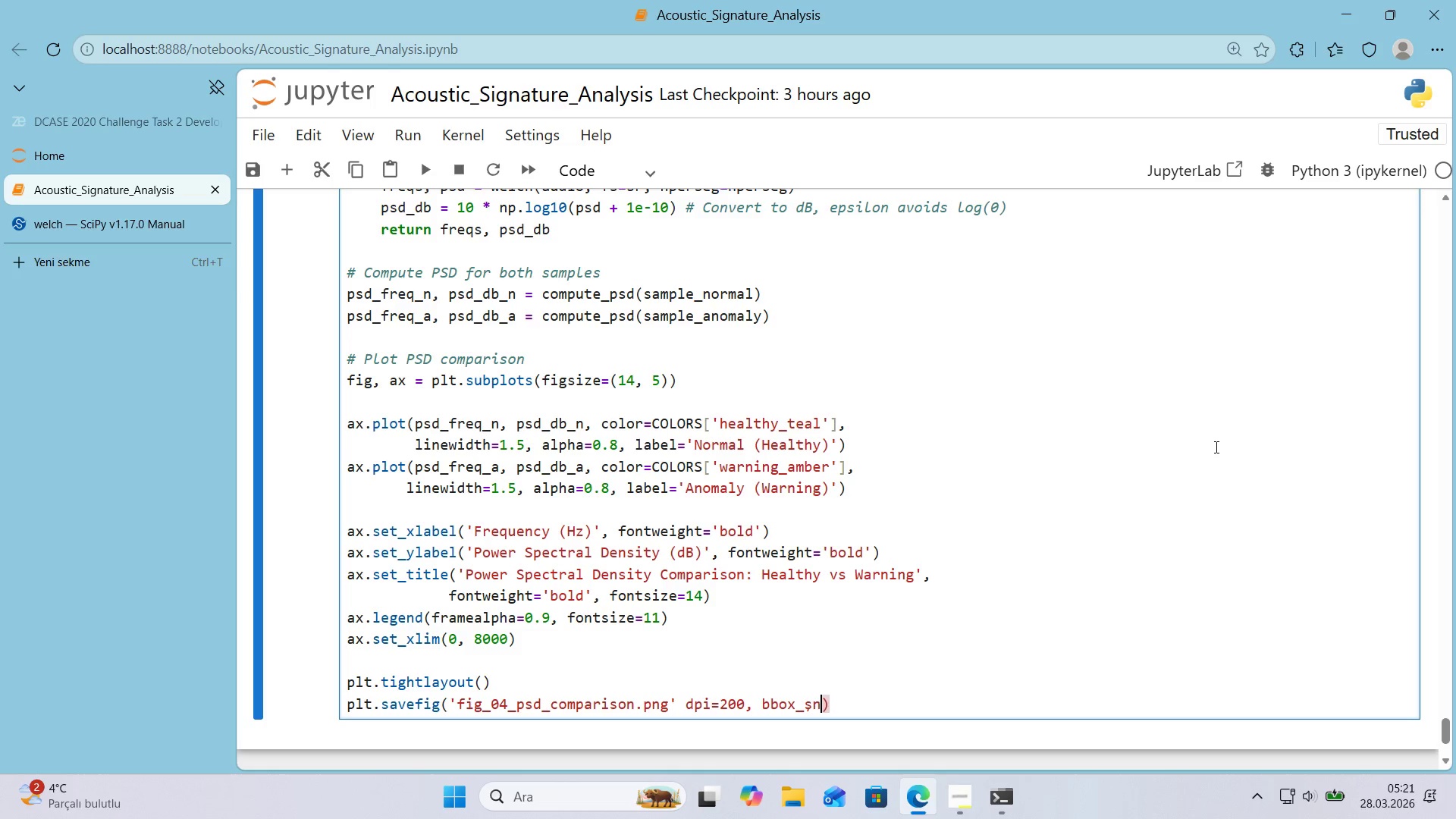 
key(Backspace)
 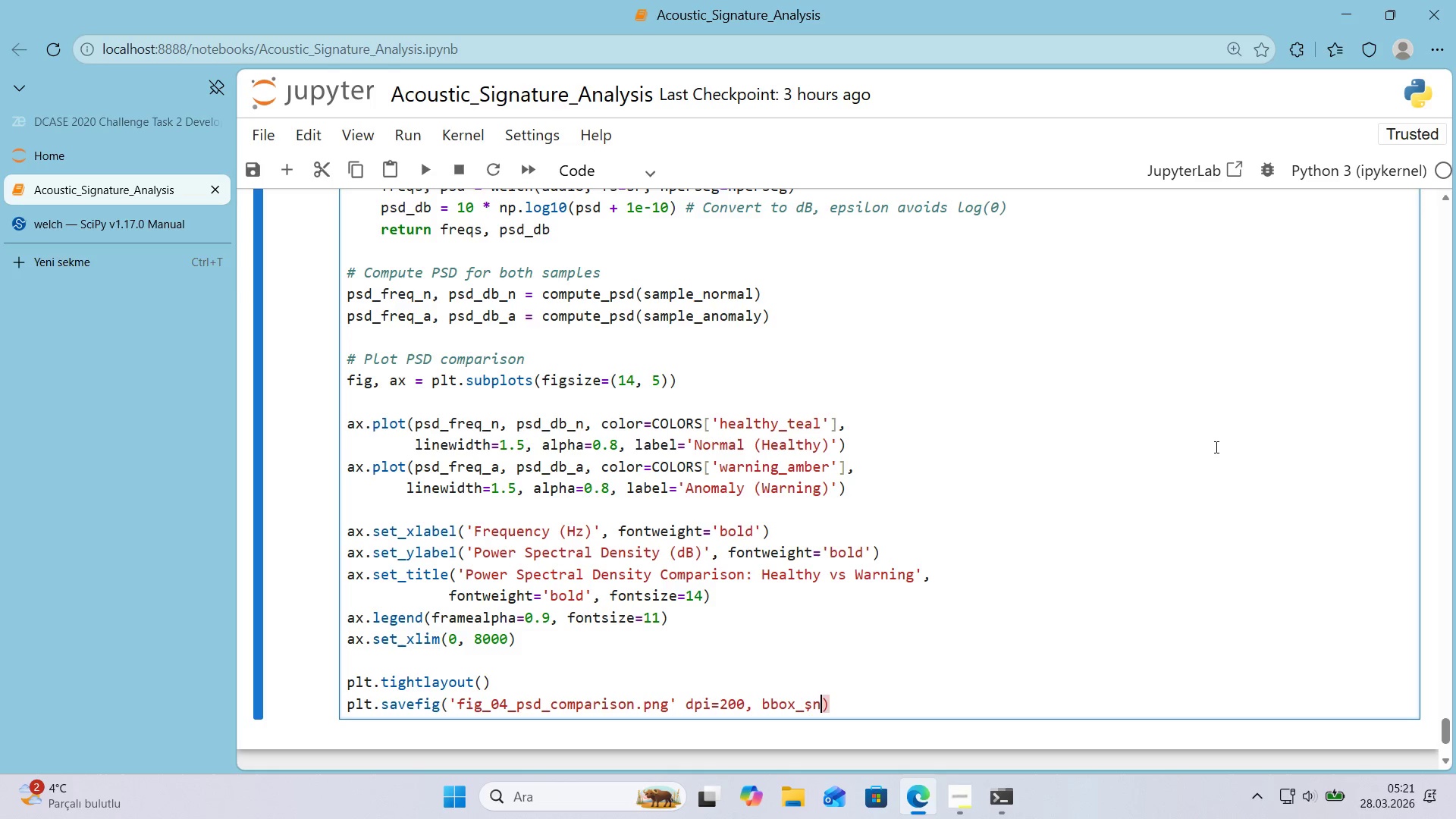 
key(Backspace)
 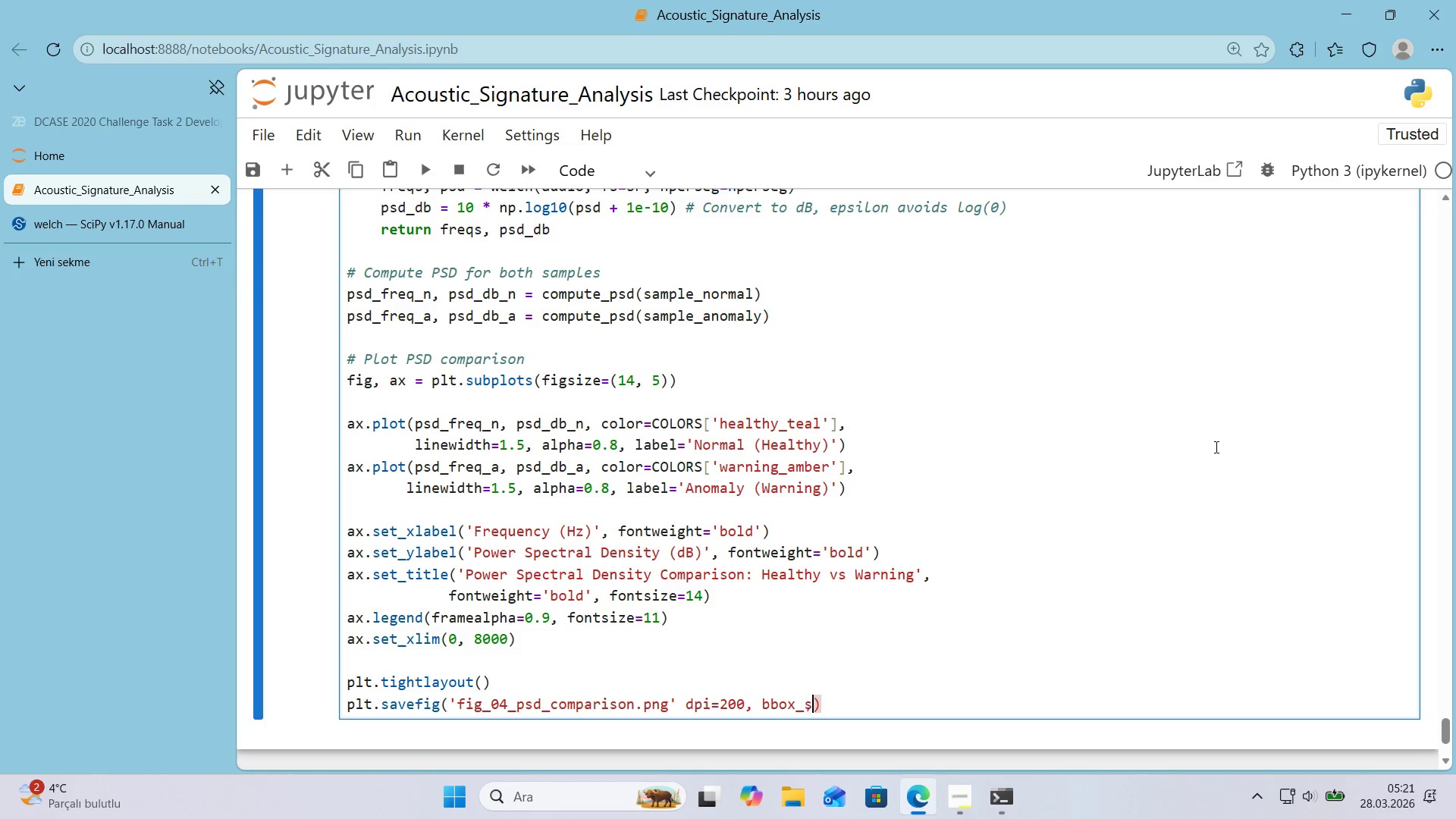 
key(Backspace)
 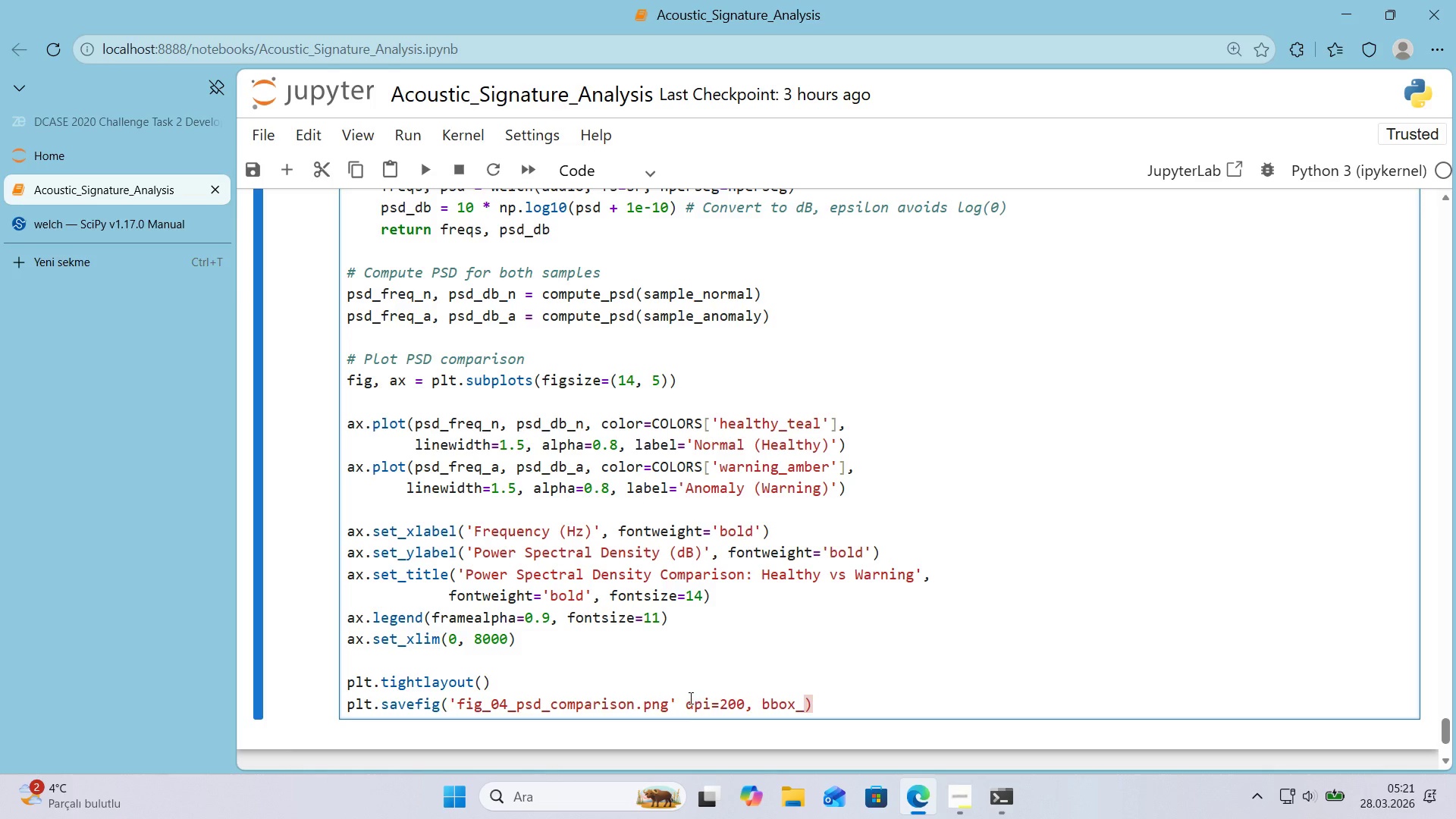 
double_click([682, 704])
 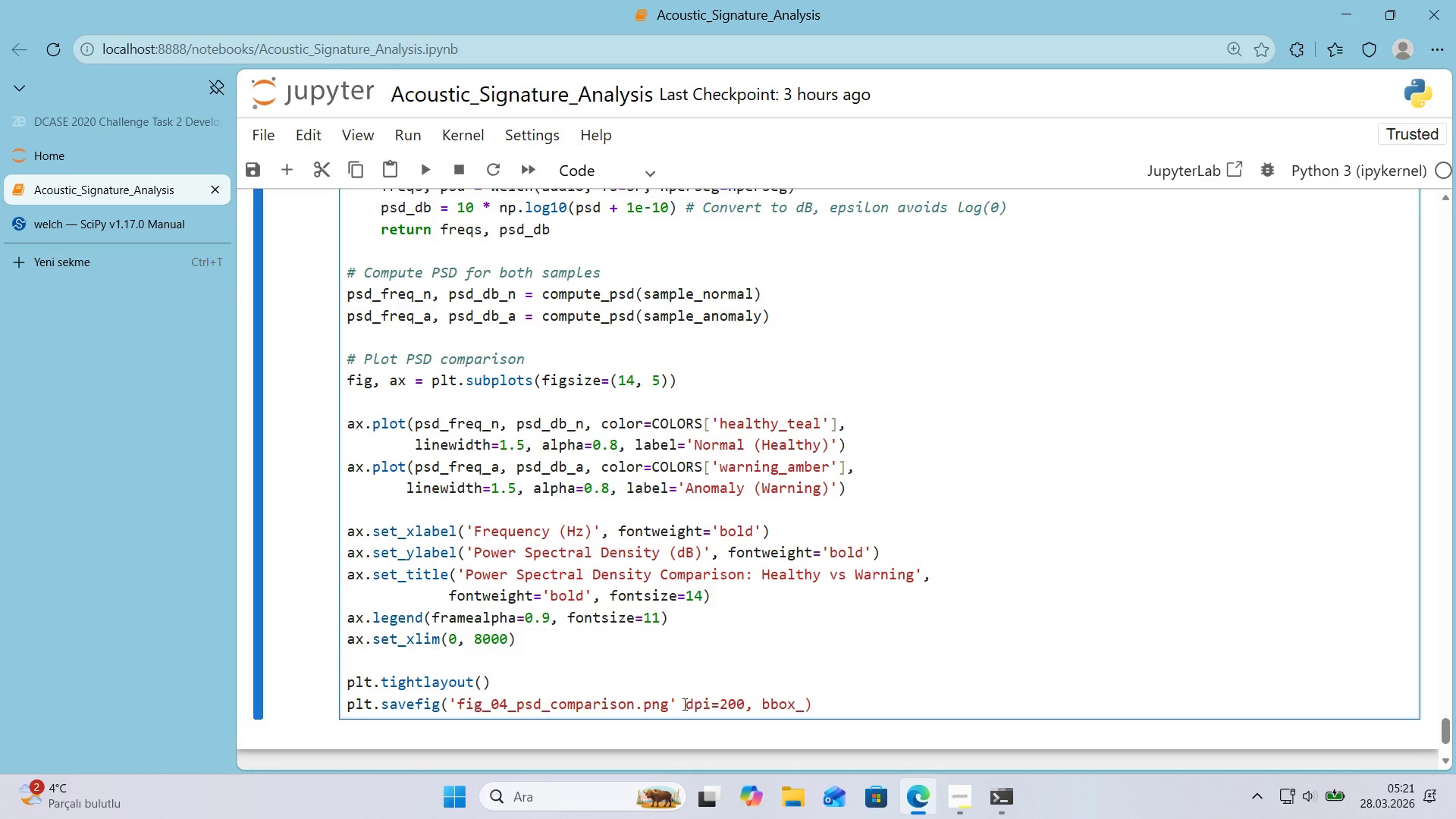 
key(Backspace)
 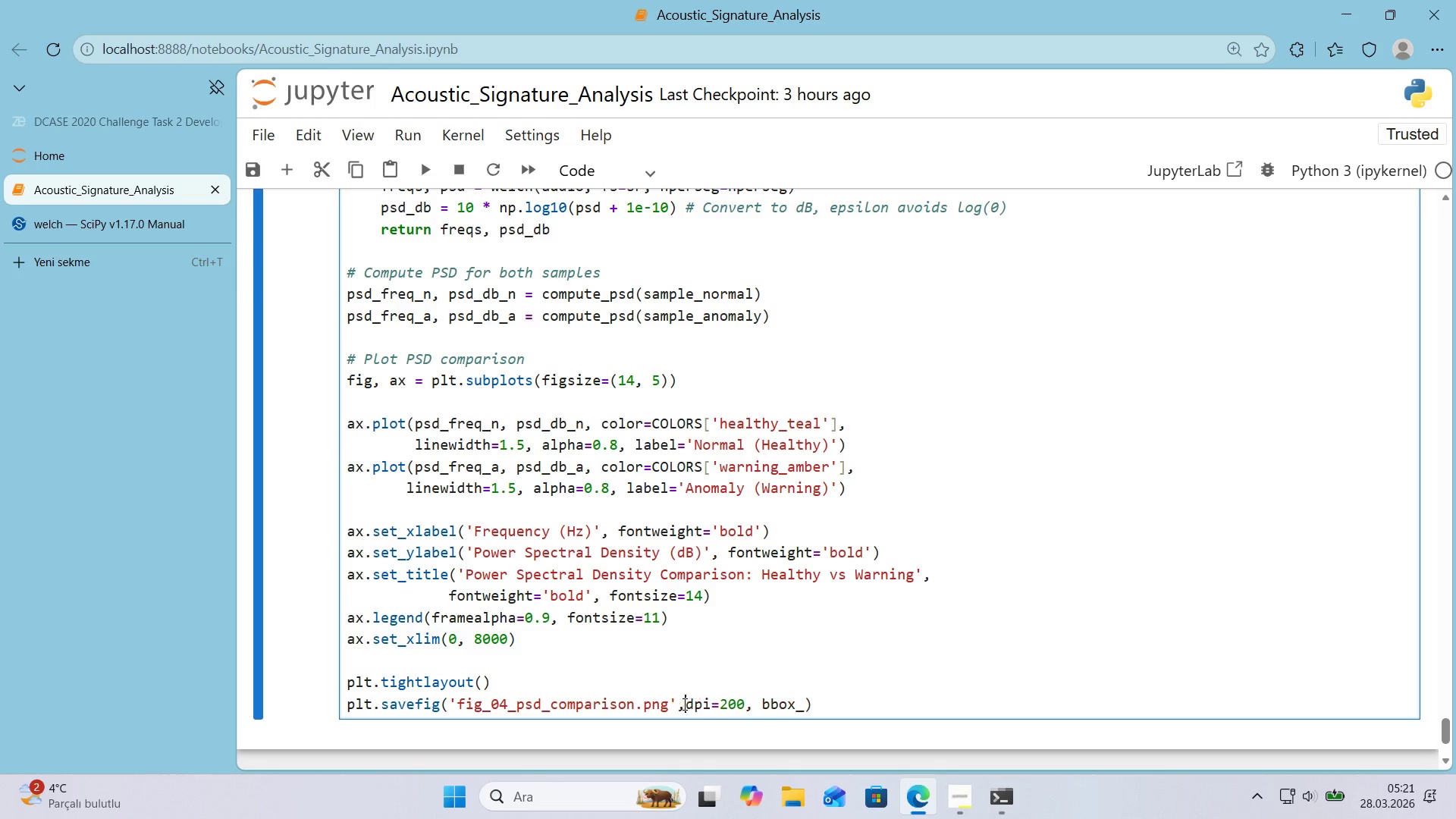 
key(Comma)
 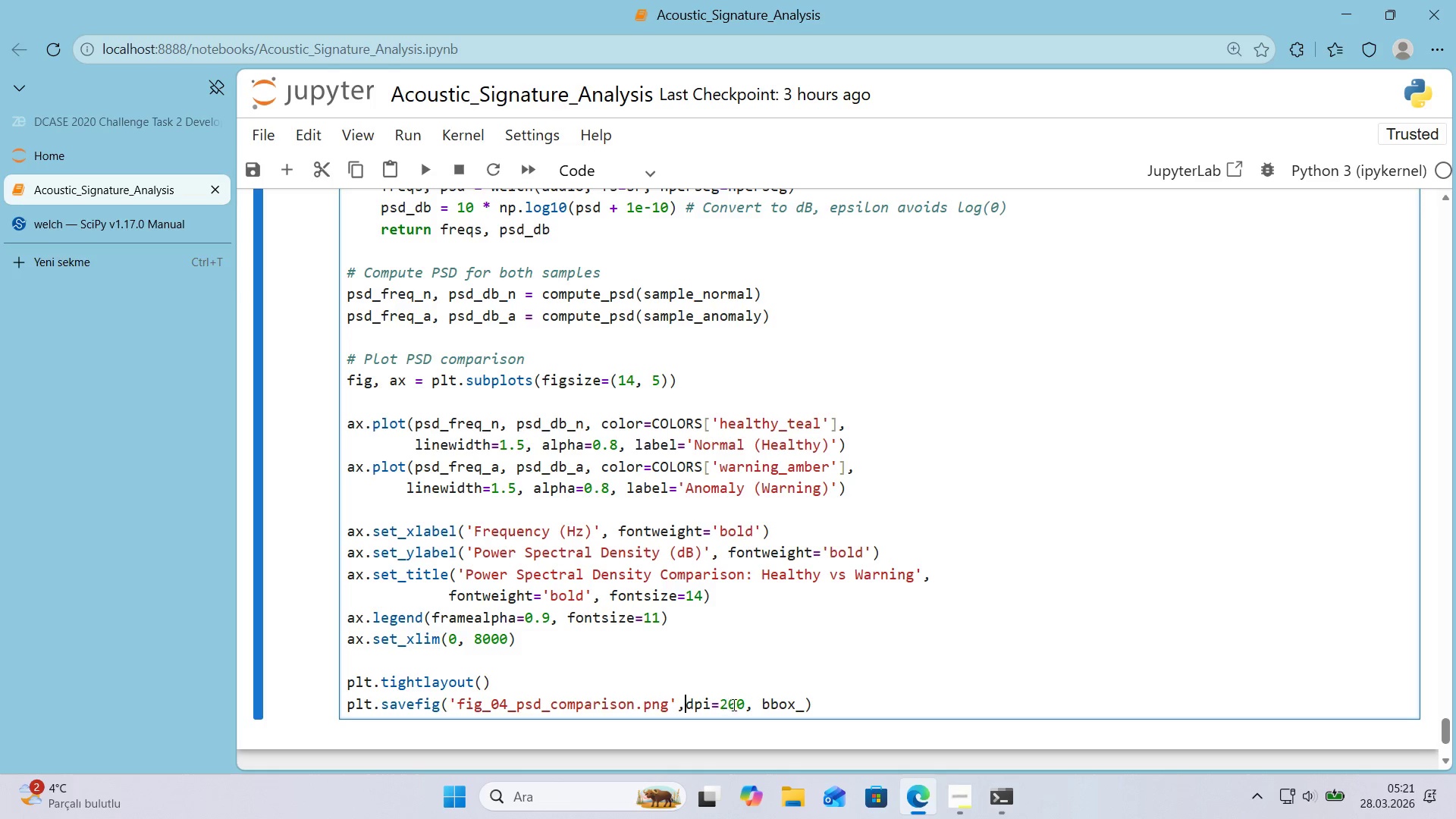 
key(Space)
 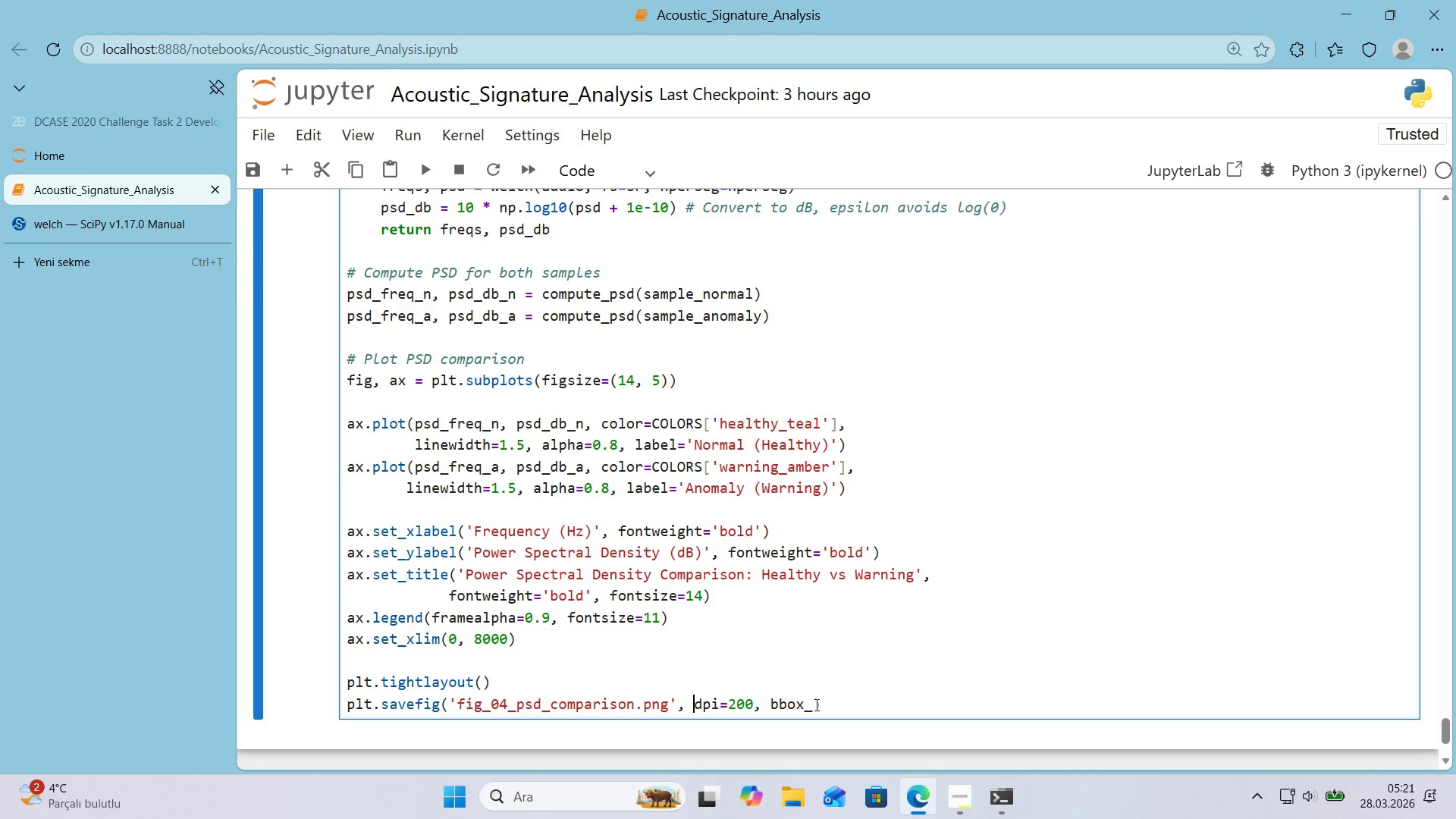 
left_click([814, 707])
 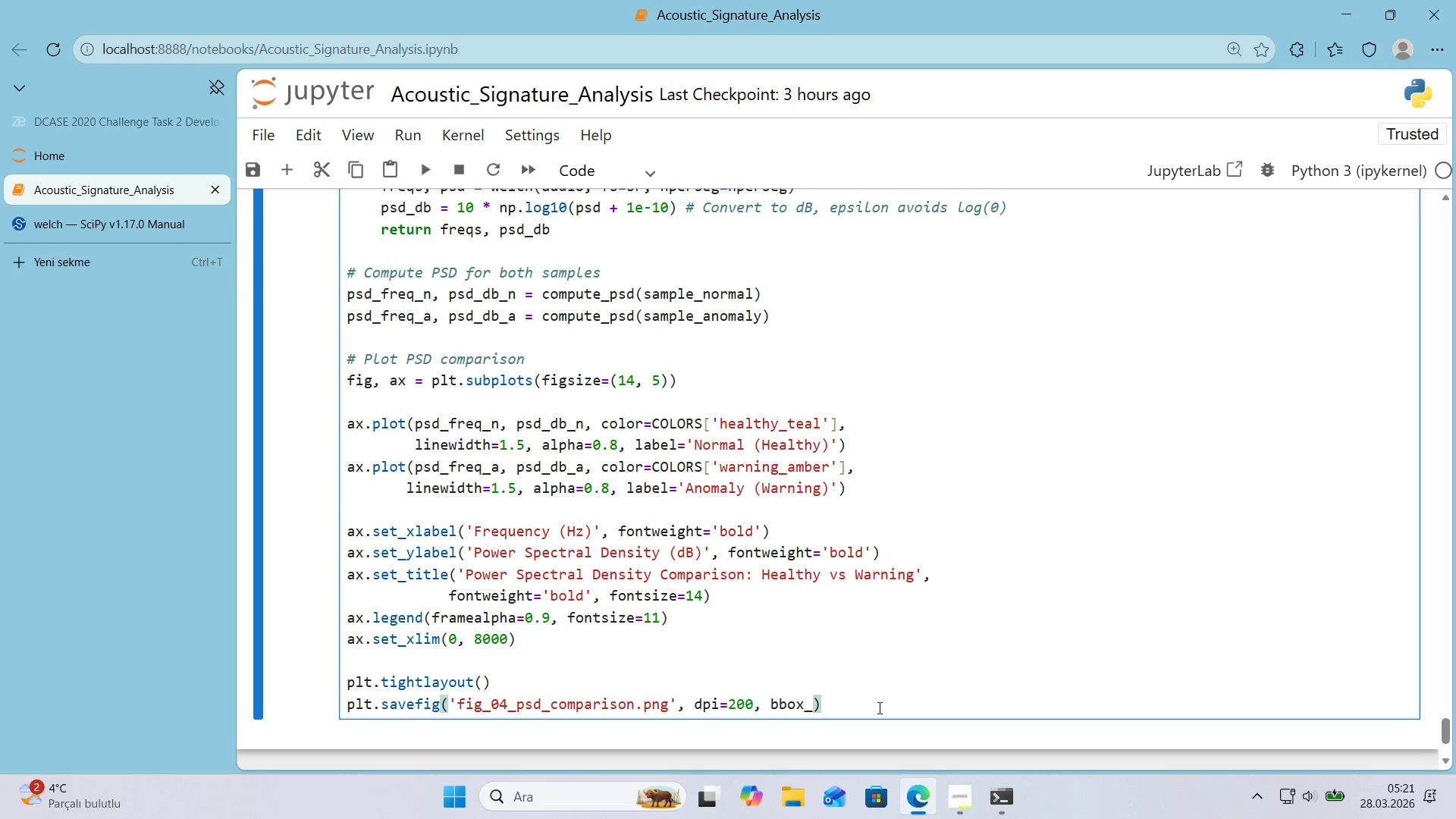 
type('nches)@@)
 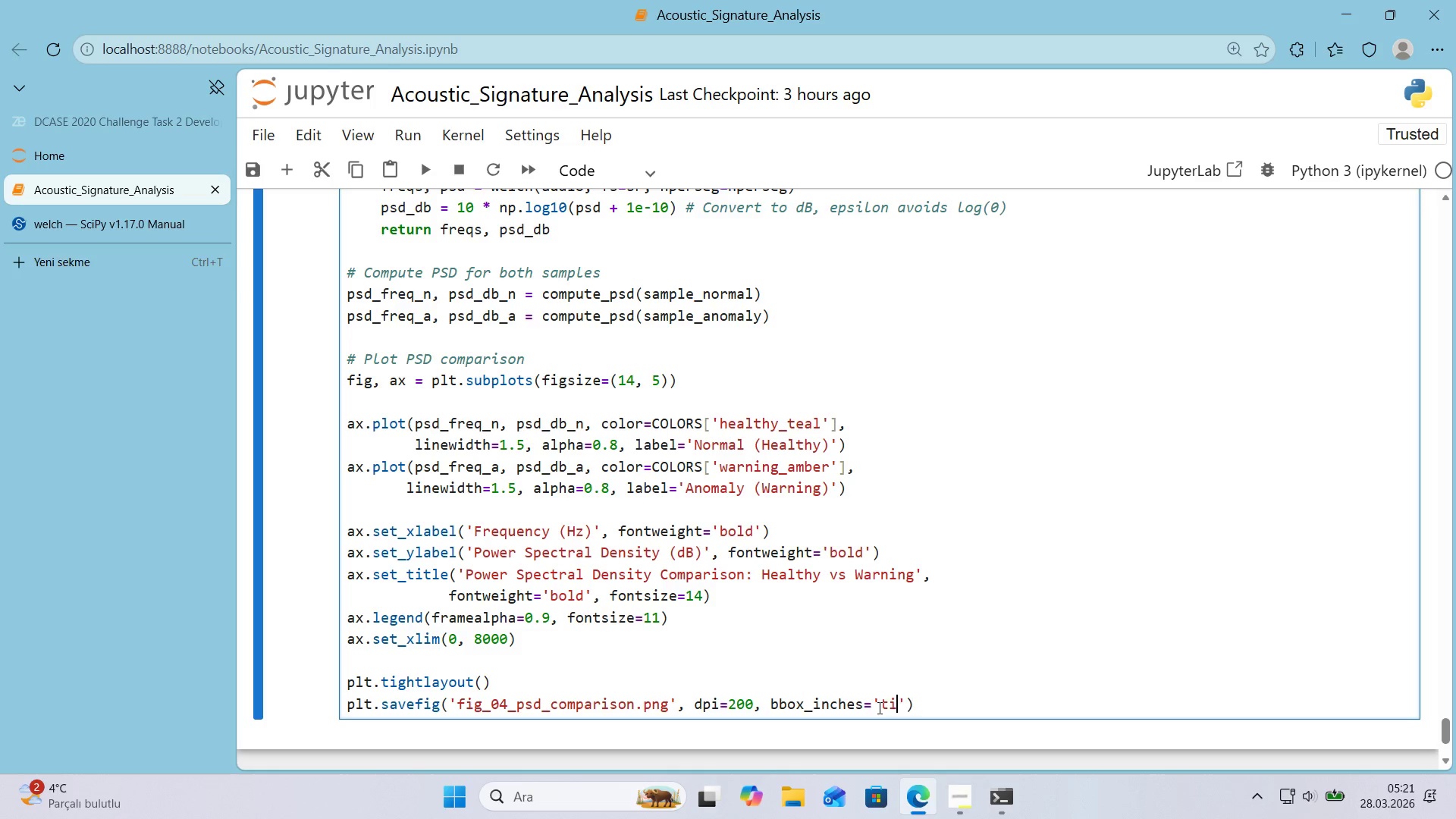 
 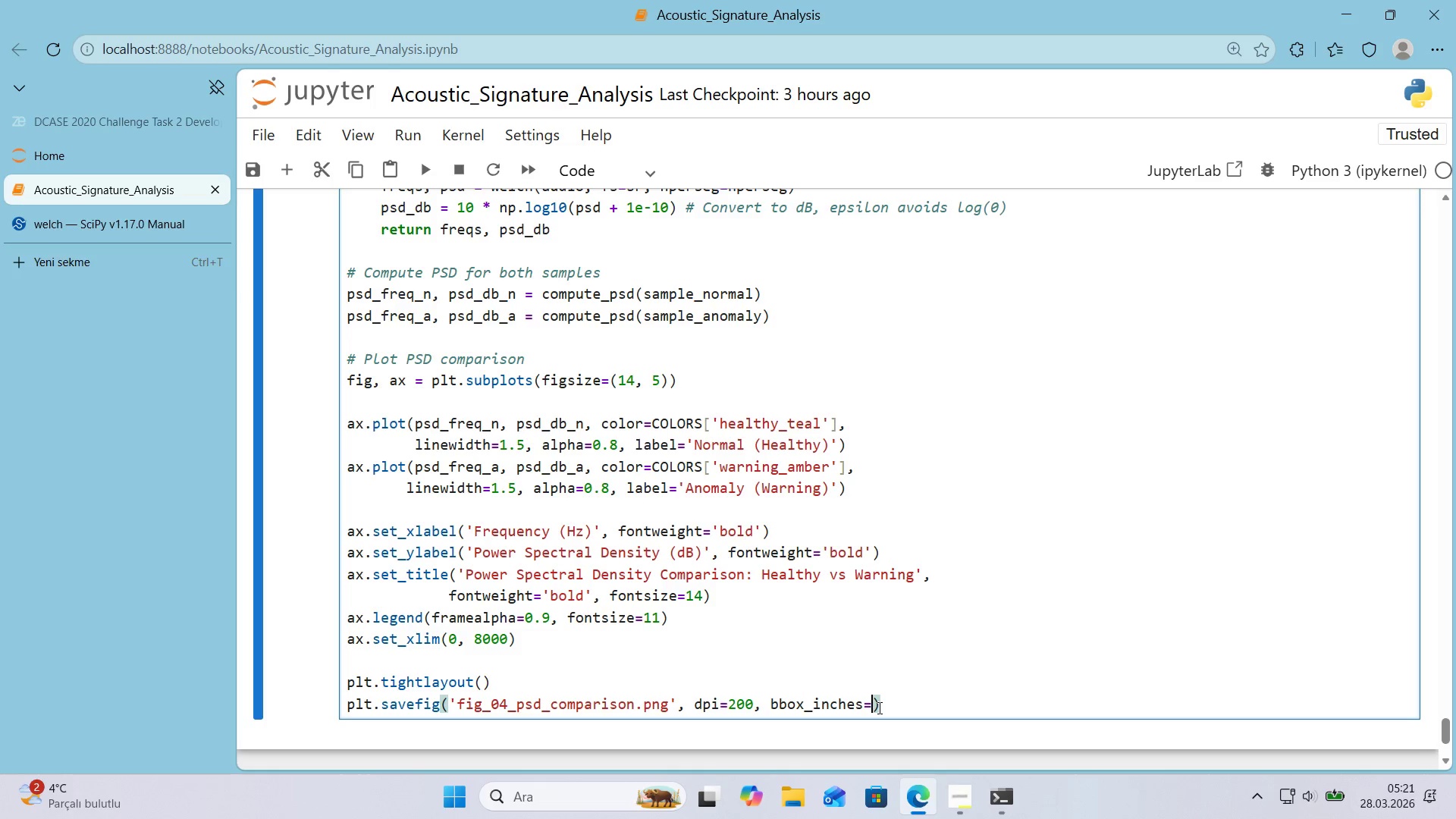 
key(ArrowLeft)
 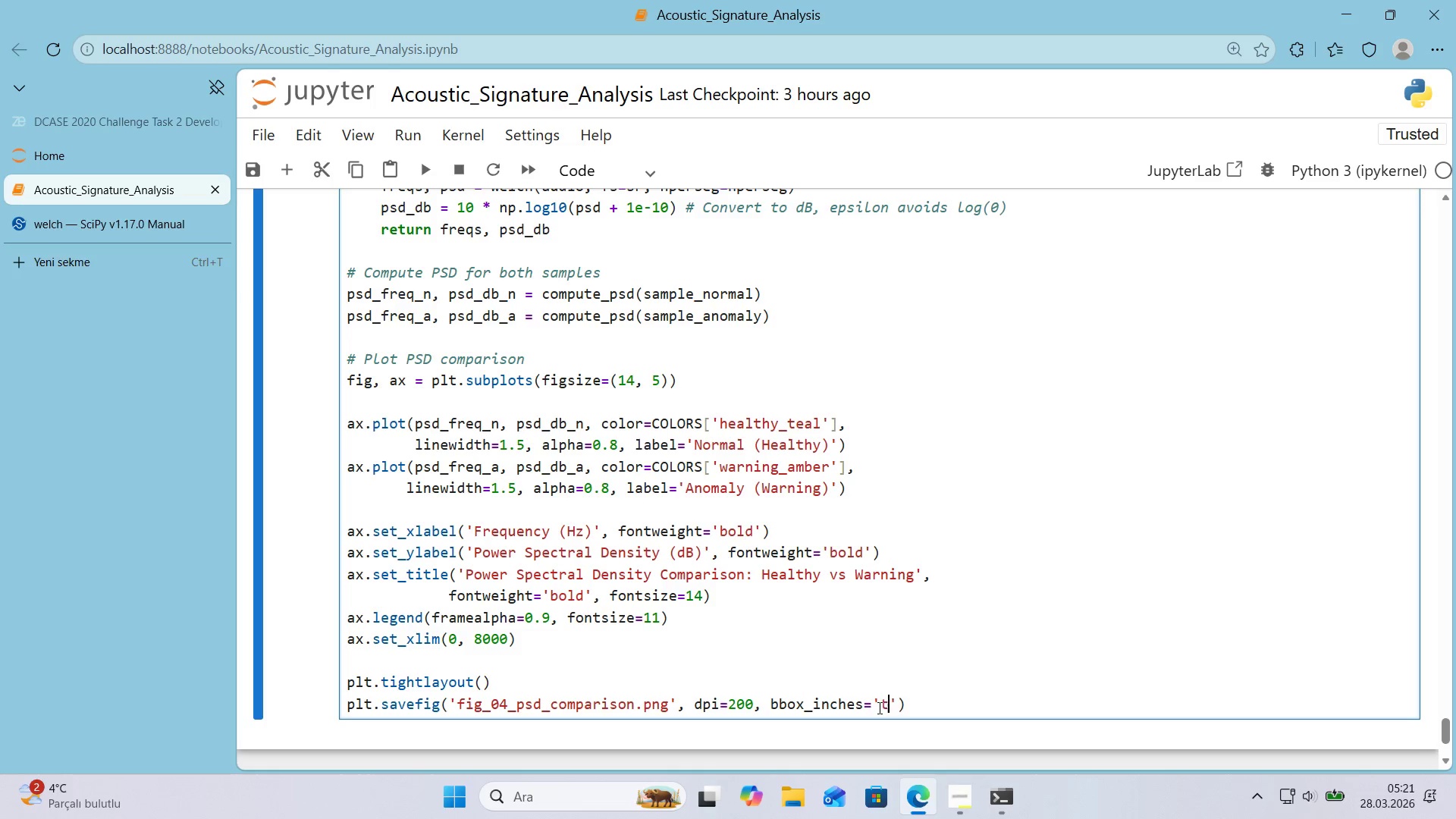 
type(t'ght)
 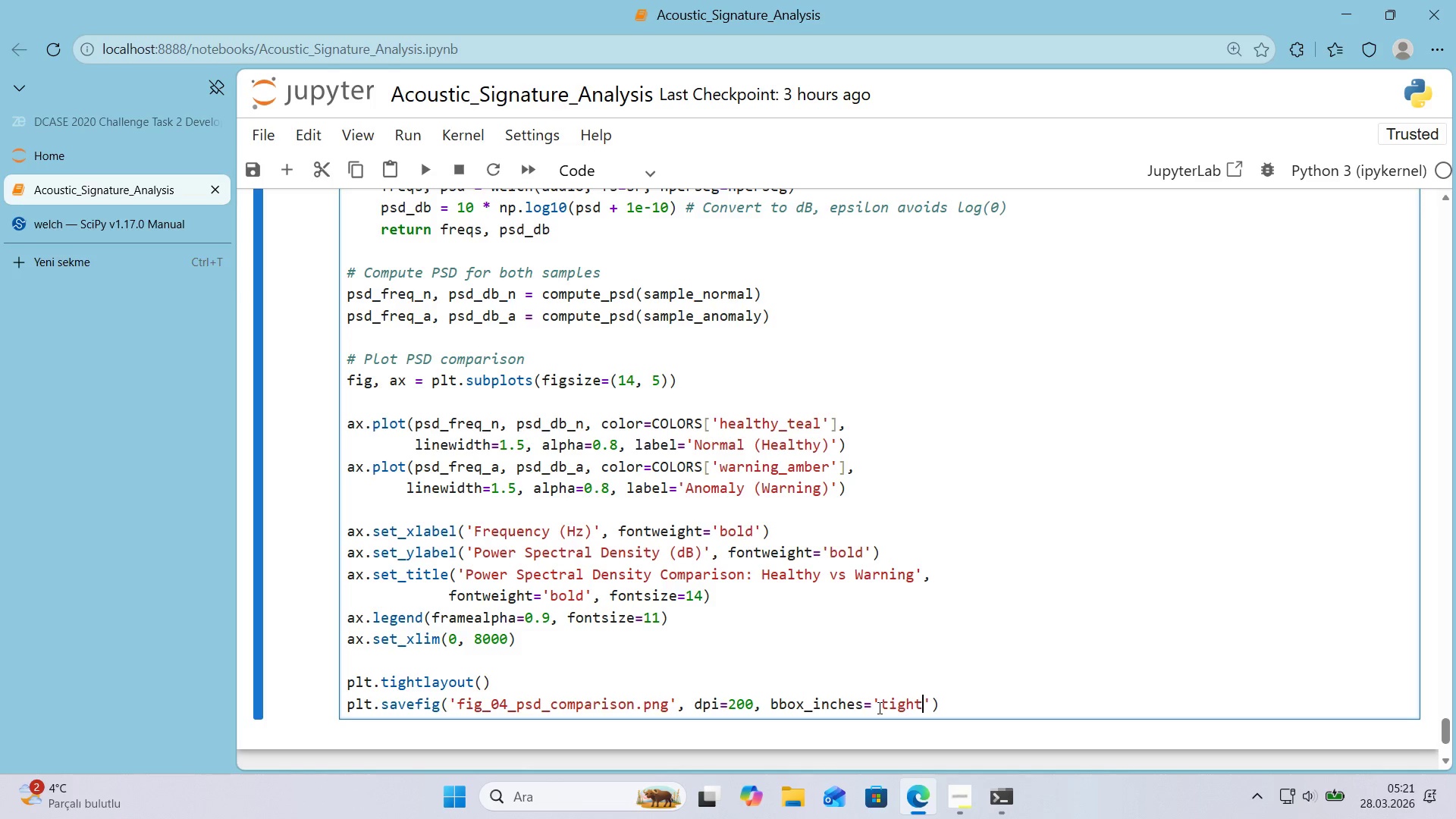 
key(ArrowRight)
 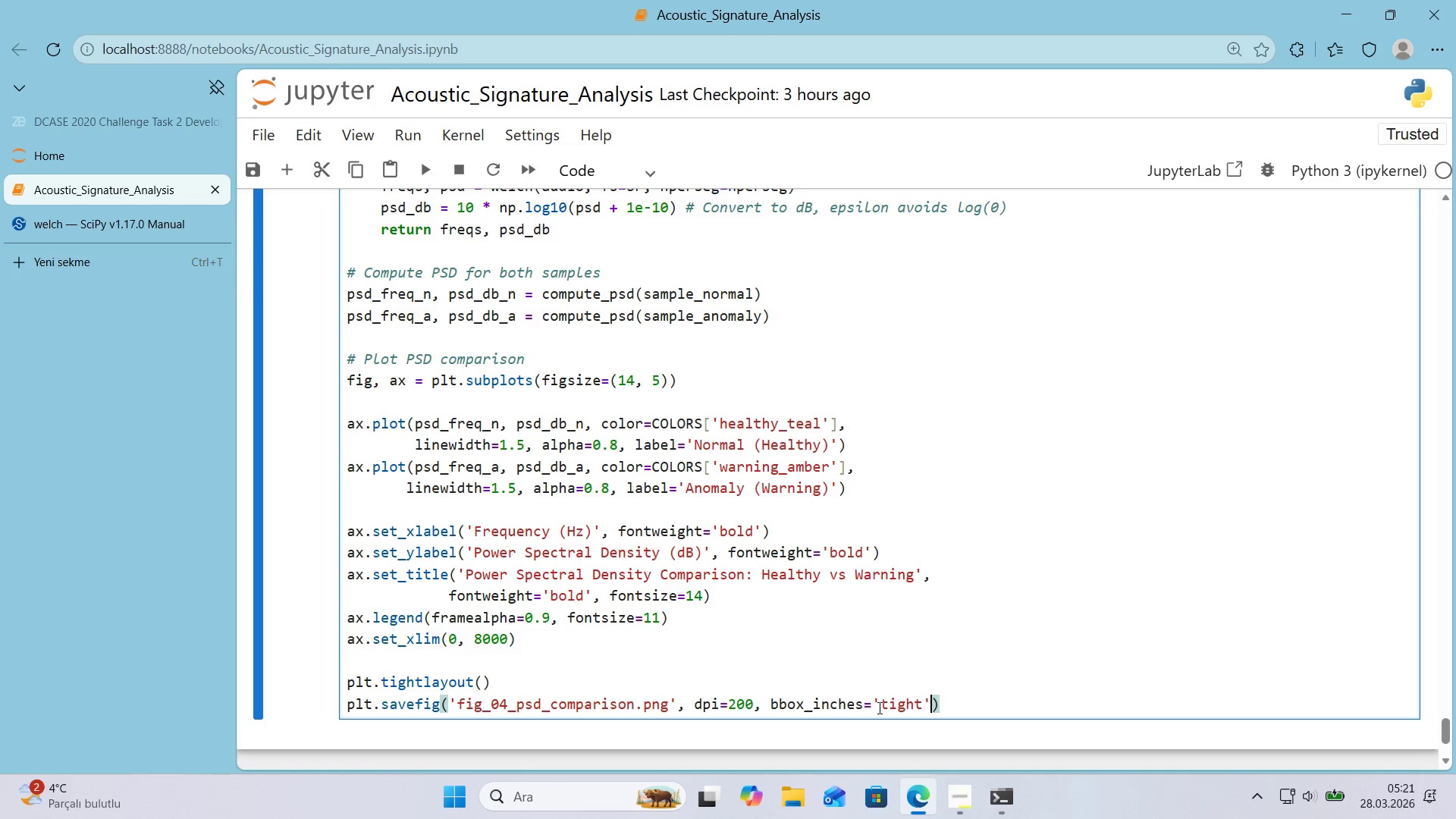 
key(ArrowRight)
 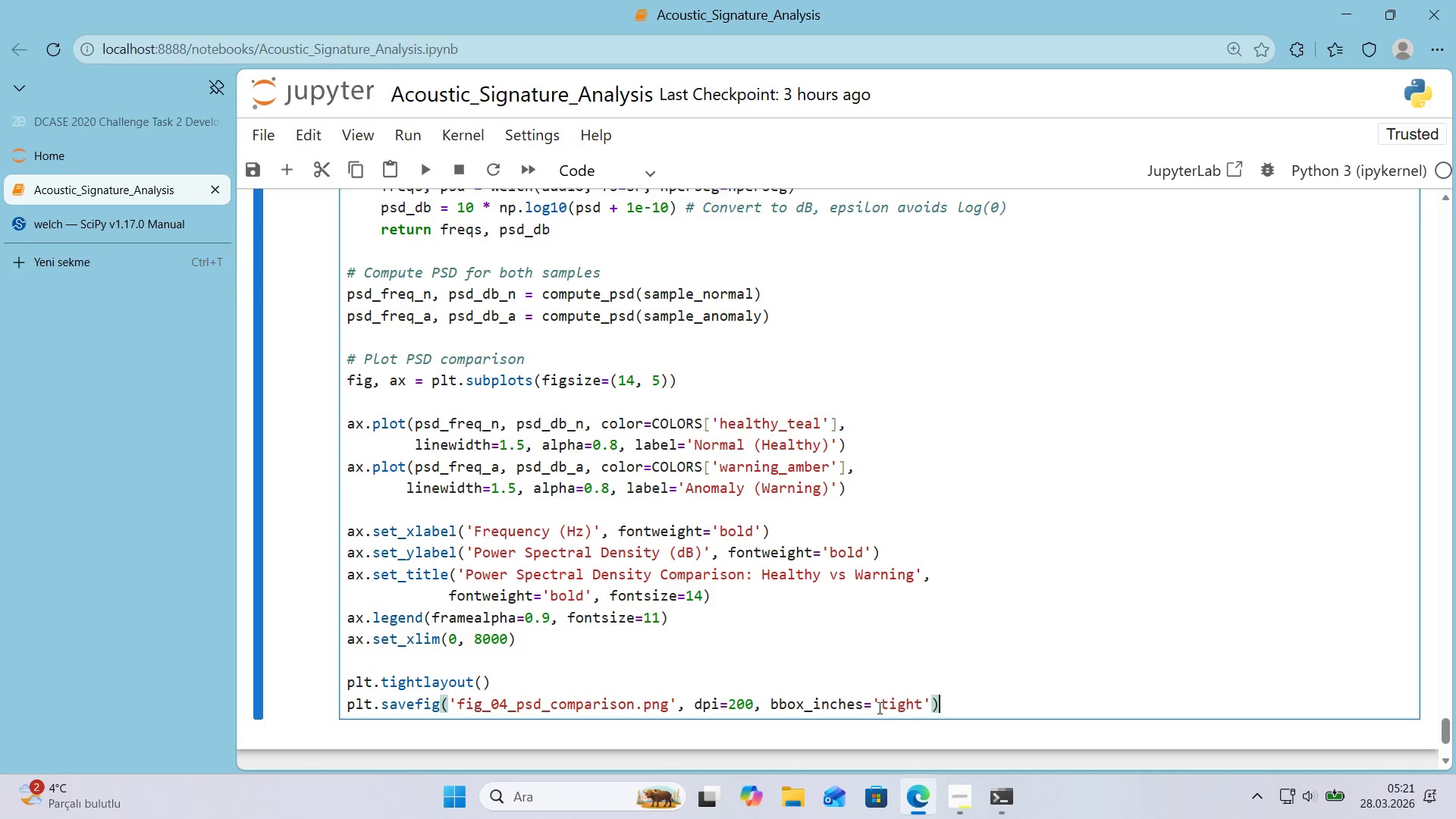 
key(Enter)
 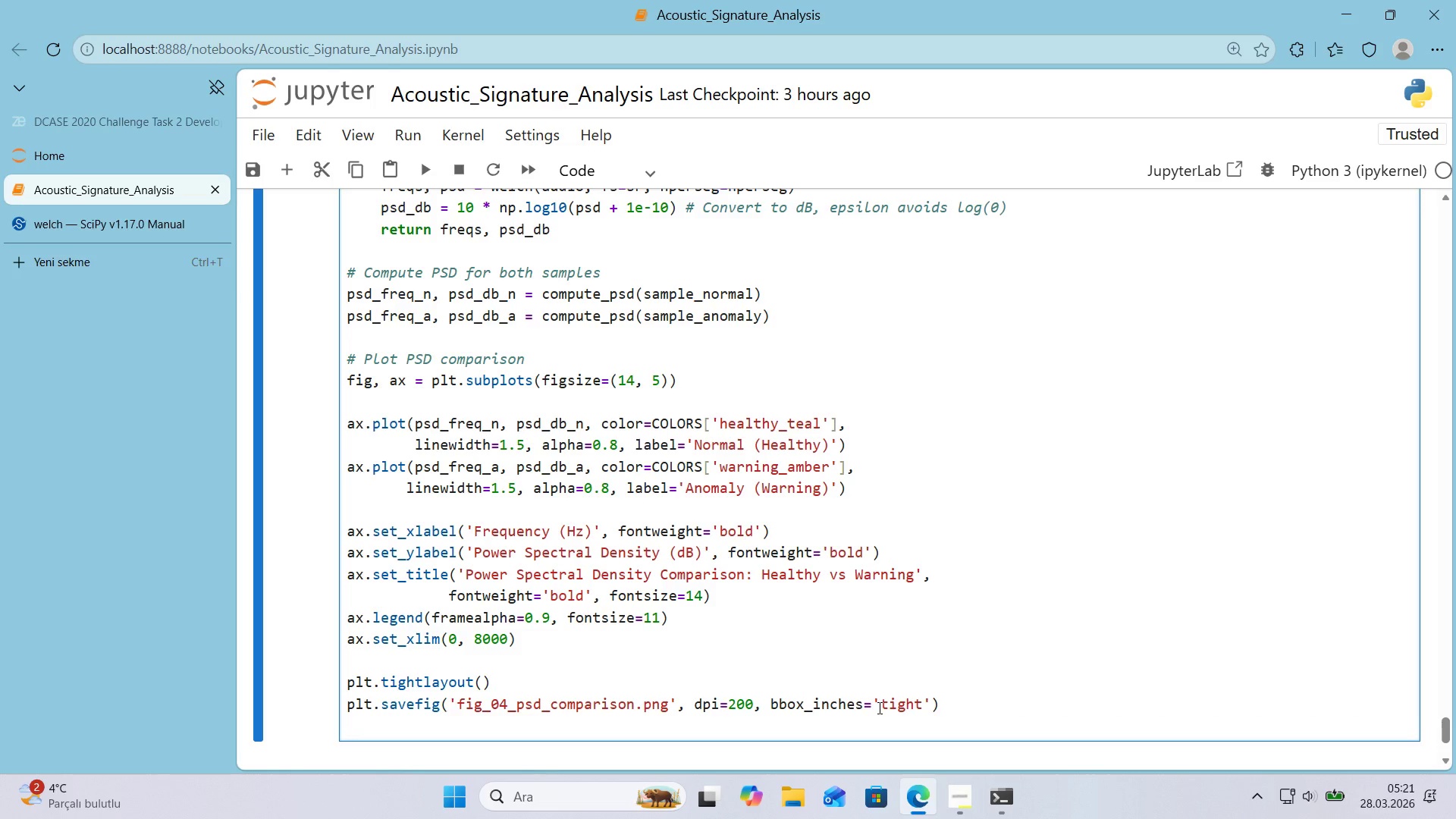 
type(plt.show*()
 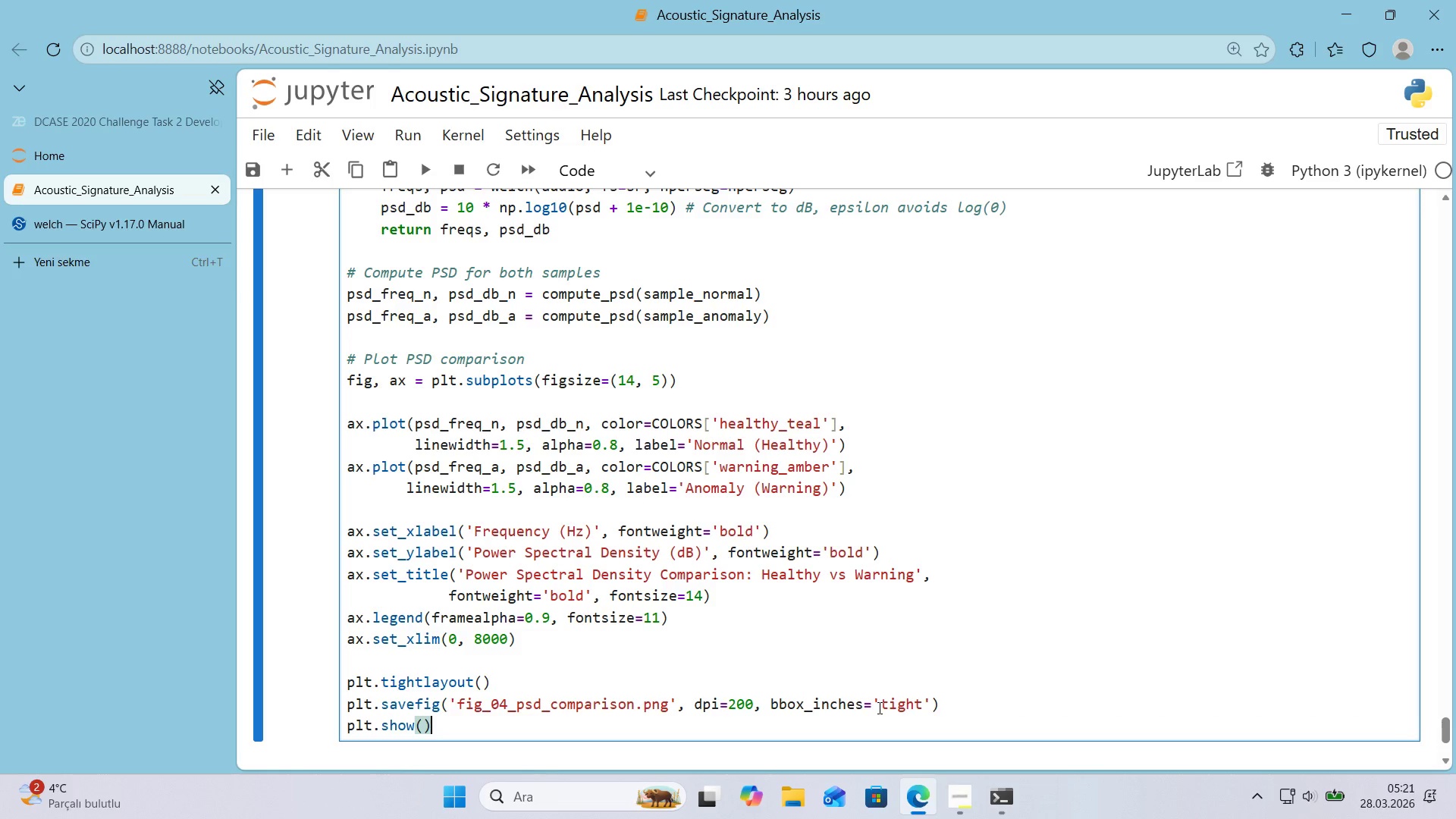 
key(Shift+Enter)
 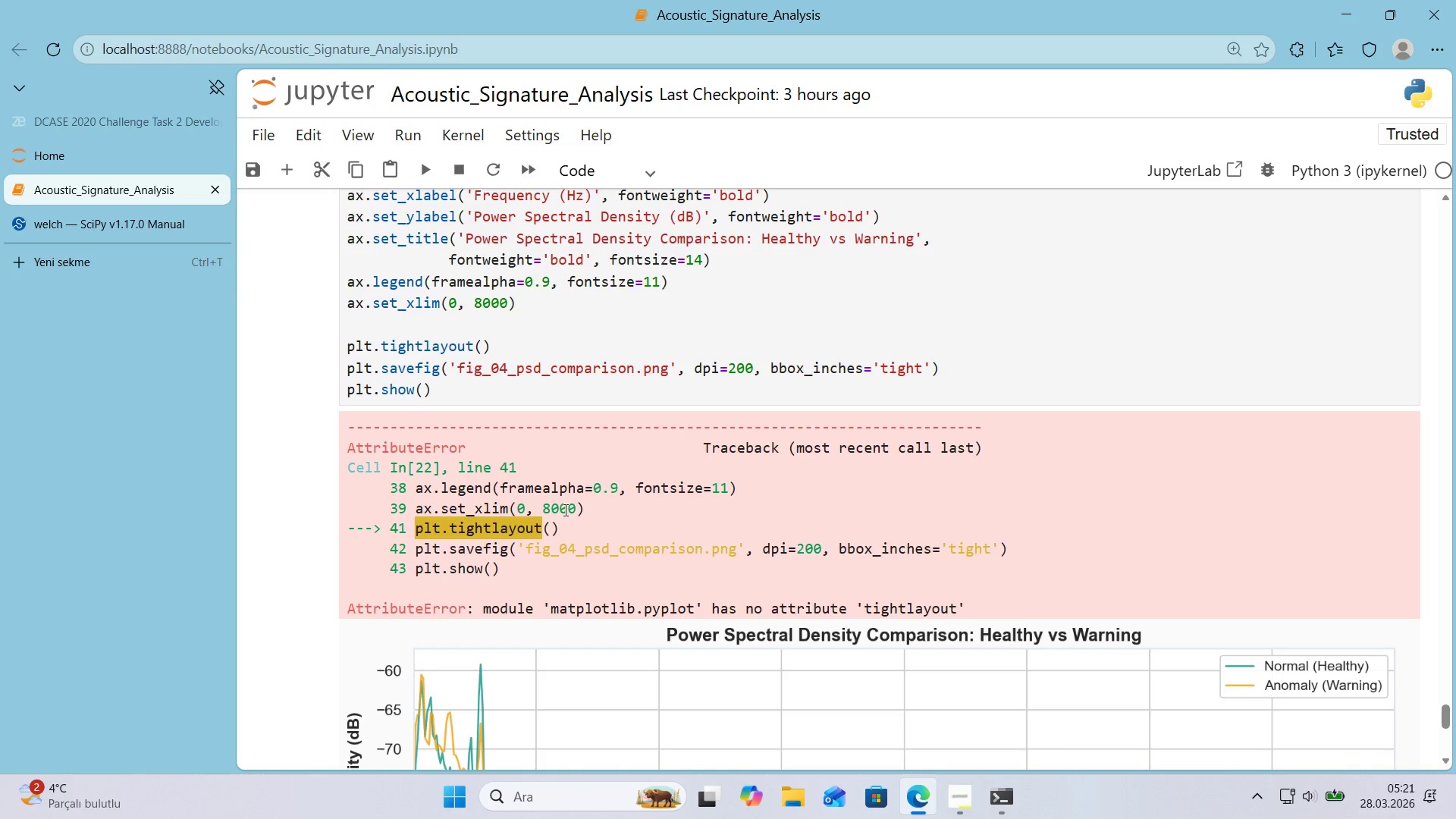 
scroll: coordinate [533, 522], scroll_direction: up, amount: 1.0
 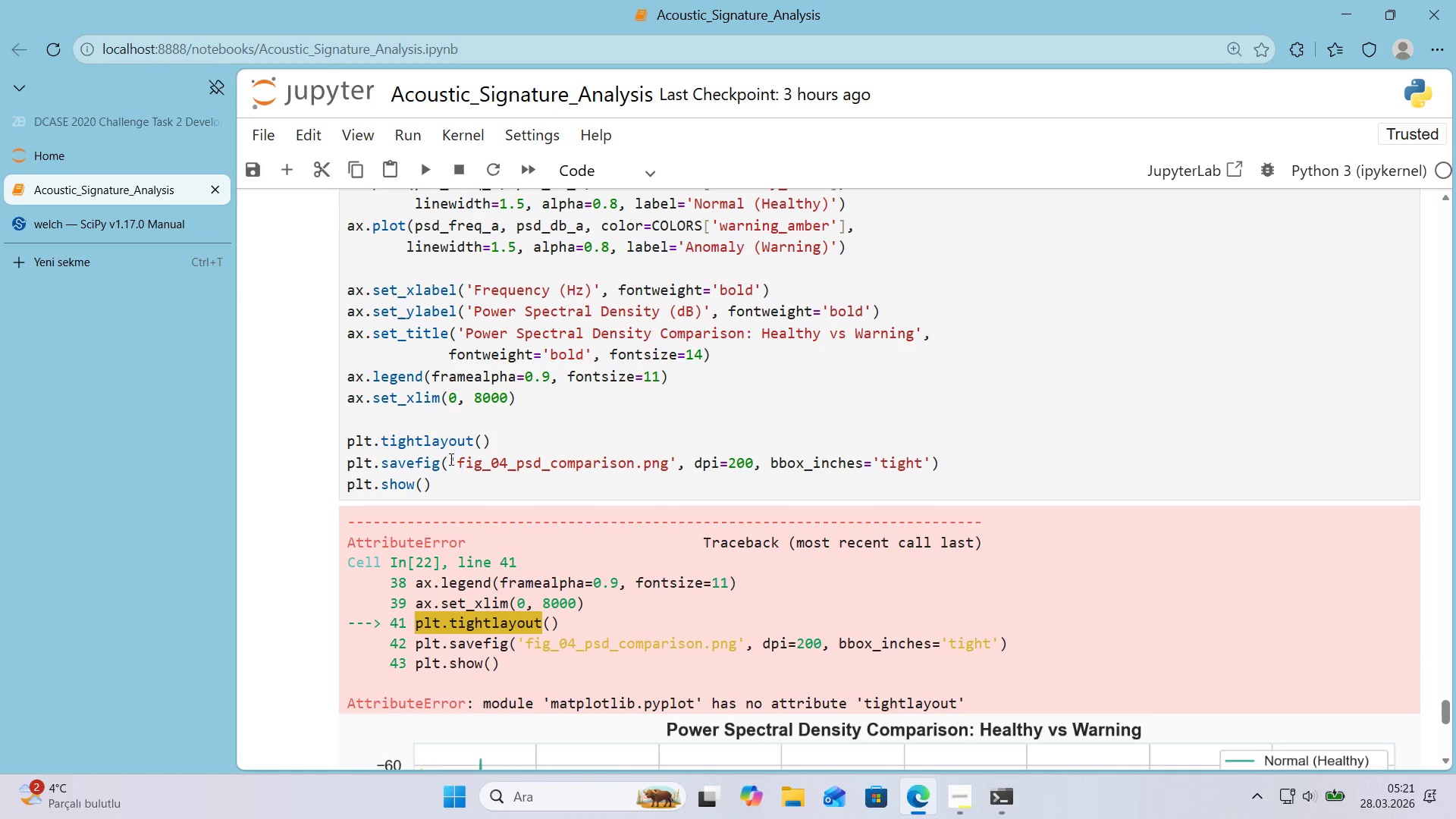 
left_click([427, 442])
 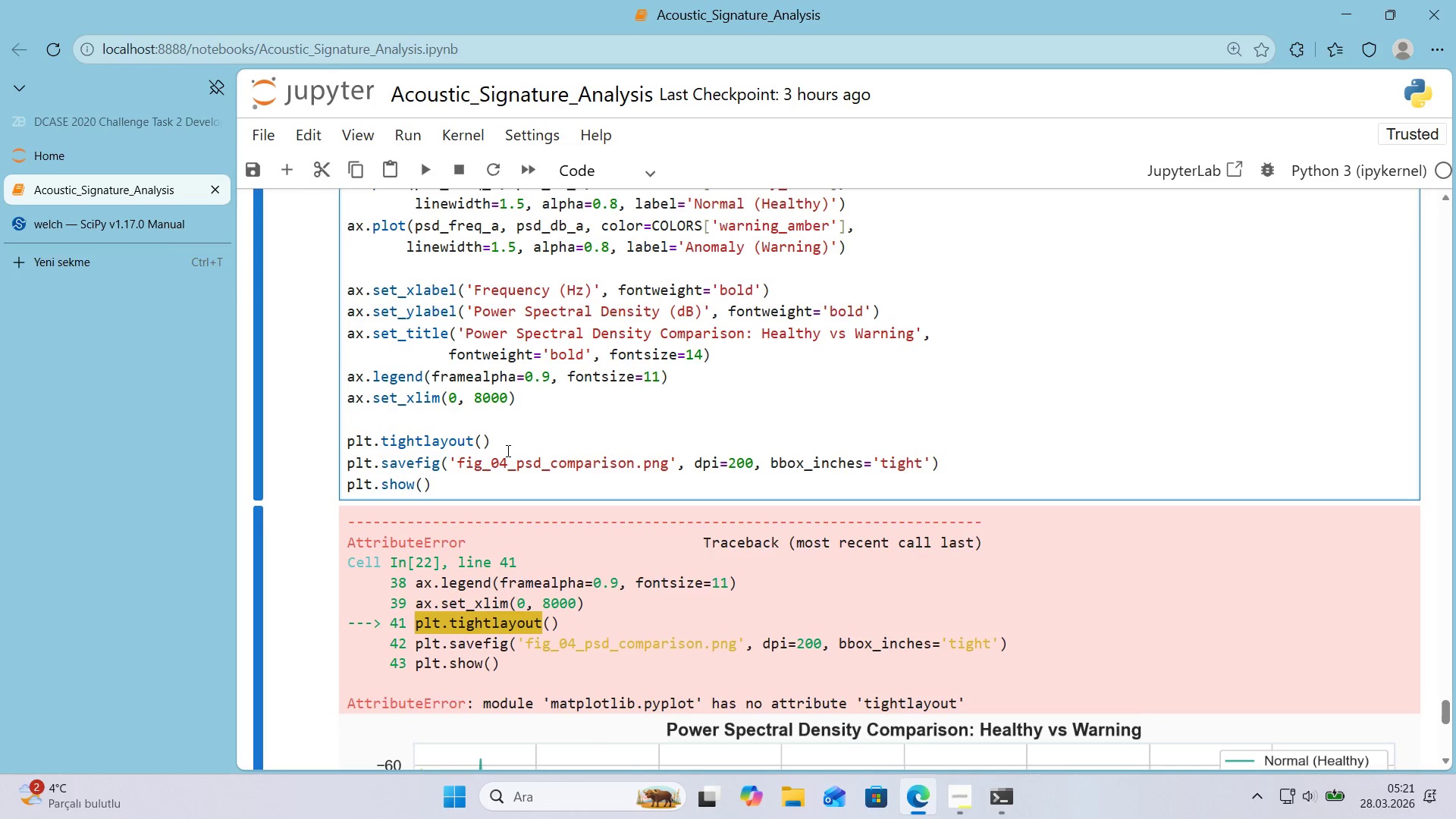 
key(Shift+Minus)
 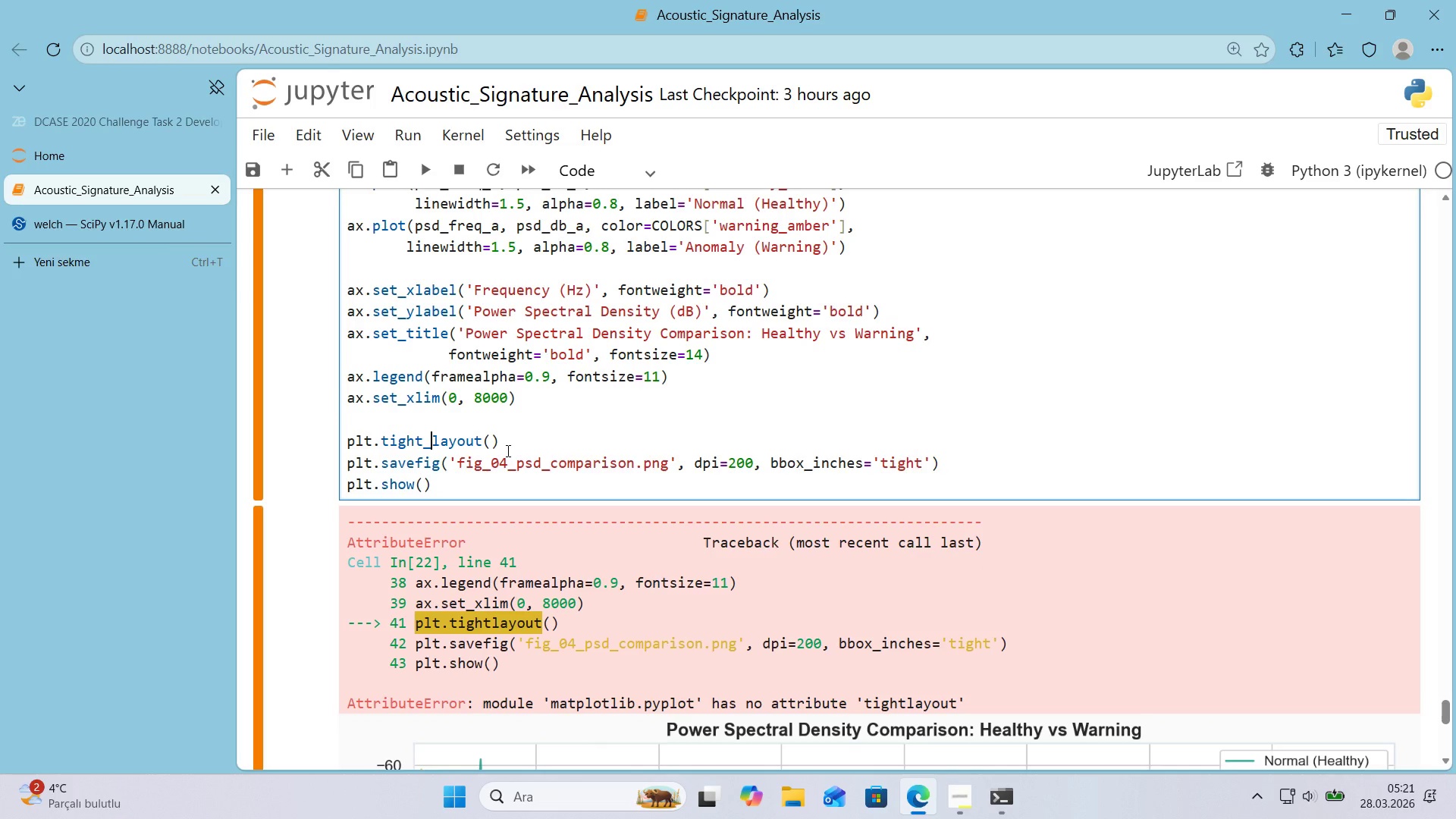 
key(Shift+Enter)
 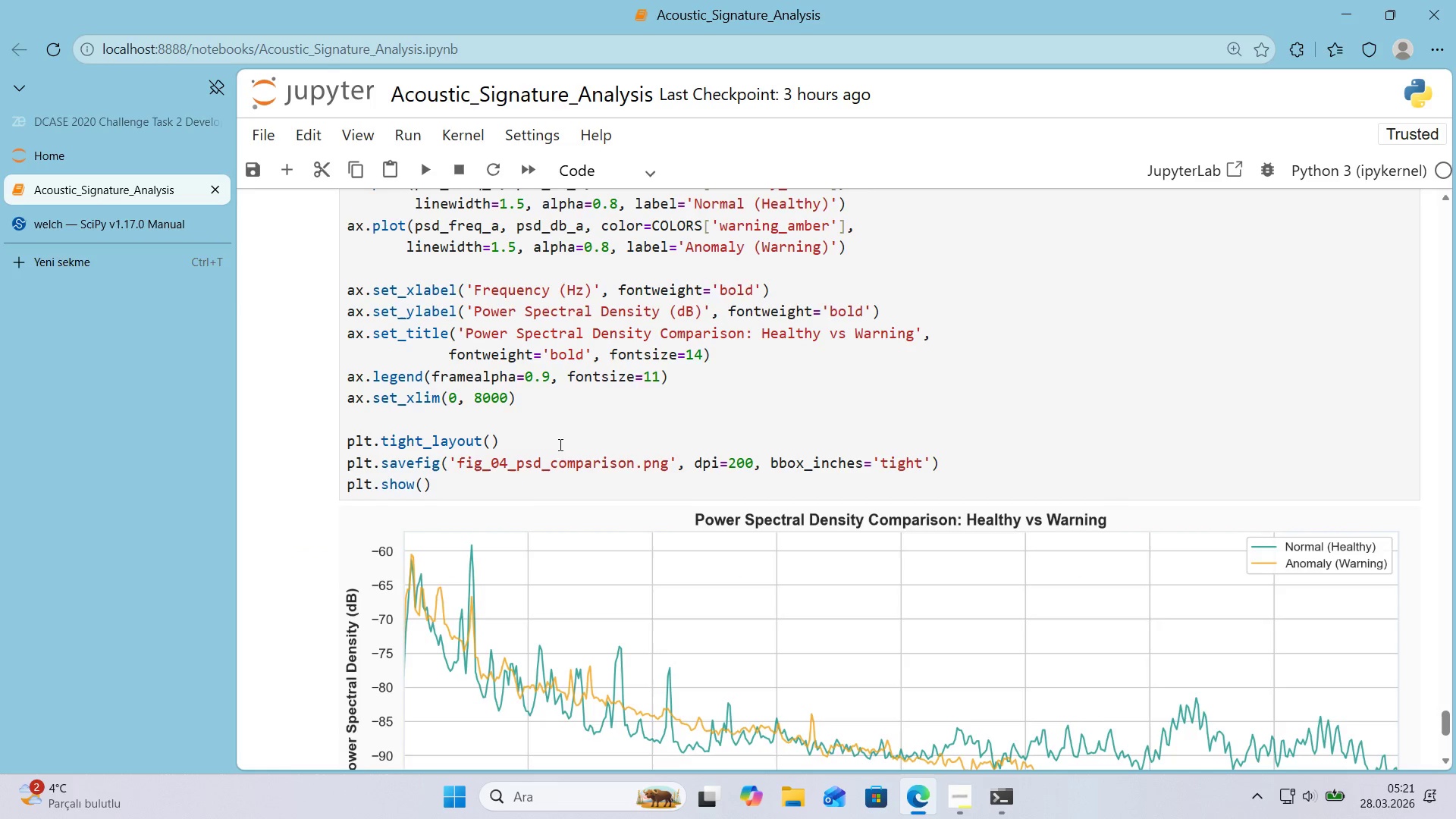 
scroll: coordinate [568, 448], scroll_direction: down, amount: 2.0
 